 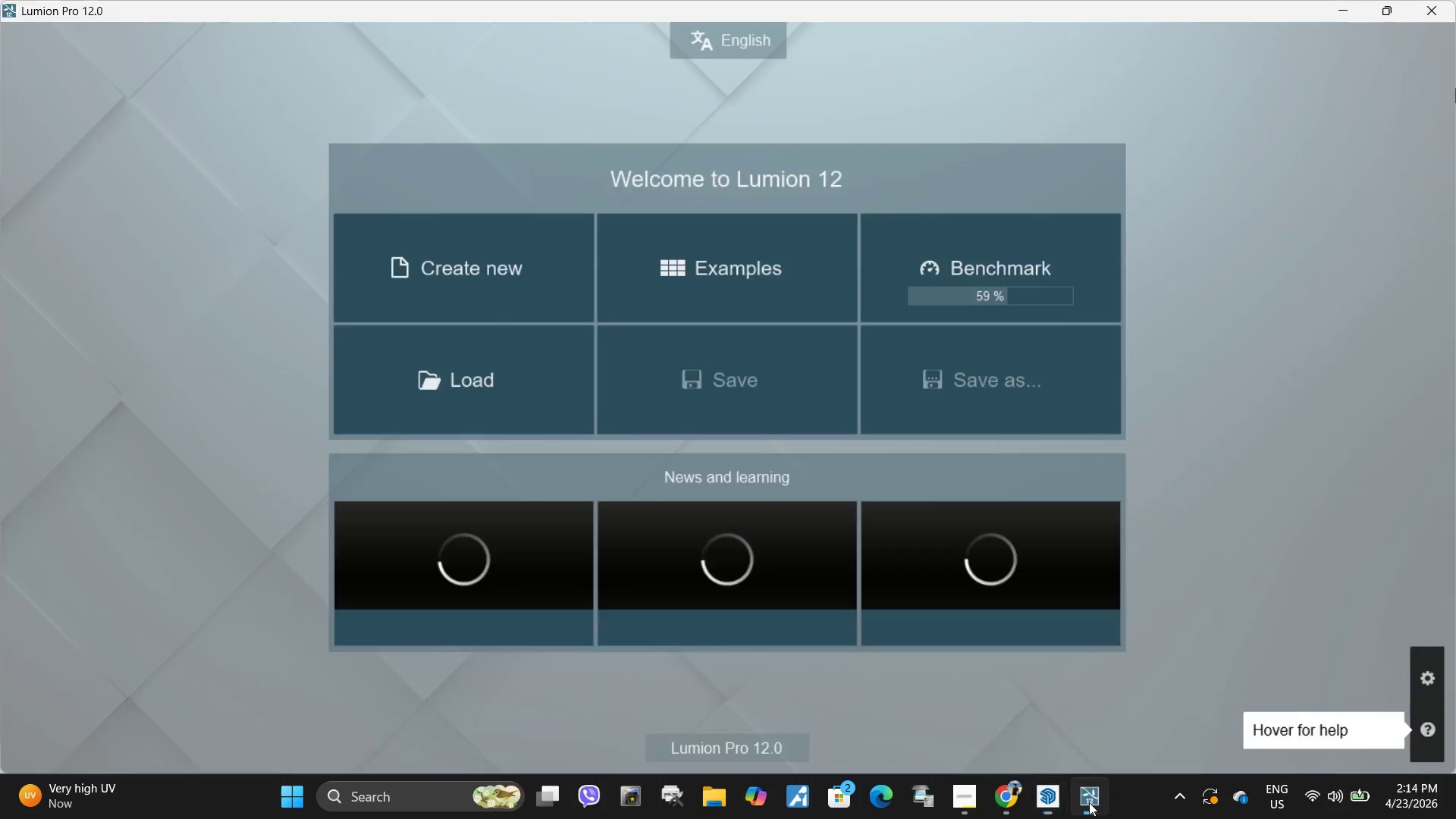 
left_click([1042, 804])
 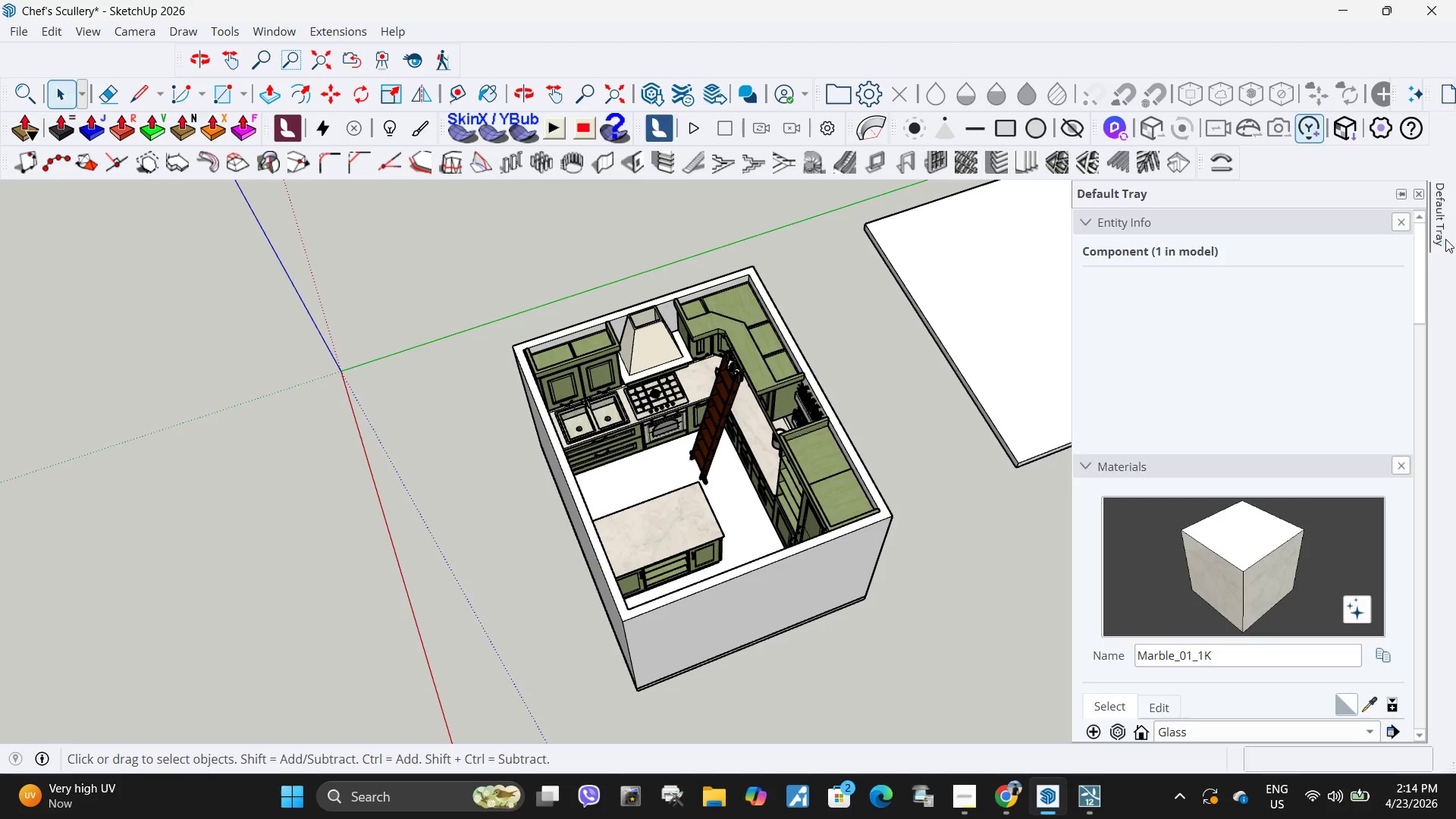 
double_click([1445, 239])
 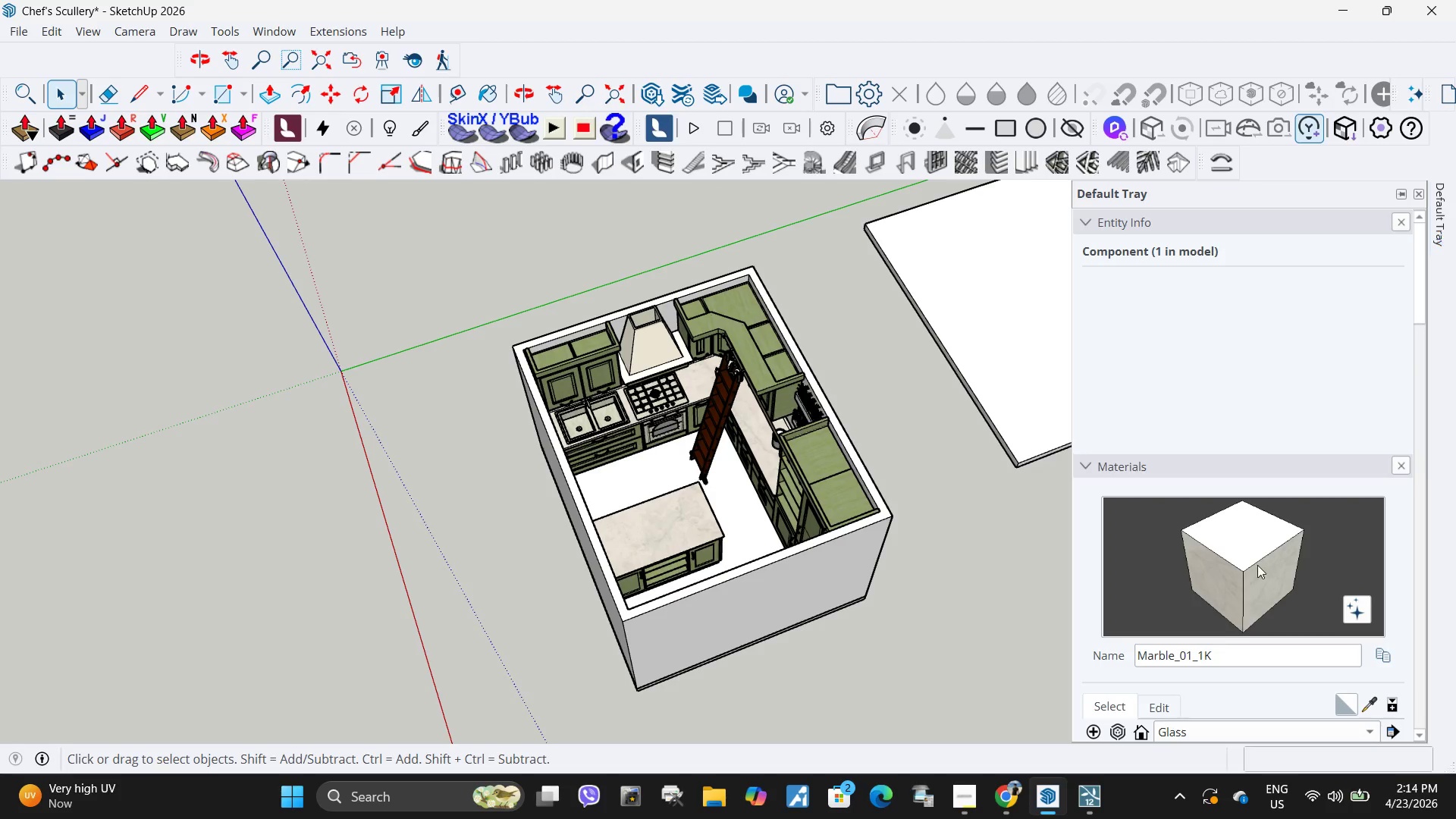 
scroll: coordinate [1216, 615], scroll_direction: down, amount: 17.0
 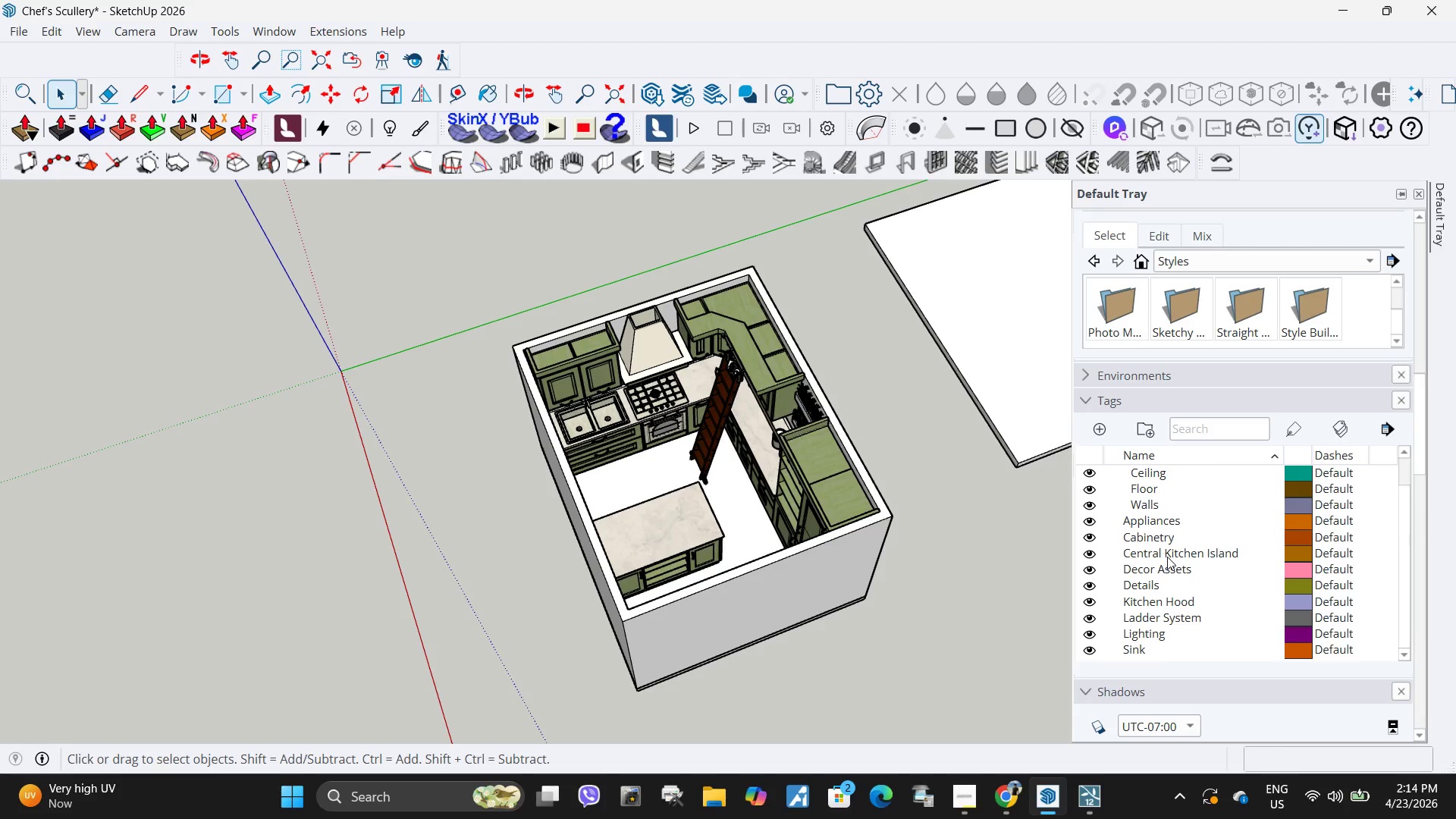 
double_click([1167, 556])
 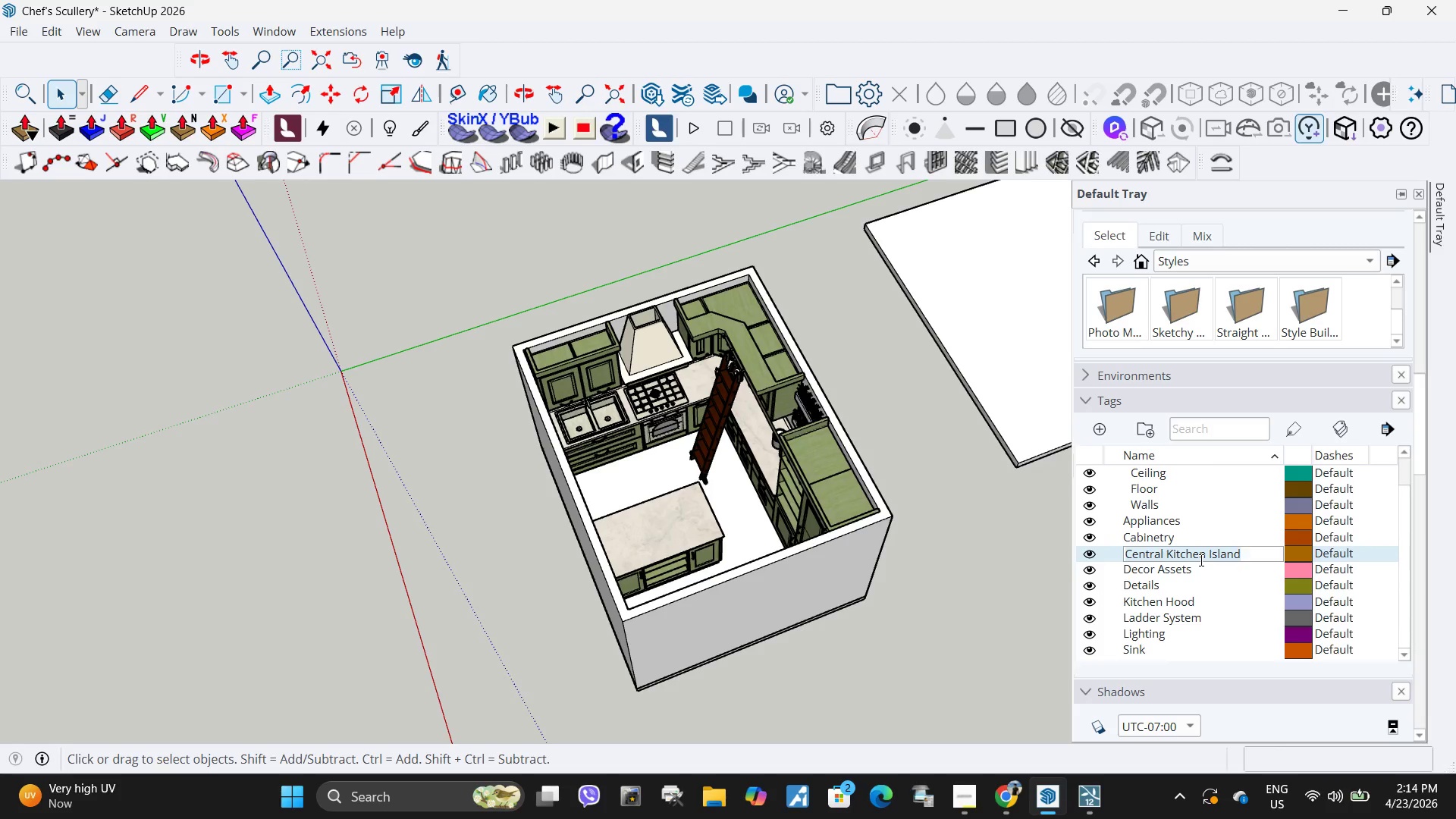 
left_click([1206, 557])
 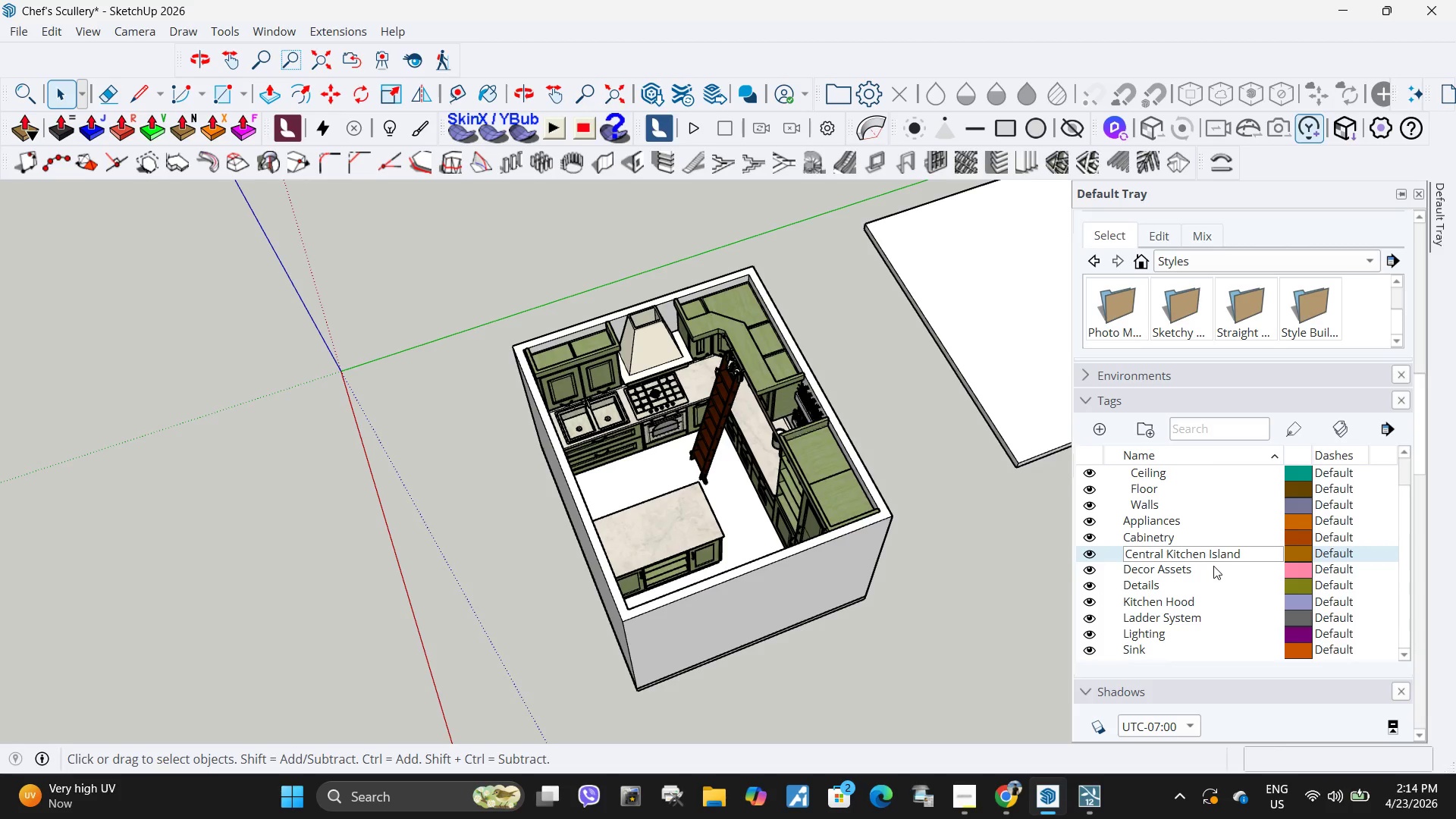 
key(Backspace)
 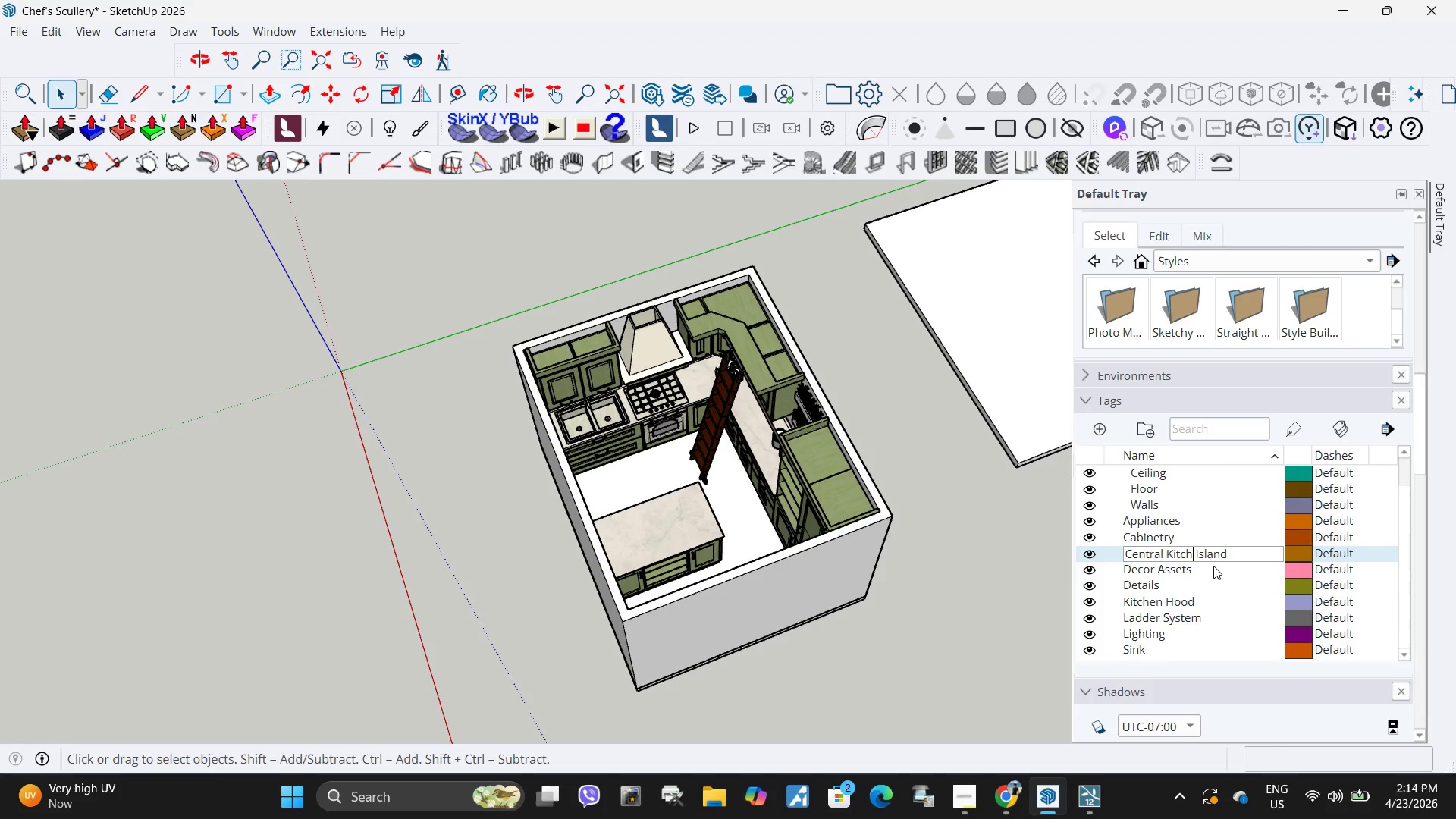 
key(Backspace)
 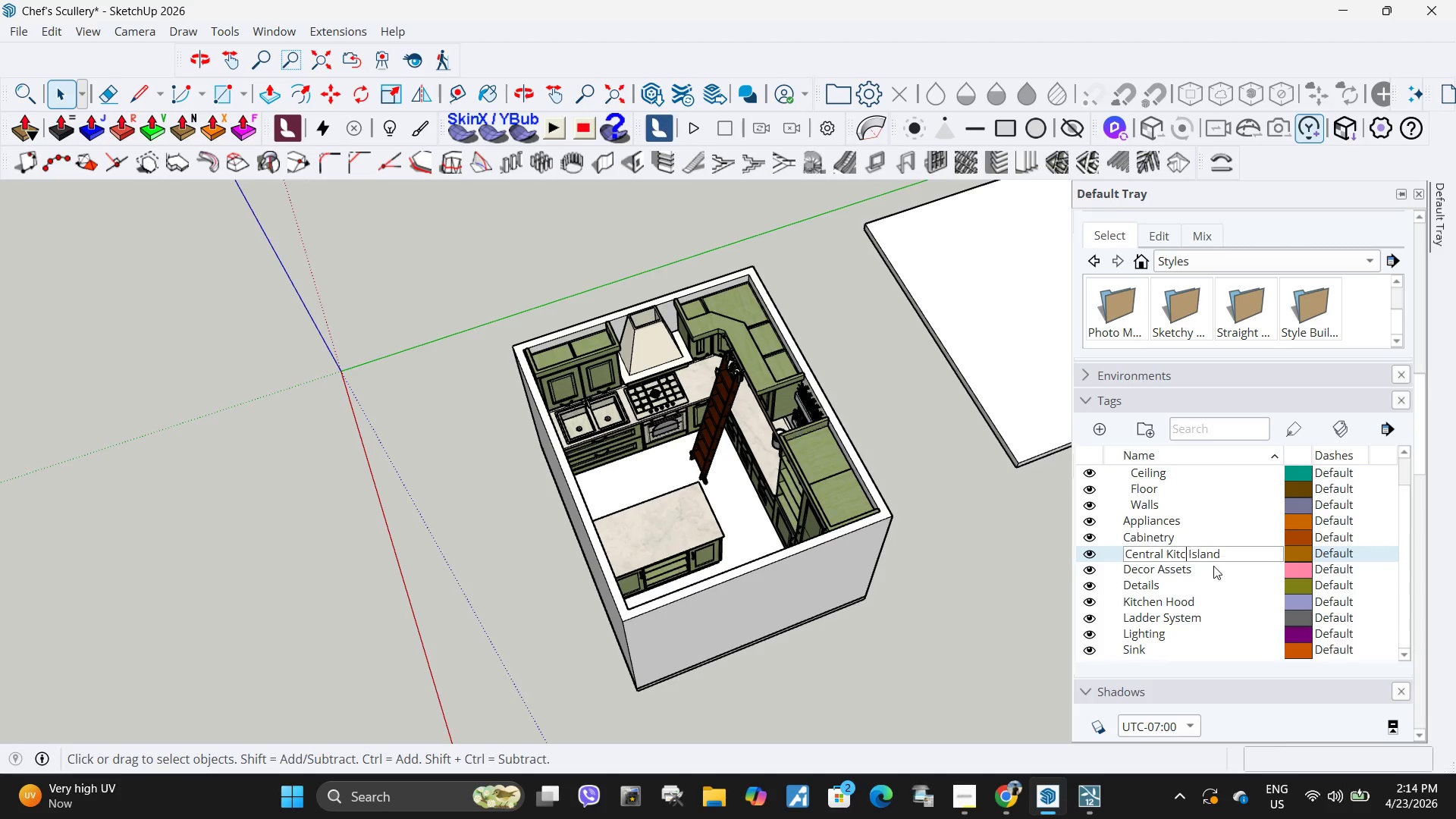 
key(Backspace)
 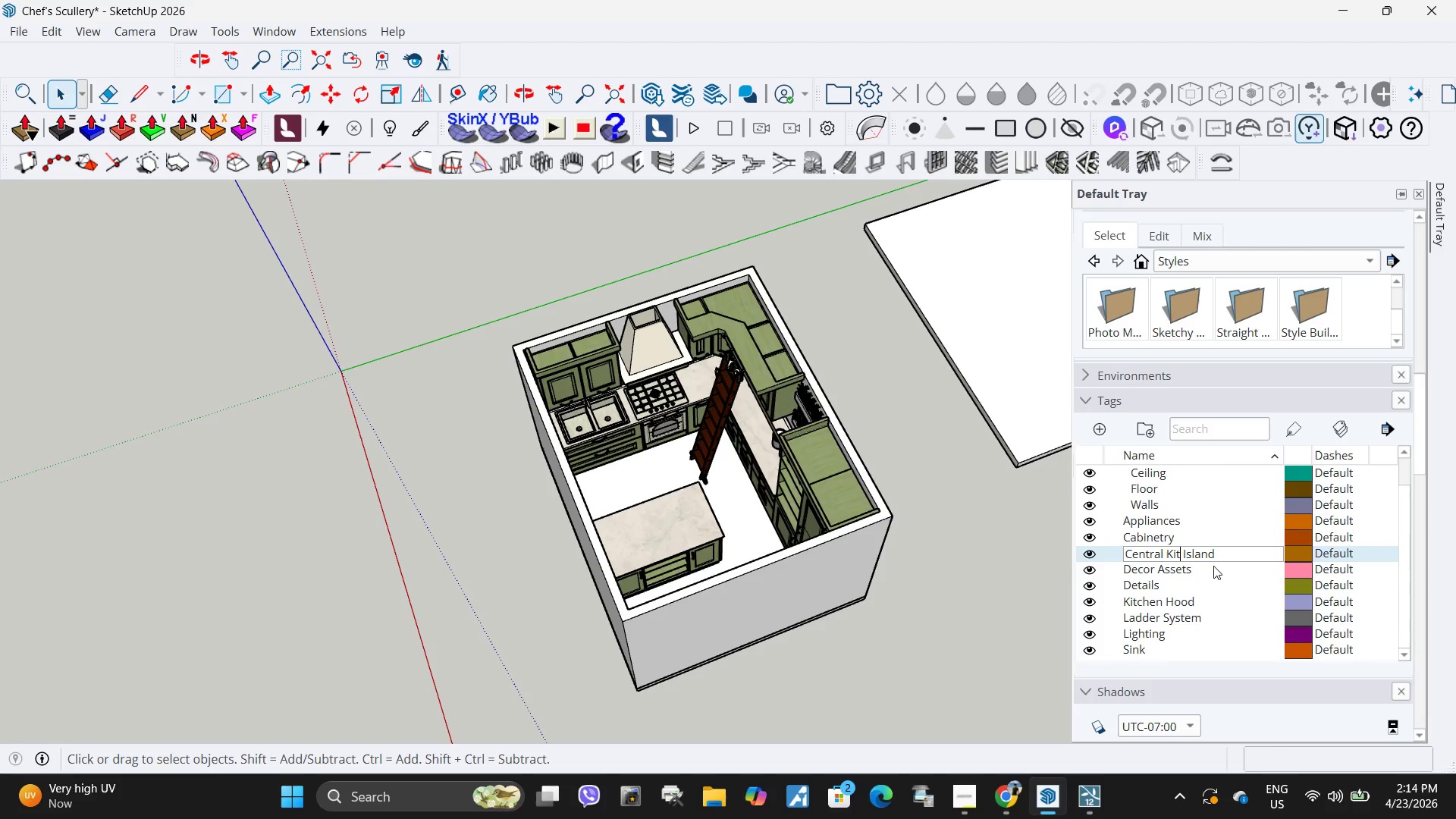 
key(Backspace)
 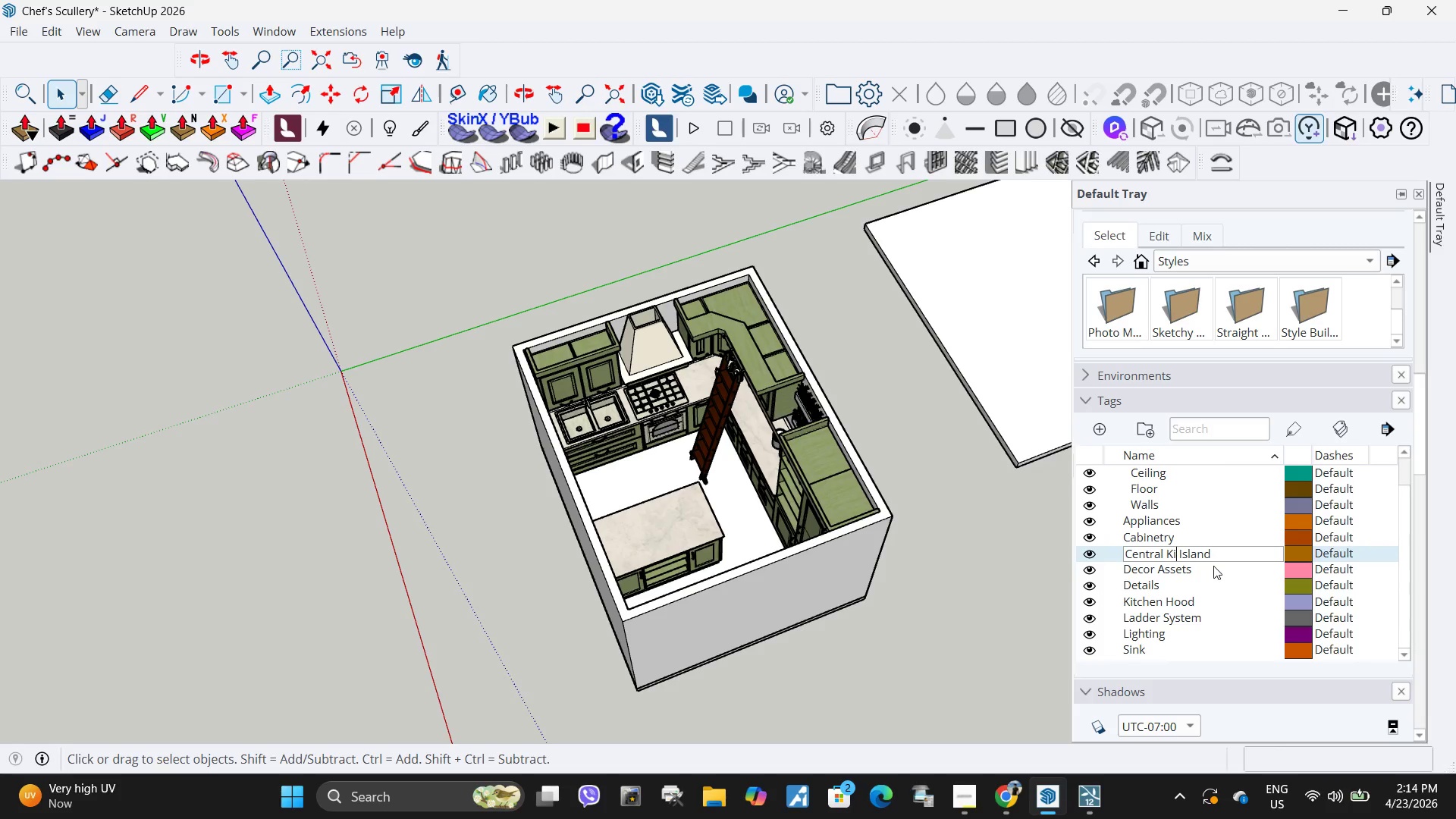 
key(Backspace)
 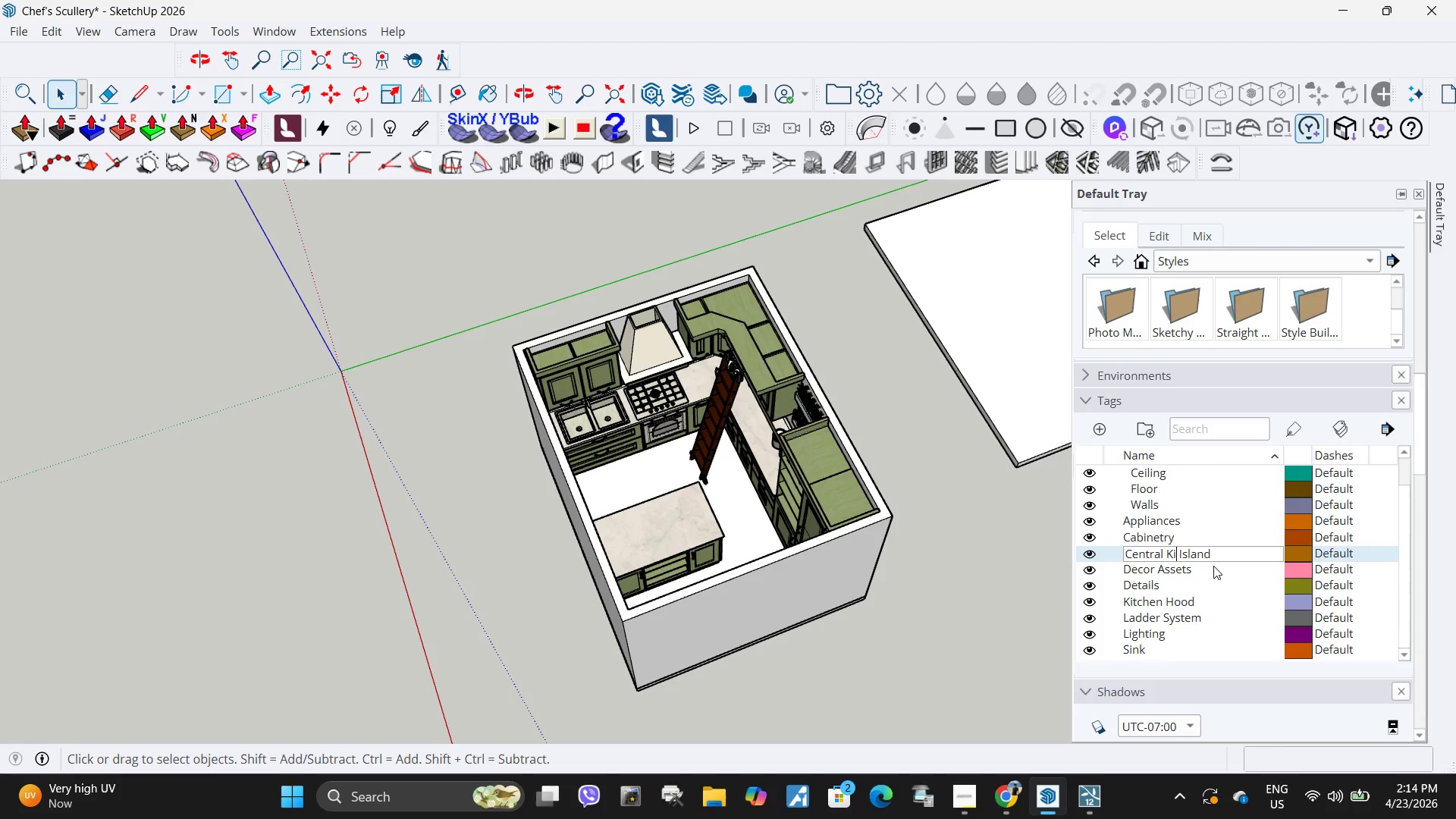 
key(Backspace)
 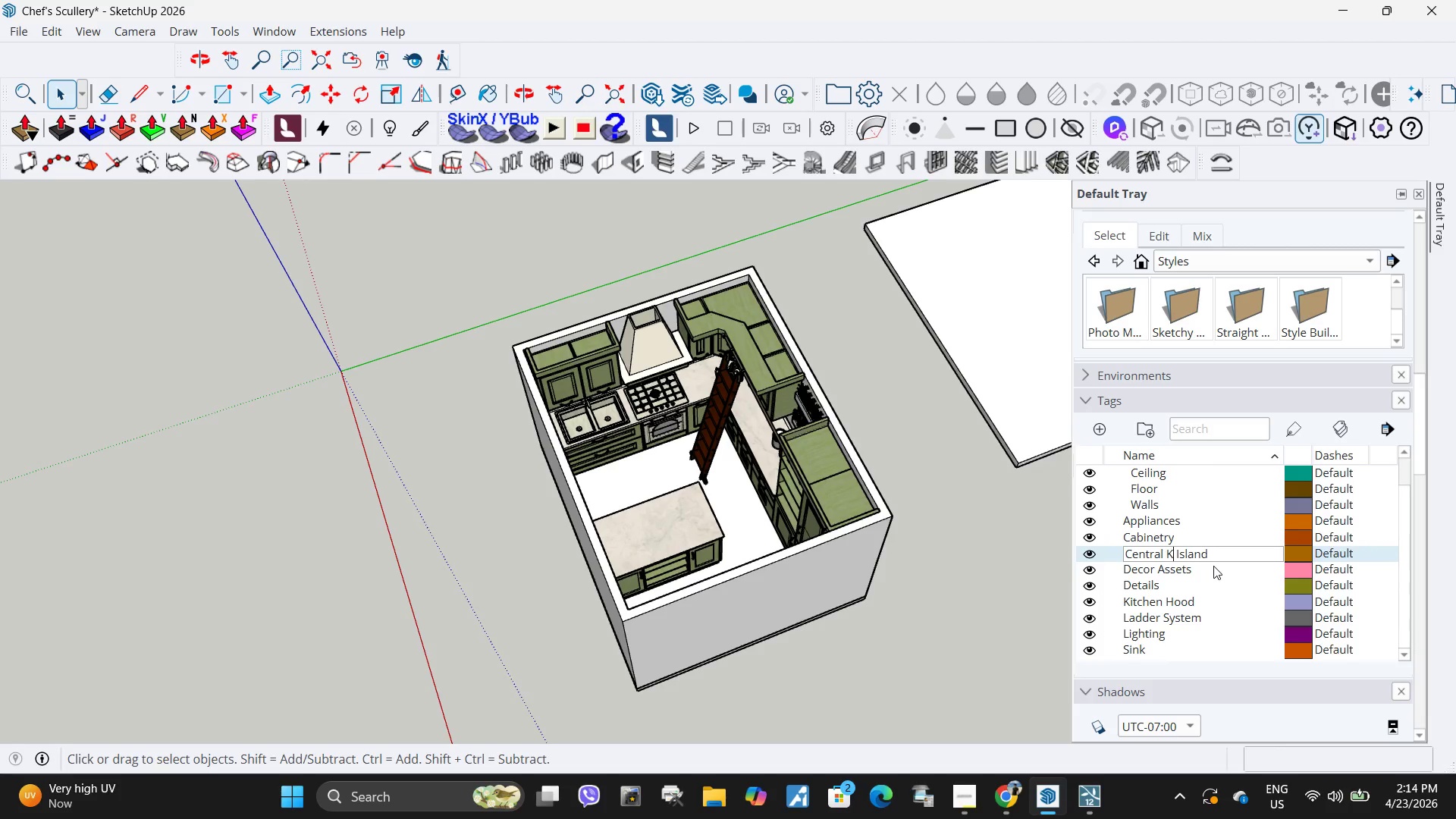 
key(Backspace)
 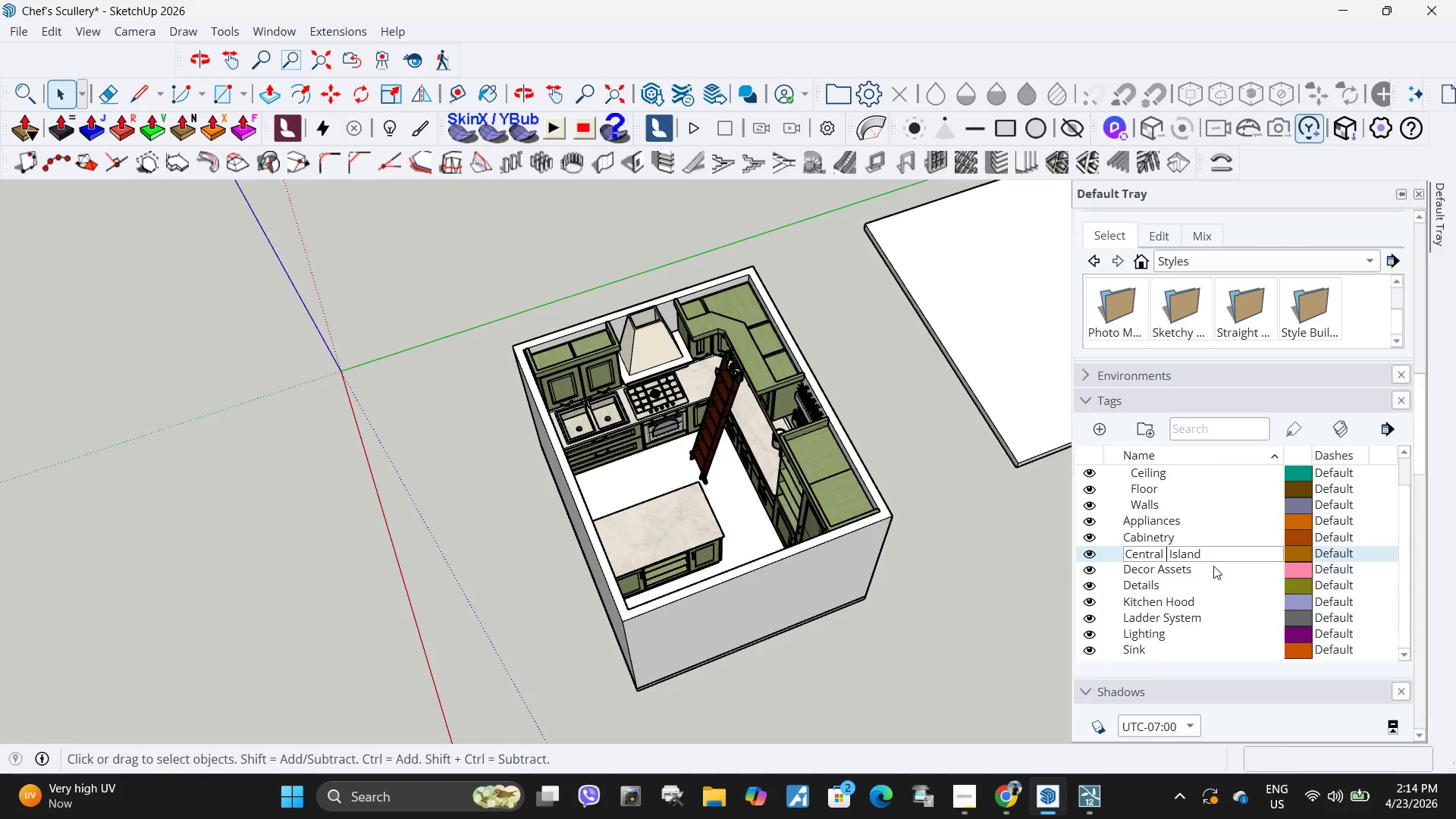 
key(Backspace)
 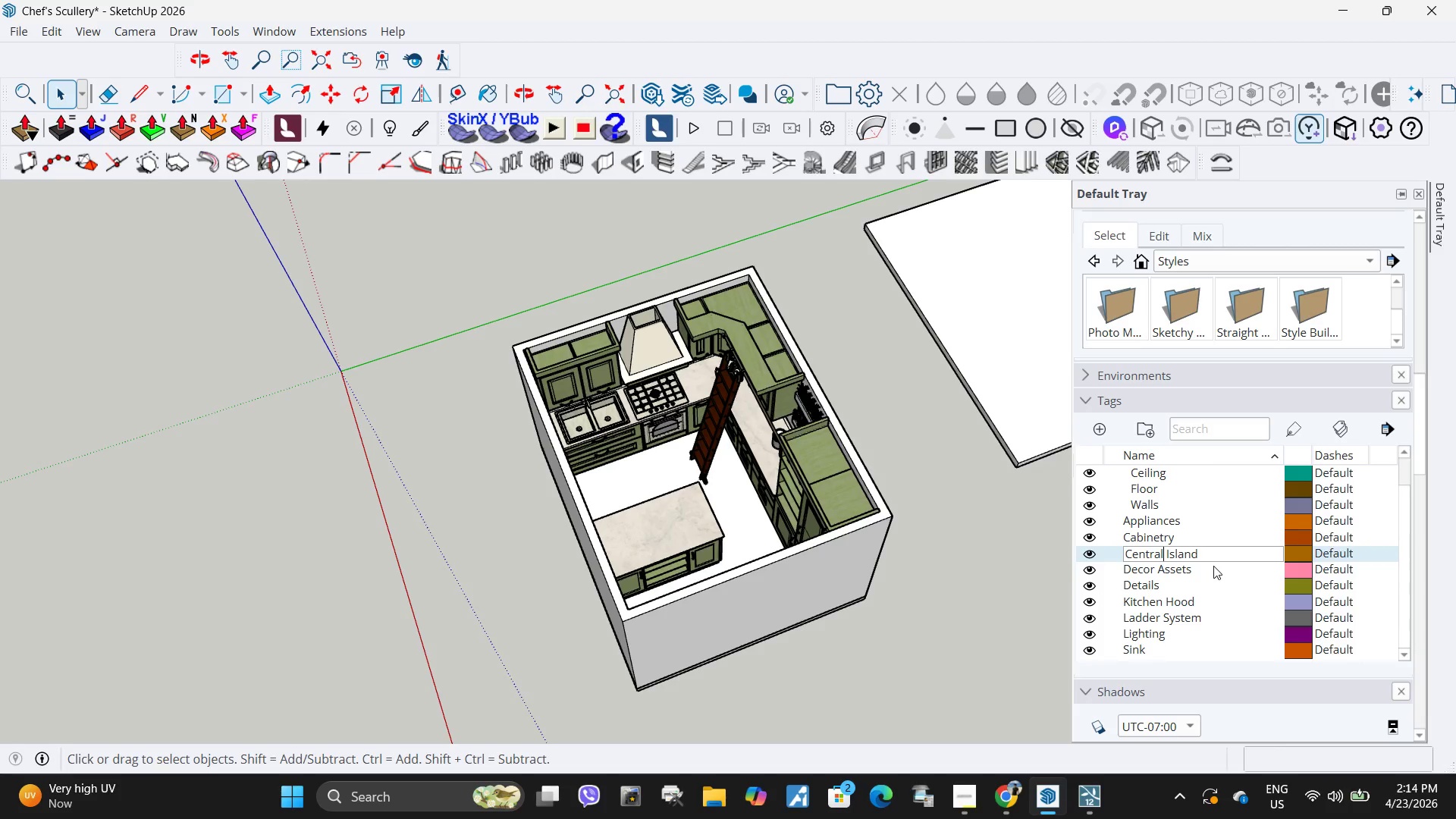 
key(Enter)
 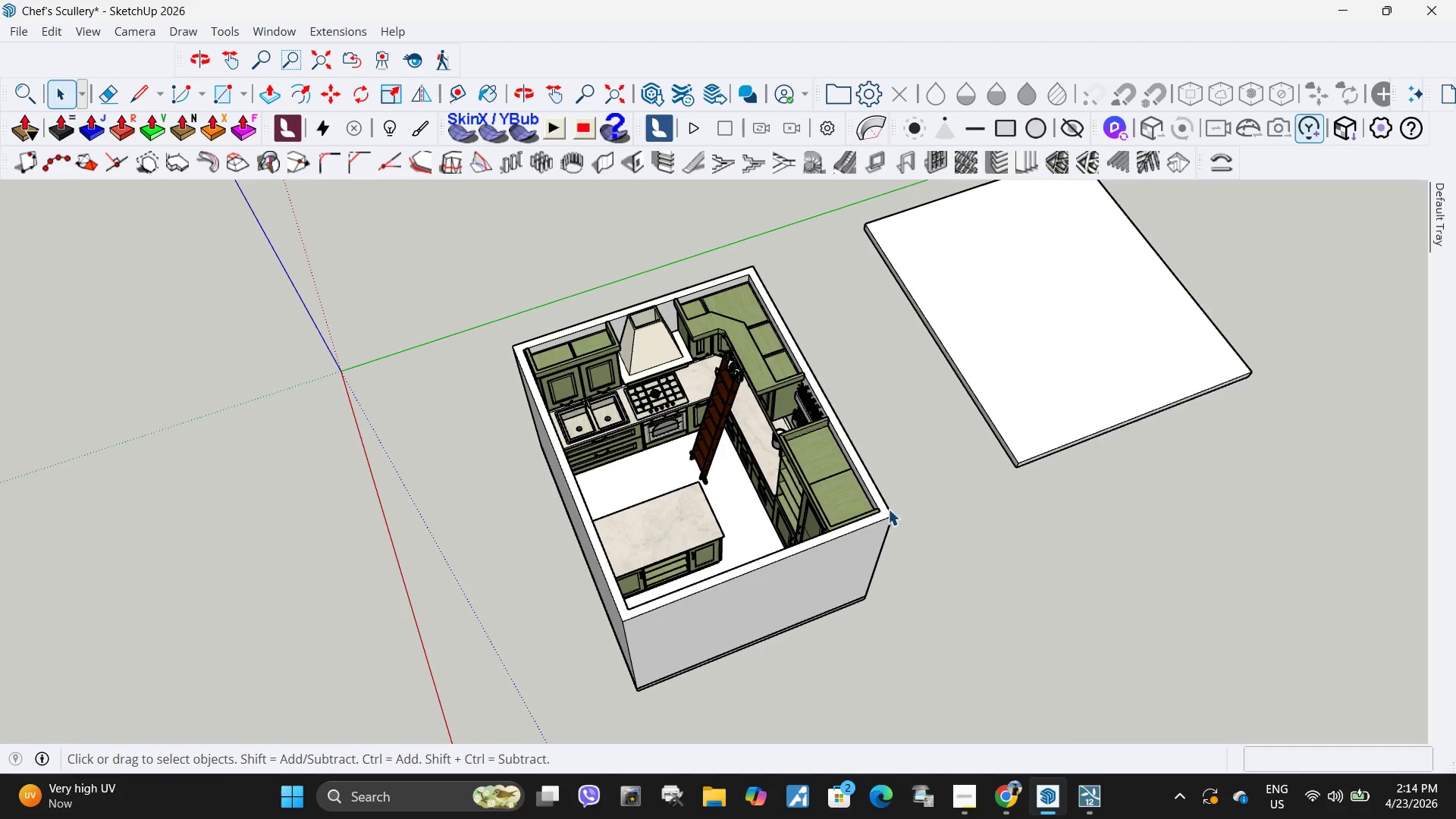 
left_click([640, 441])
 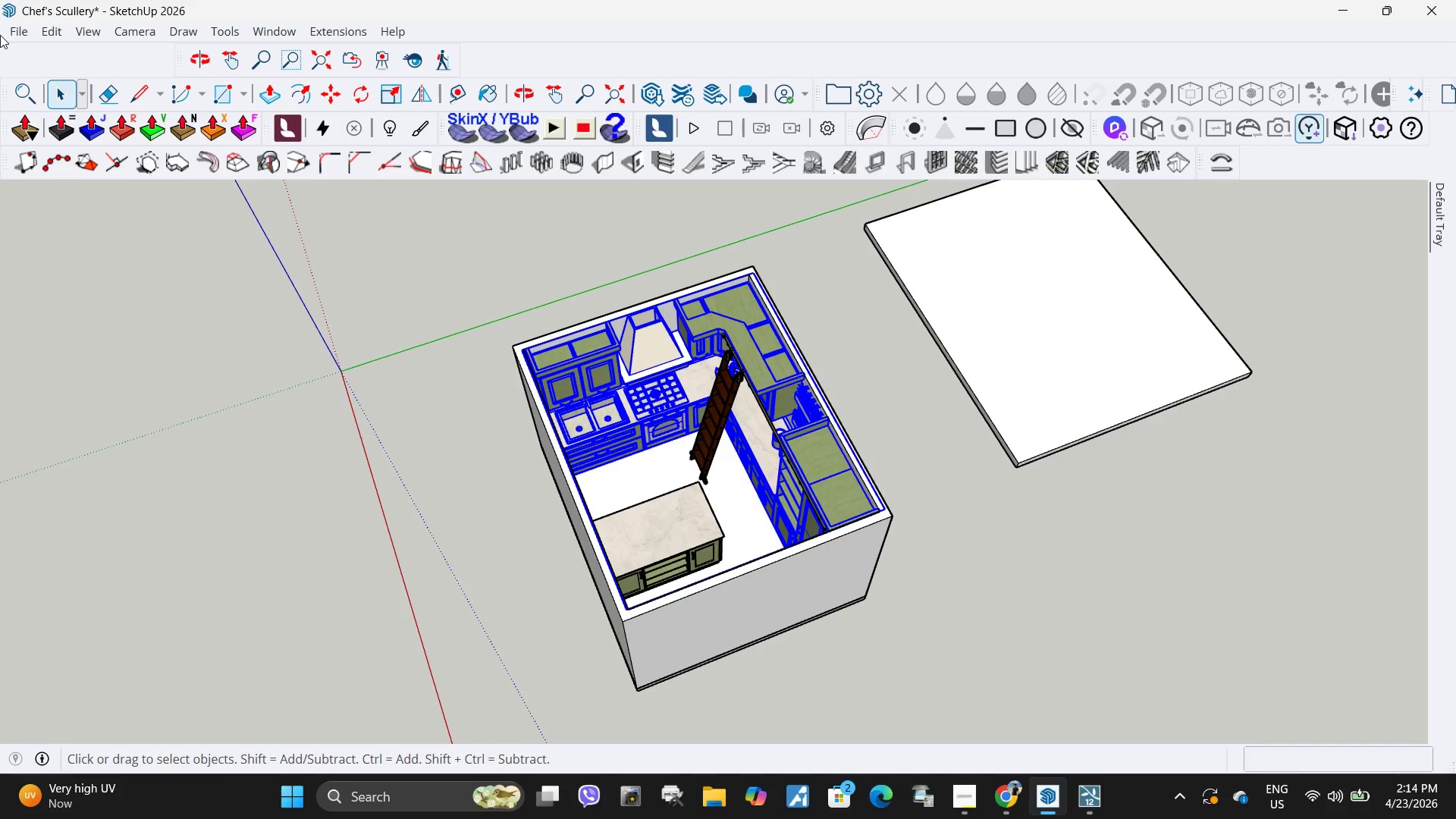 
left_click([7, 35])
 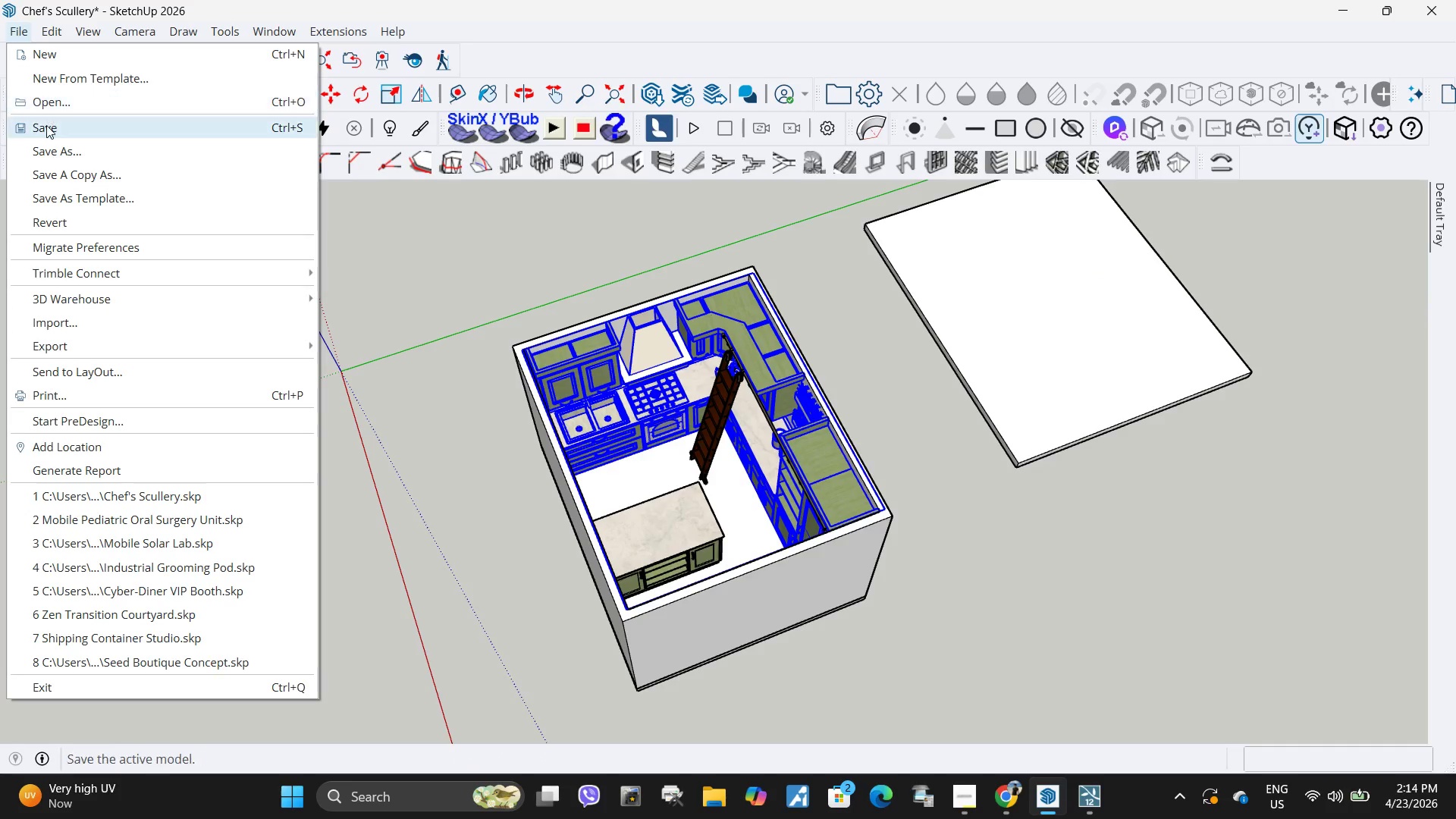 
left_click([46, 126])
 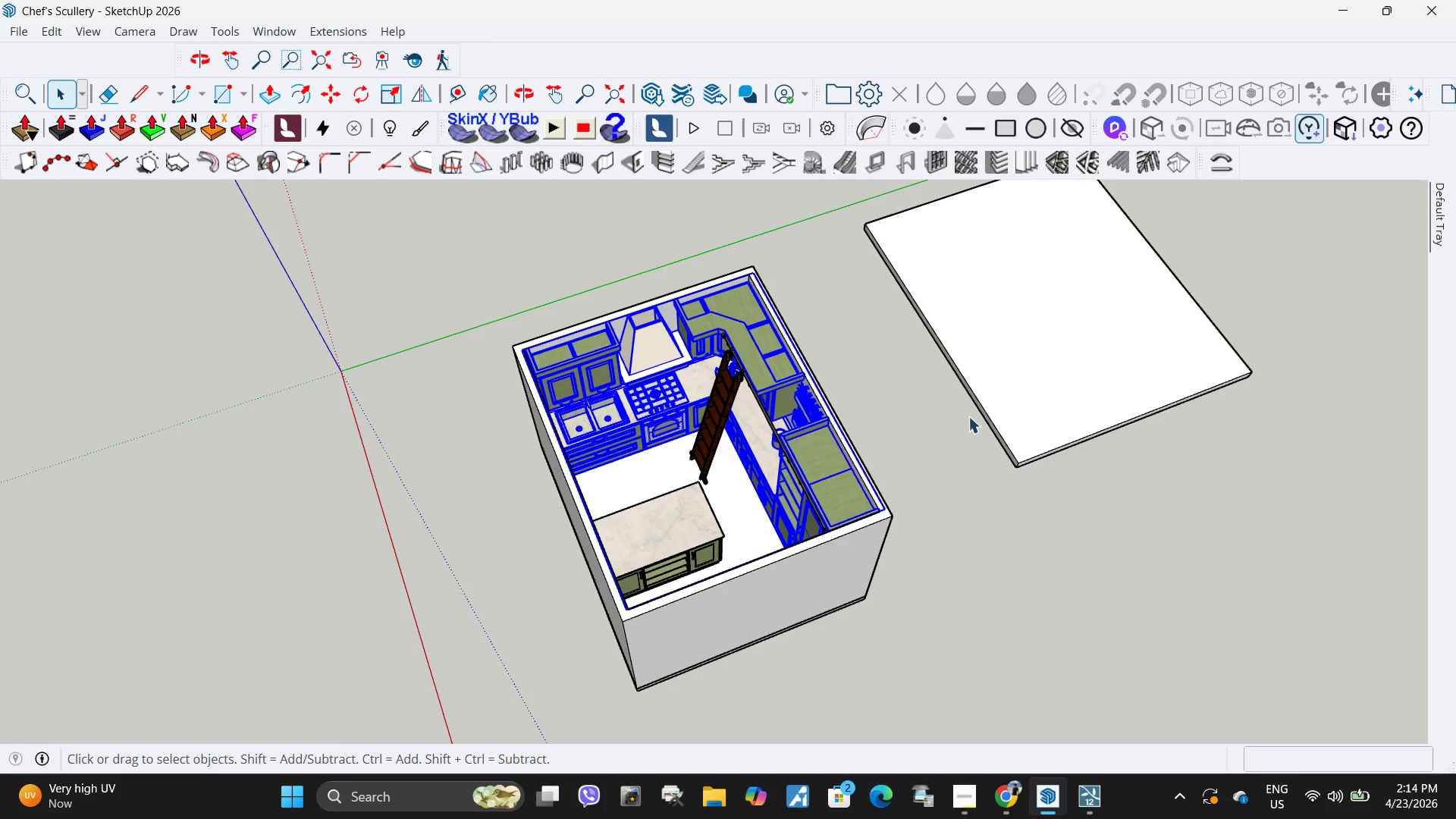 
left_click([1021, 422])
 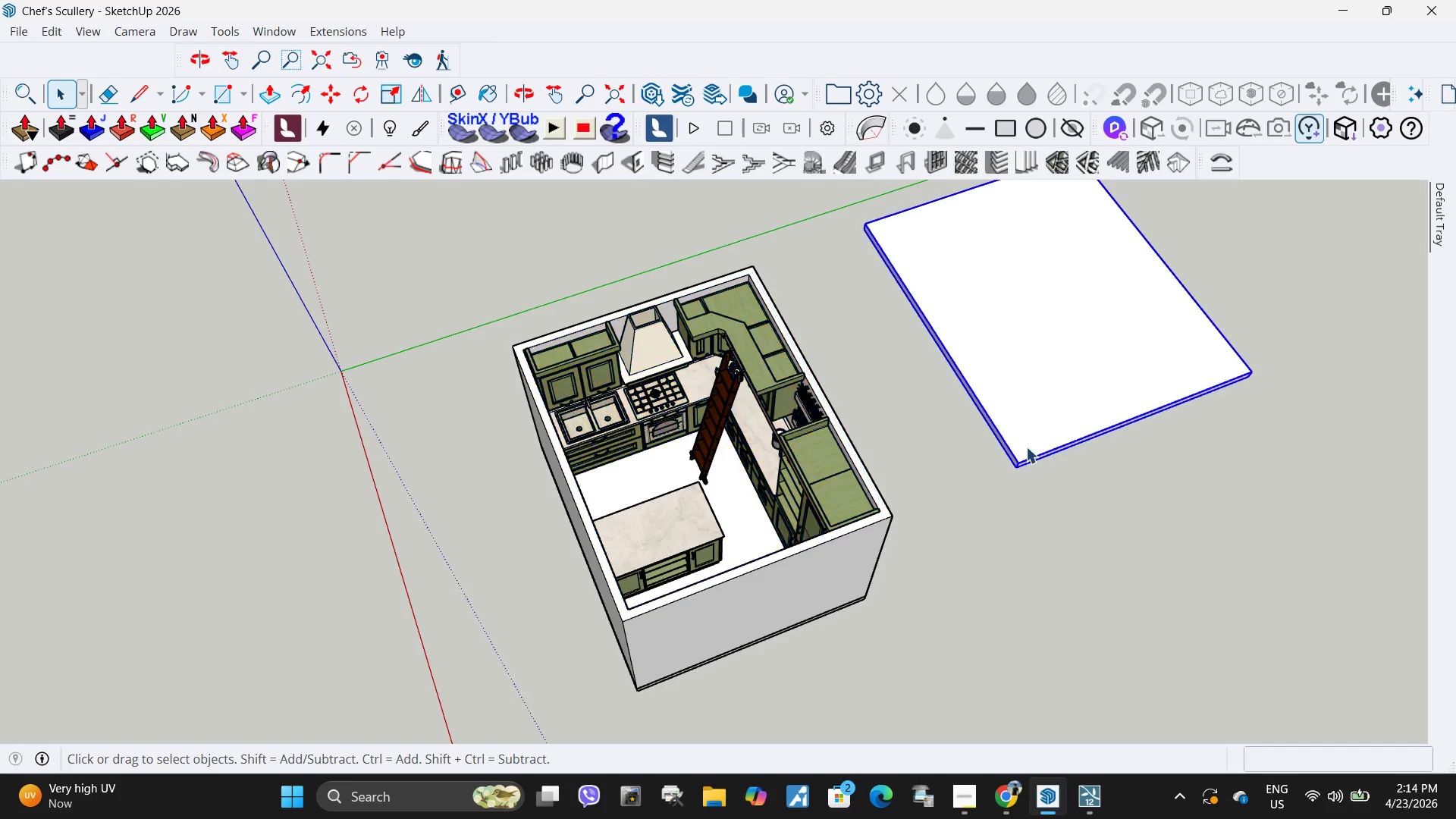 
scroll: coordinate [1007, 473], scroll_direction: up, amount: 10.0
 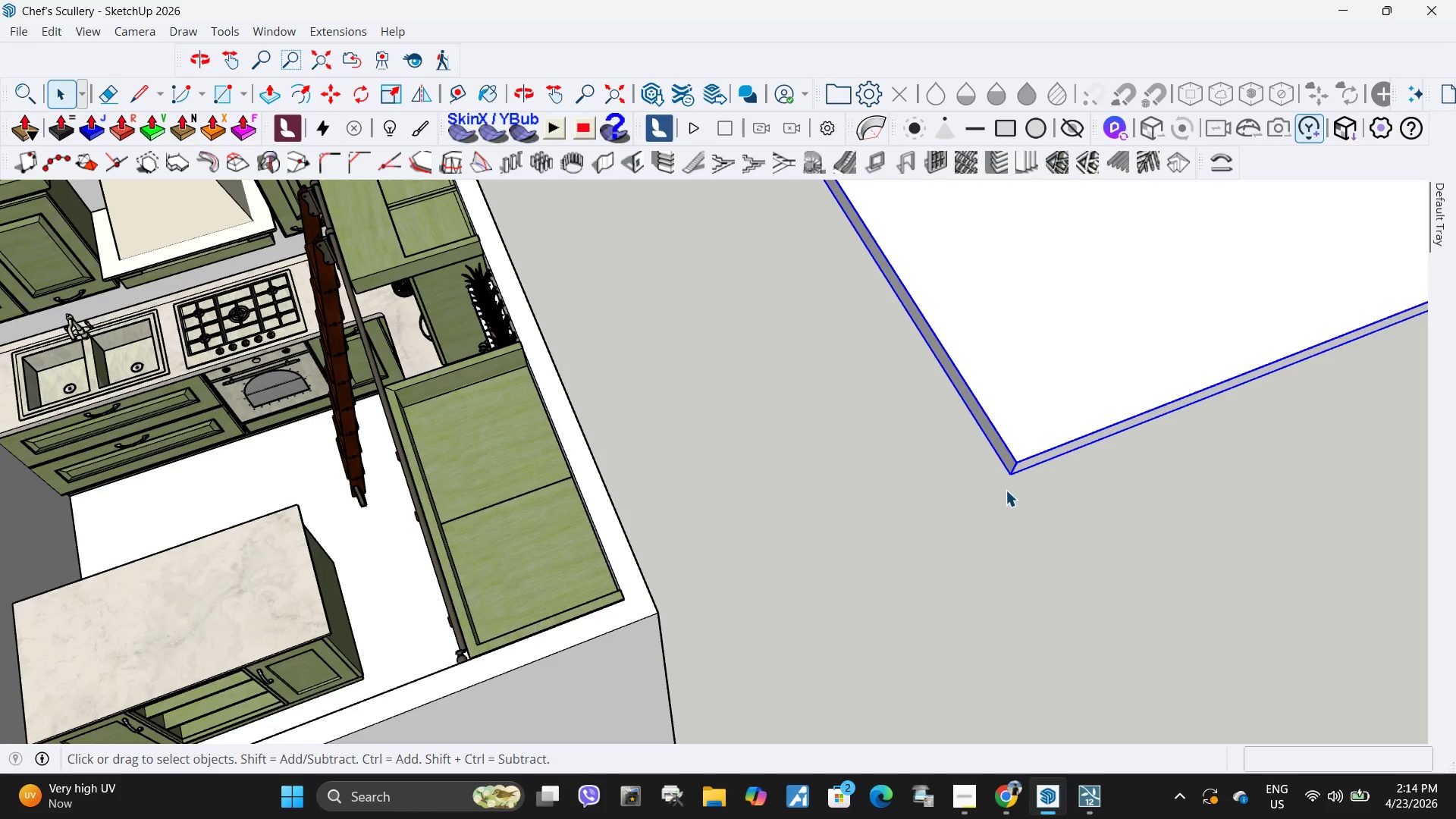 
key(M)
 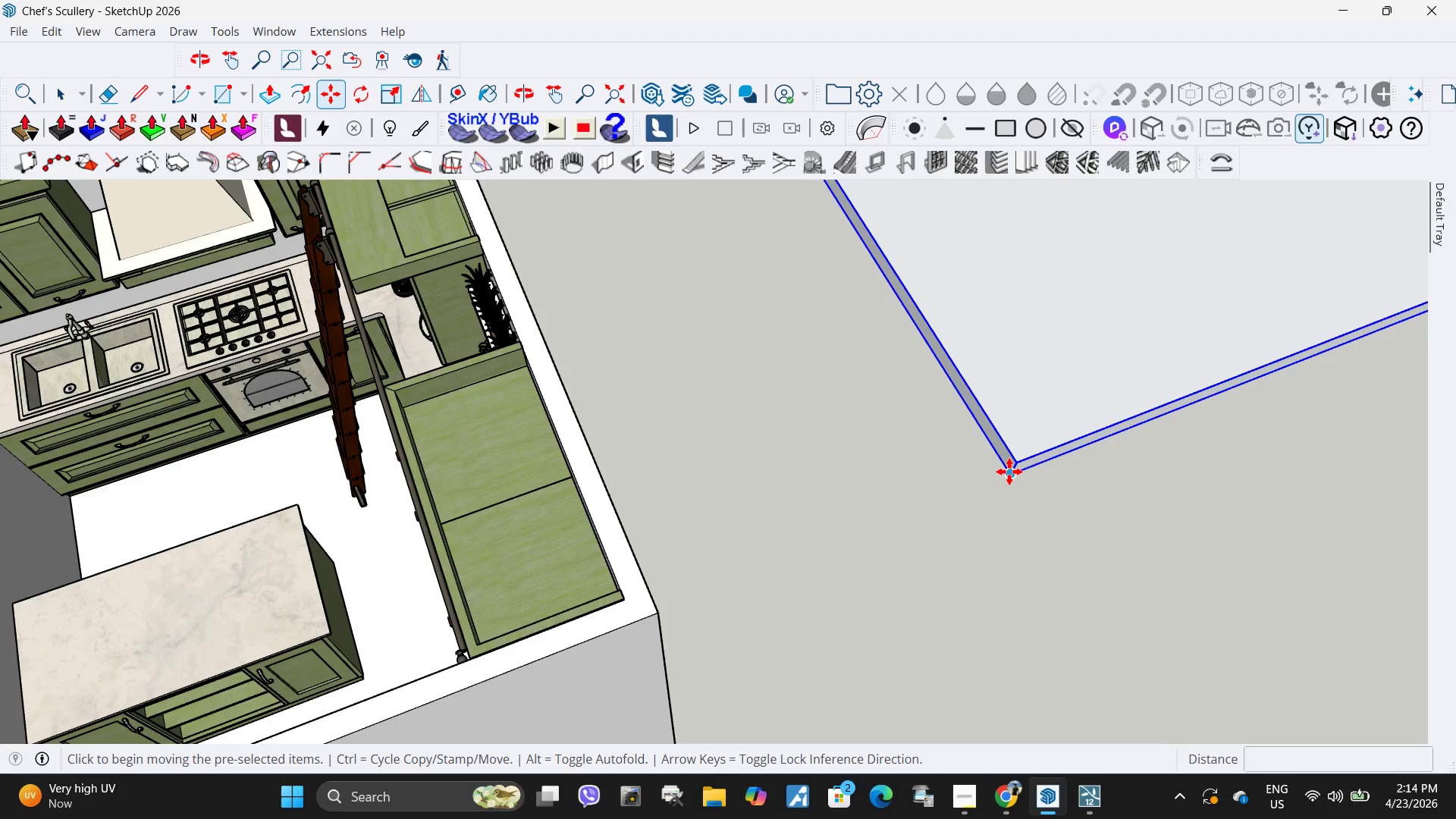 
left_click([1009, 472])
 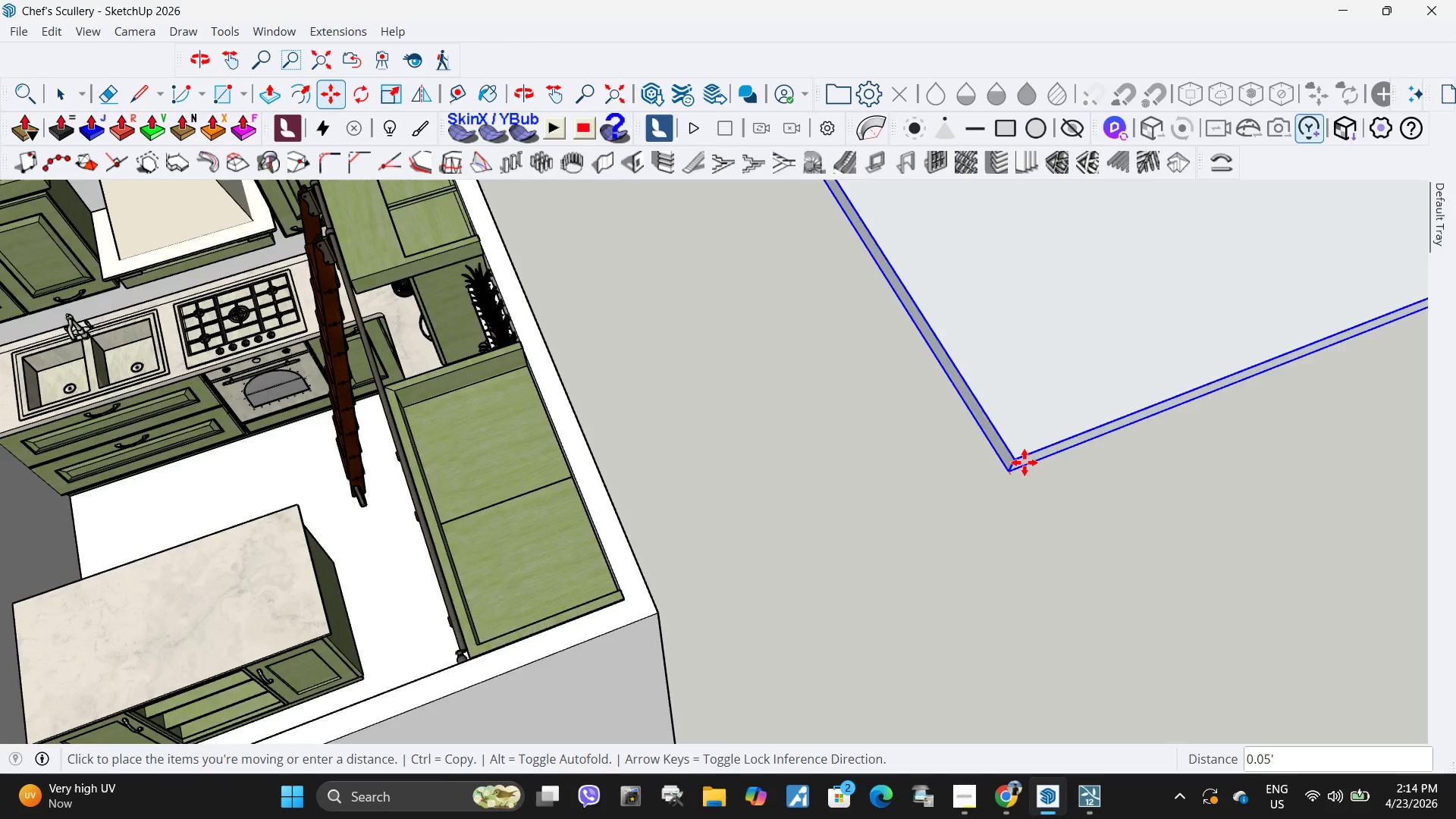 
scroll: coordinate [610, 614], scroll_direction: down, amount: 9.0
 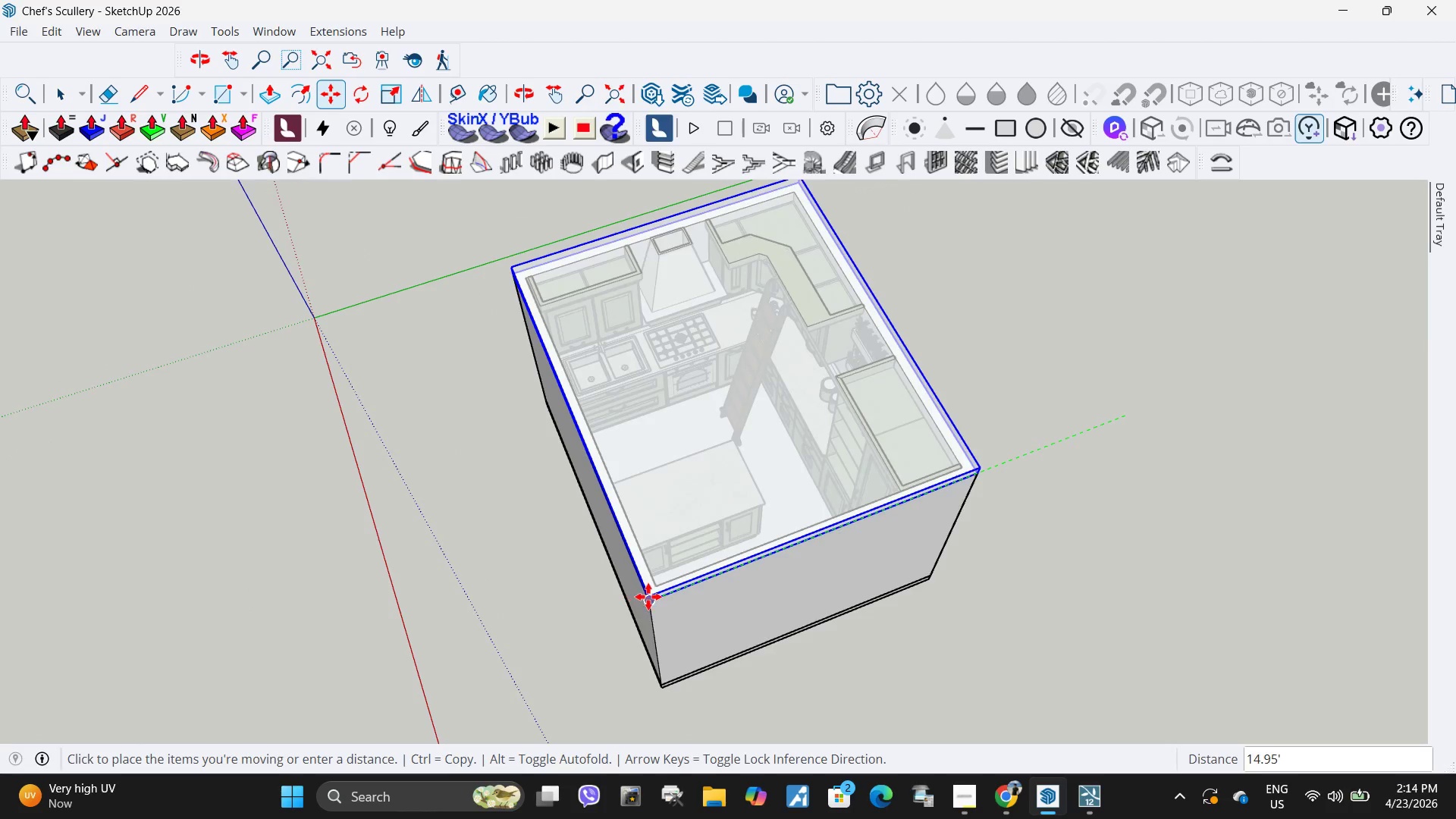 
left_click([648, 597])
 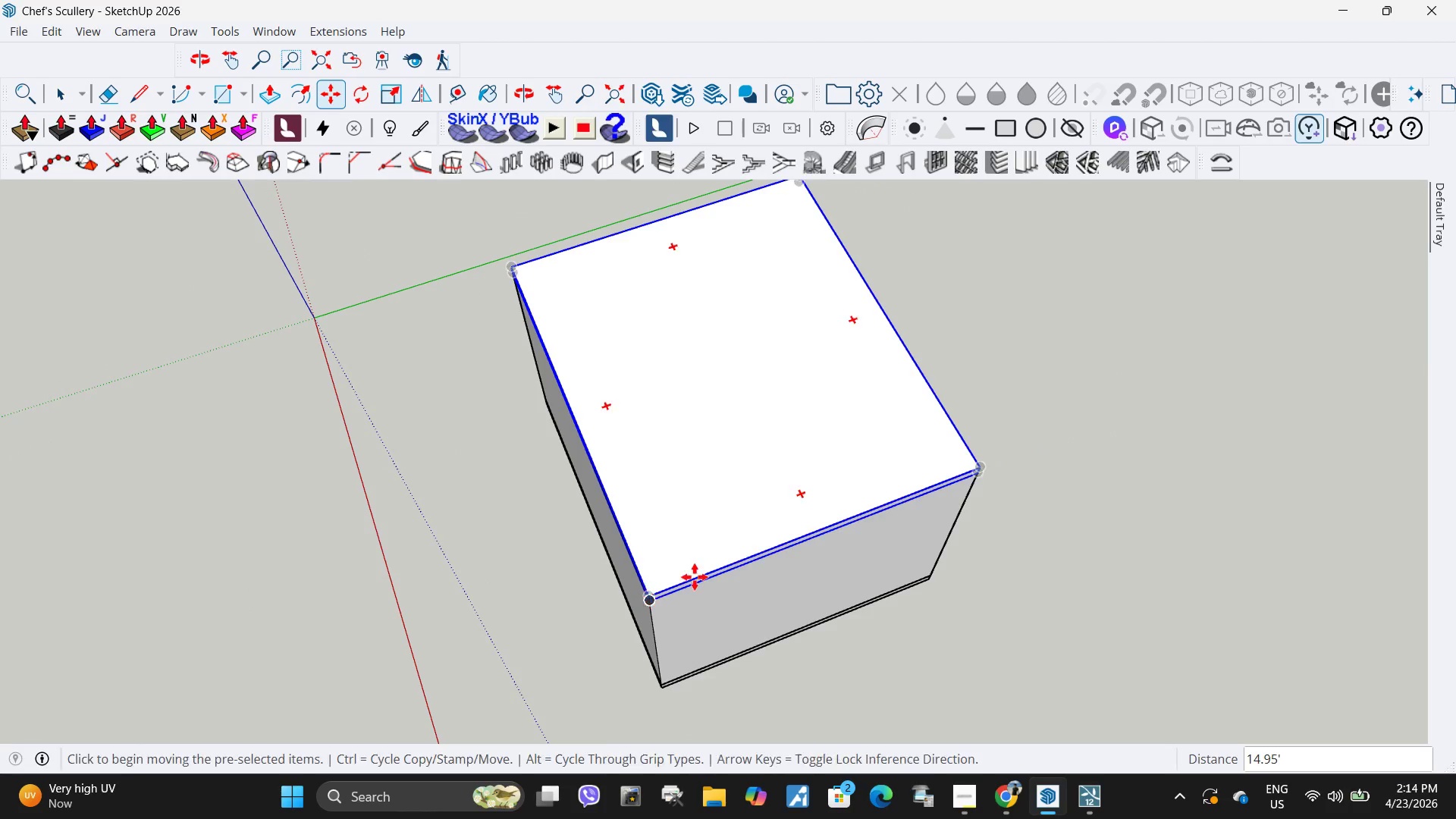 
key(Space)
 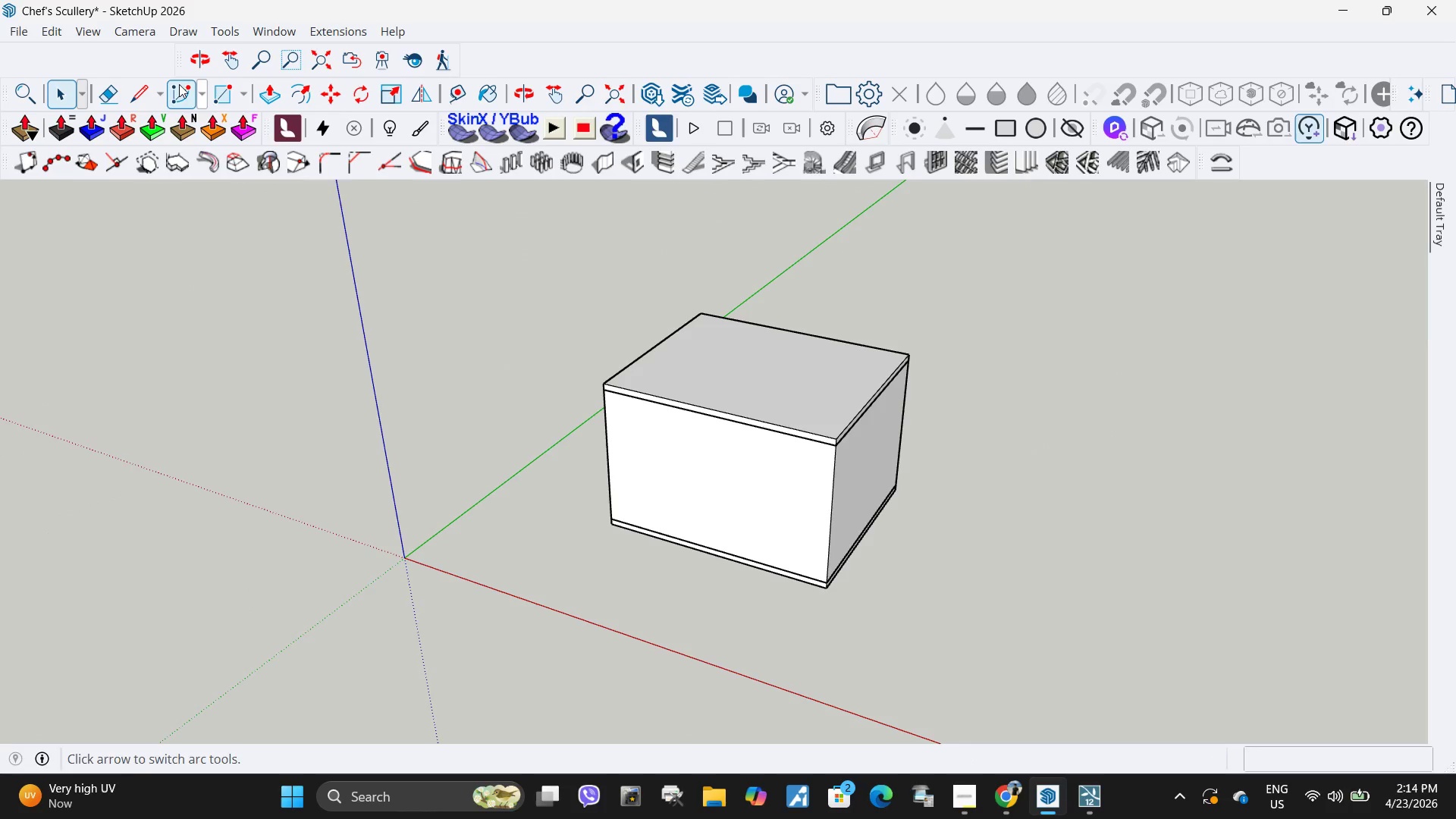 
scroll: coordinate [880, 508], scroll_direction: down, amount: 5.0
 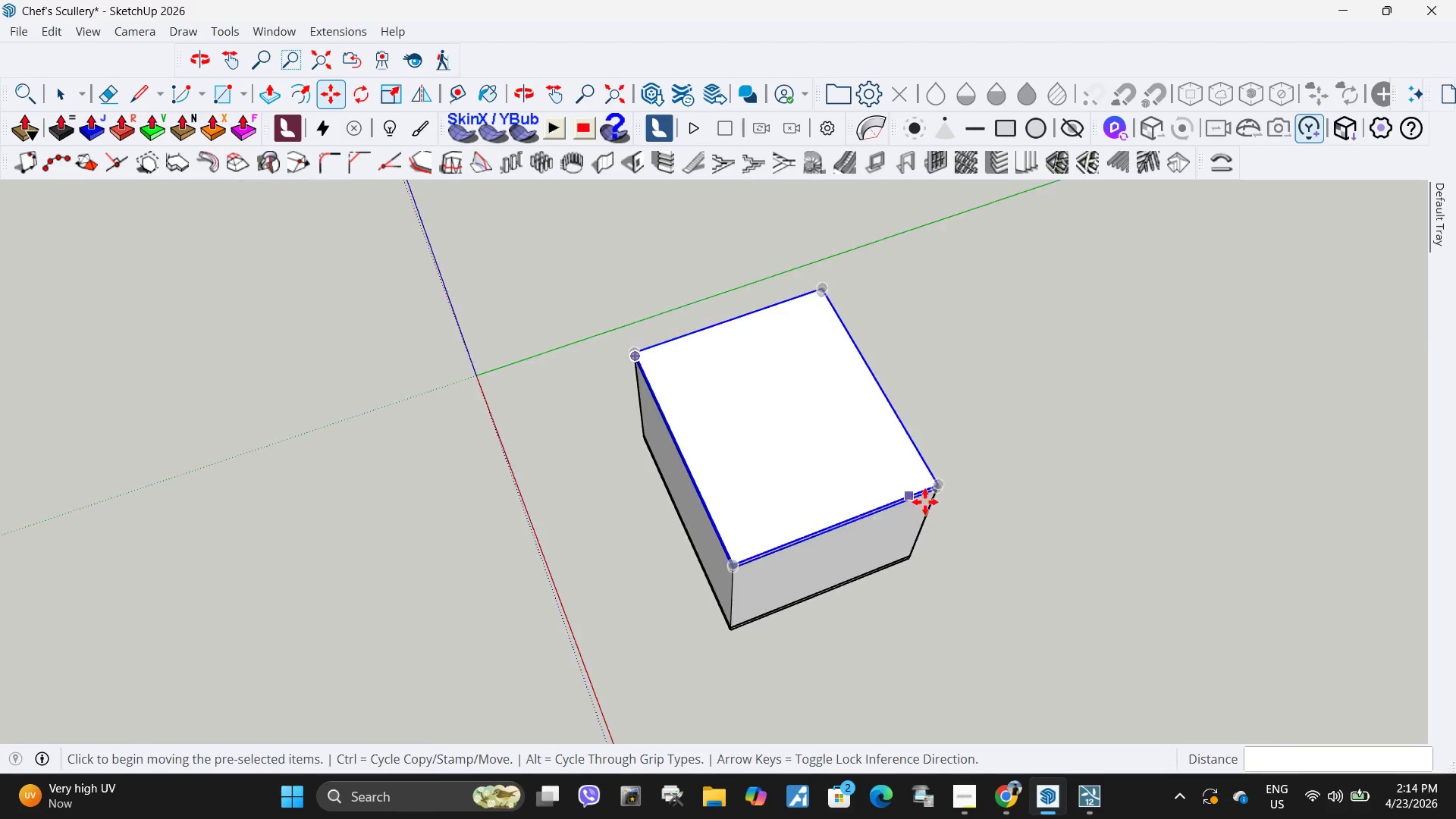 
left_click([221, 33])
 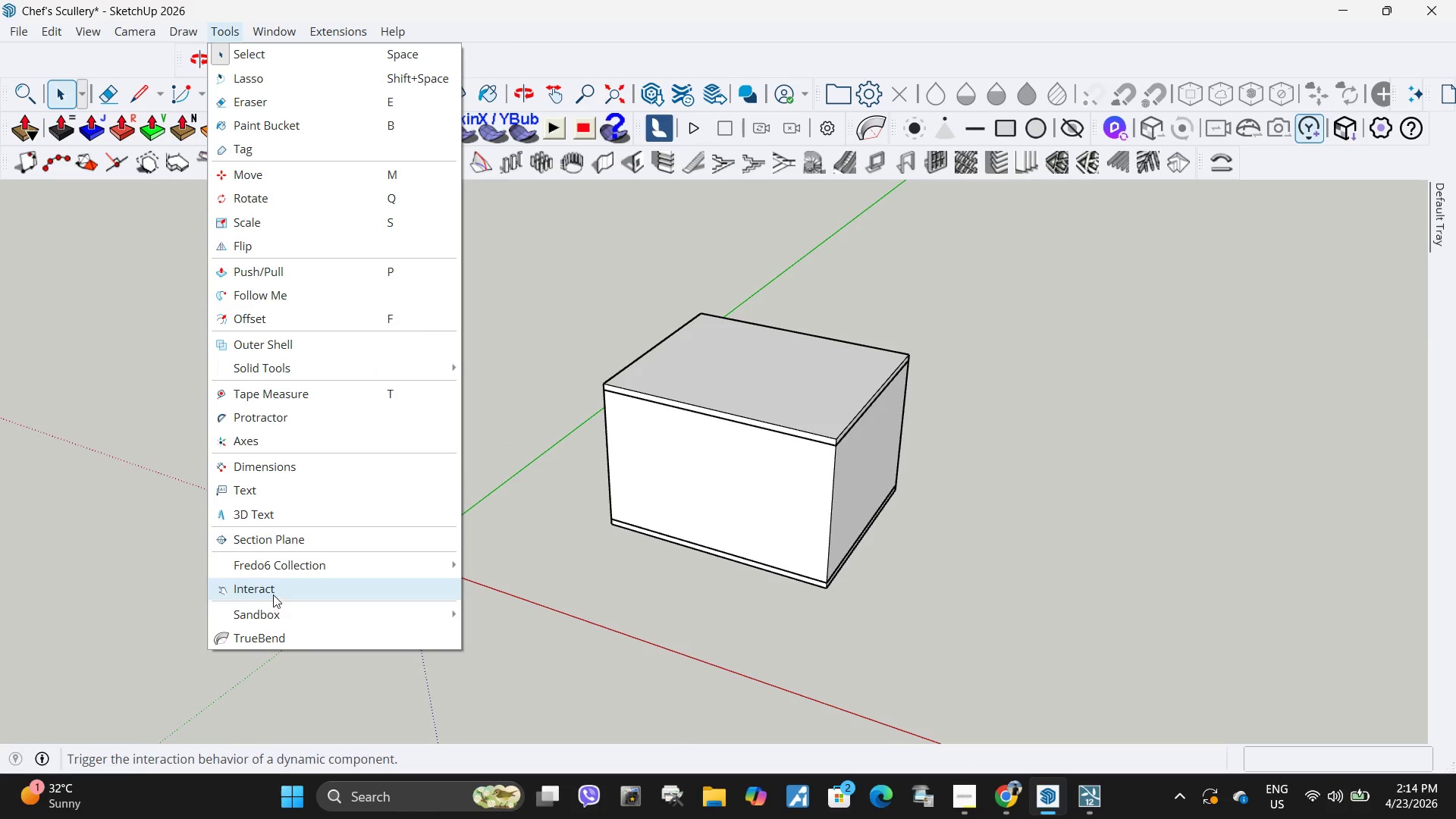 
left_click([285, 538])
 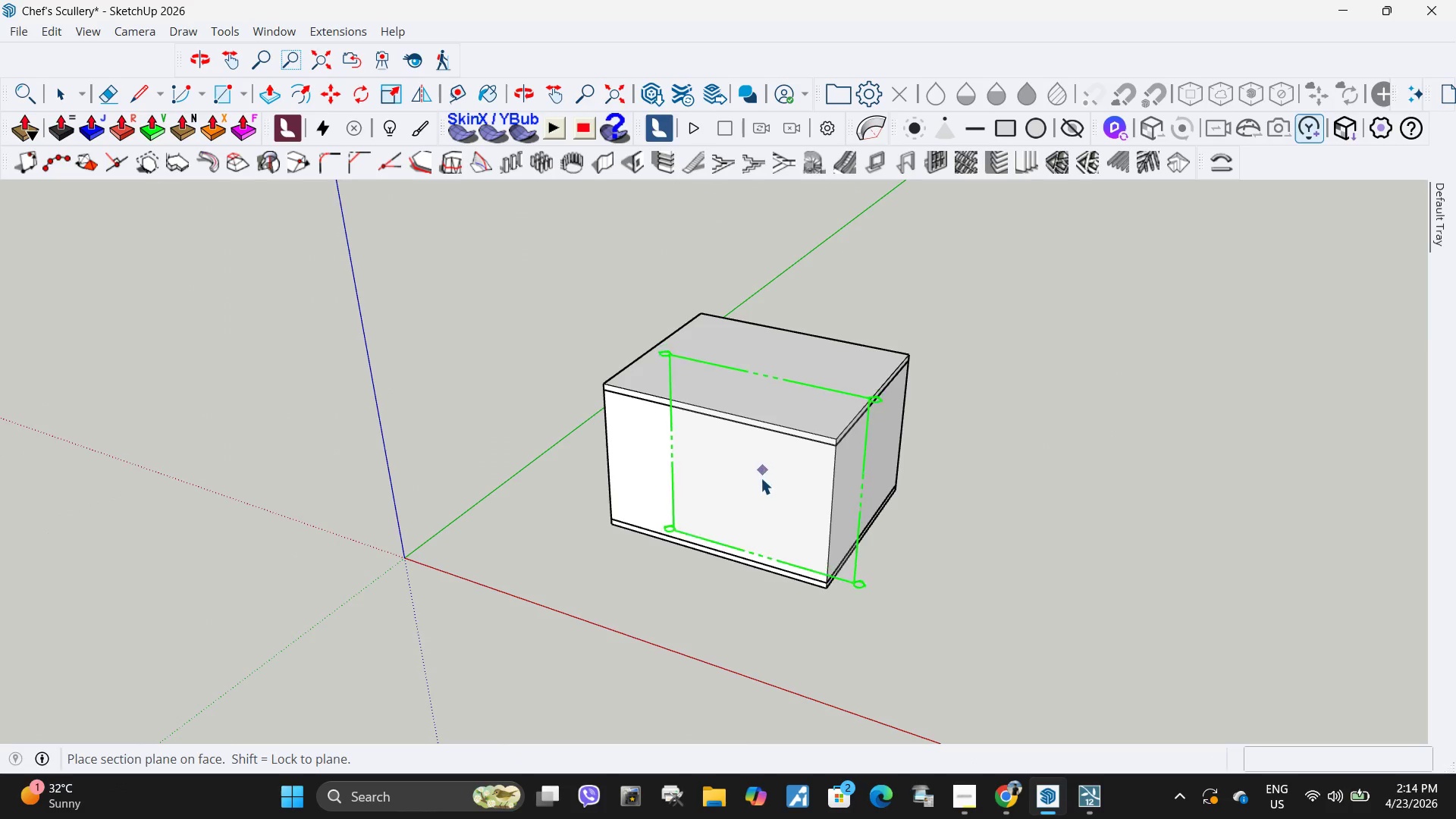 
left_click([748, 494])
 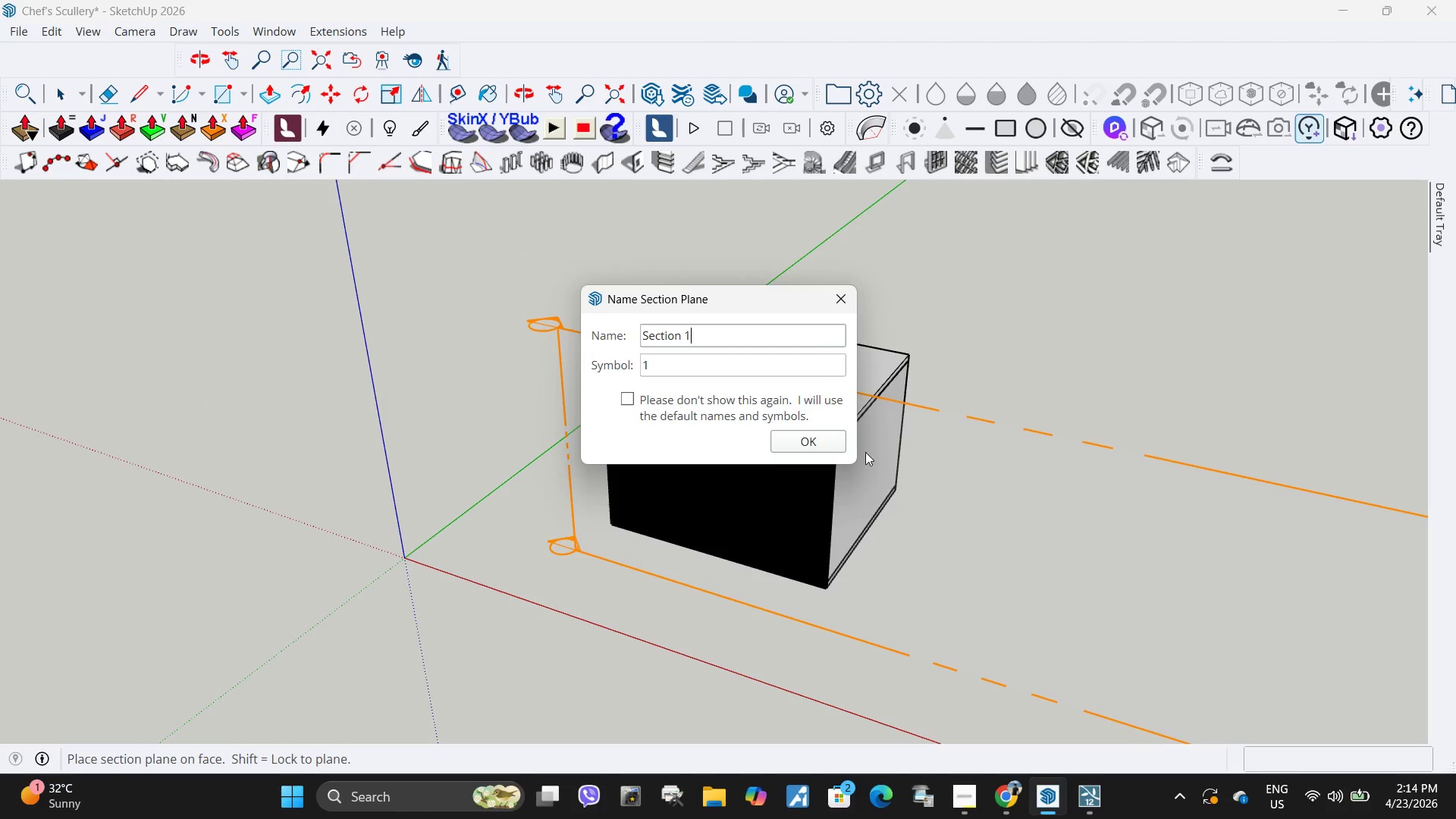 
left_click([835, 431])
 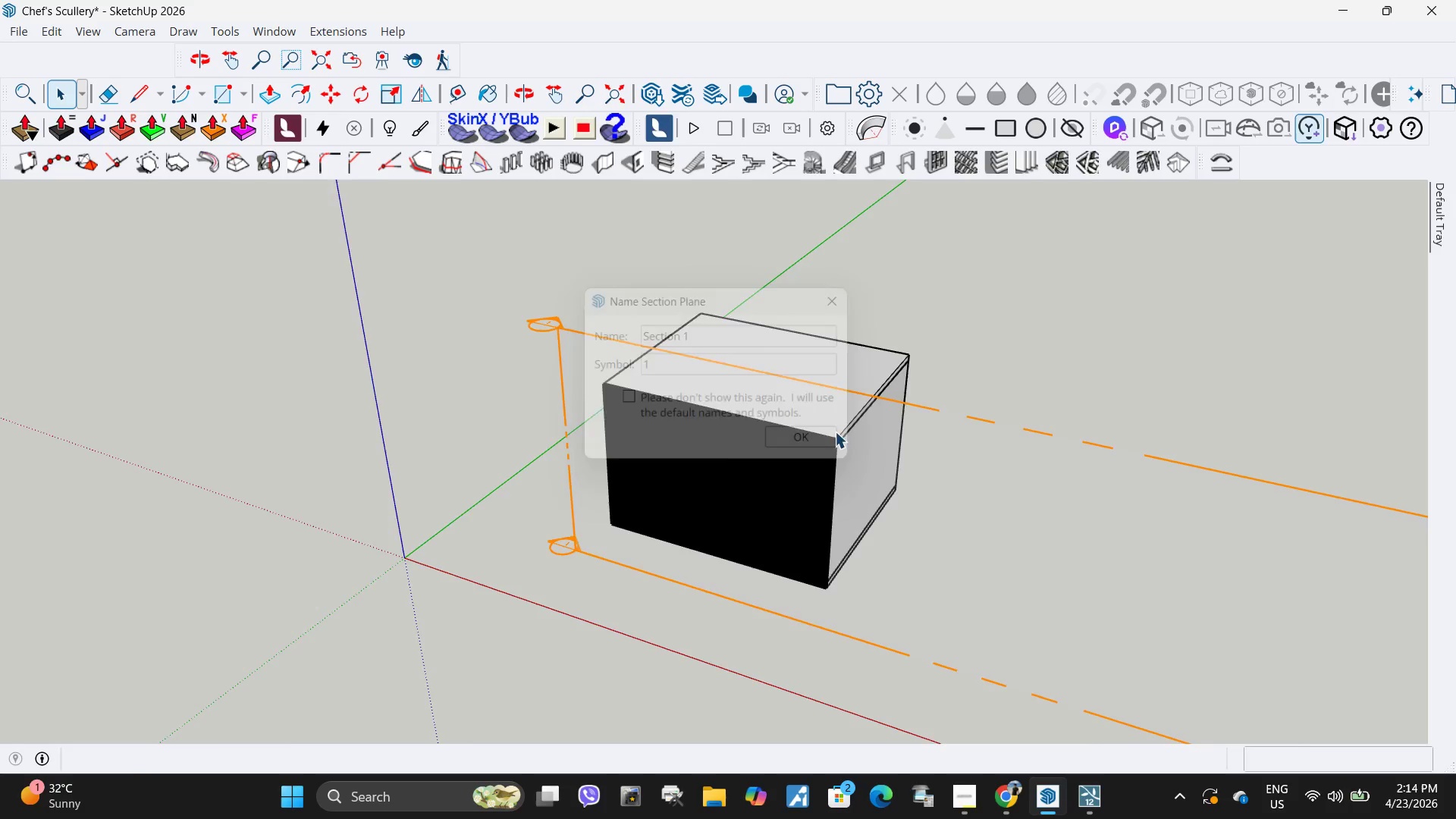 
left_click_drag(start_coordinate=[978, 639], to_coordinate=[915, 535])
 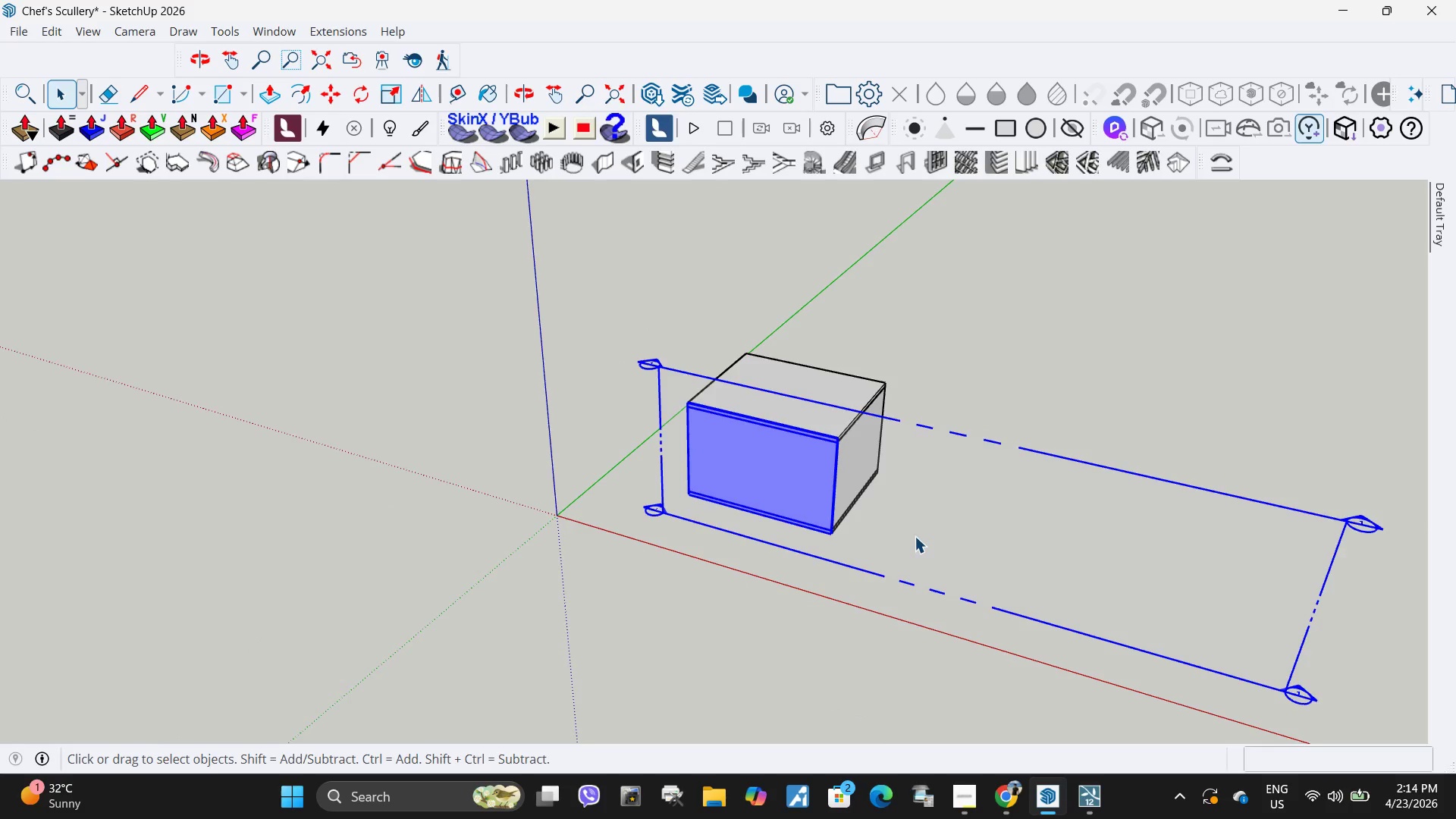 
scroll: coordinate [840, 444], scroll_direction: down, amount: 5.0
 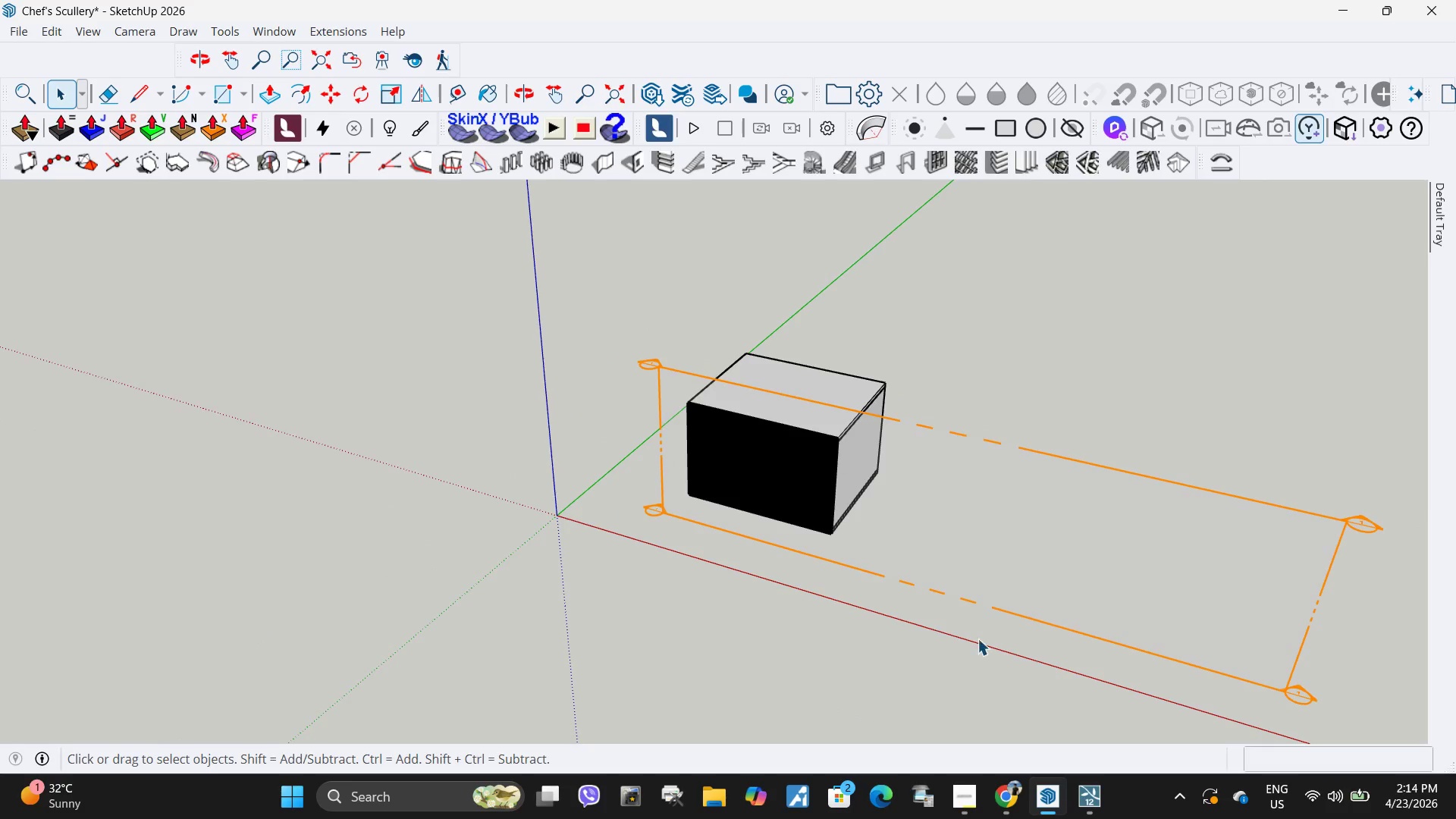 
key(M)
 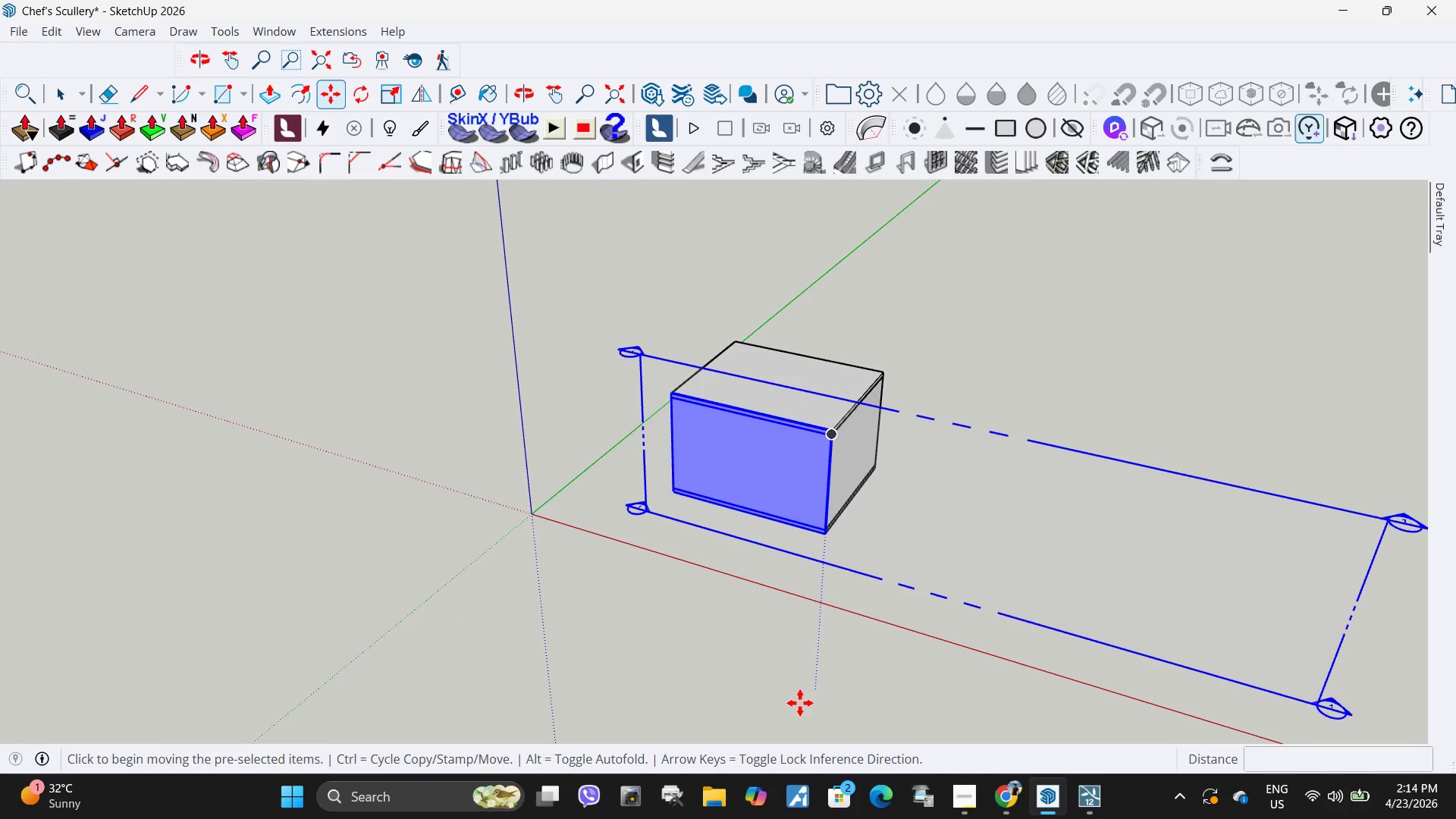 
left_click([800, 703])
 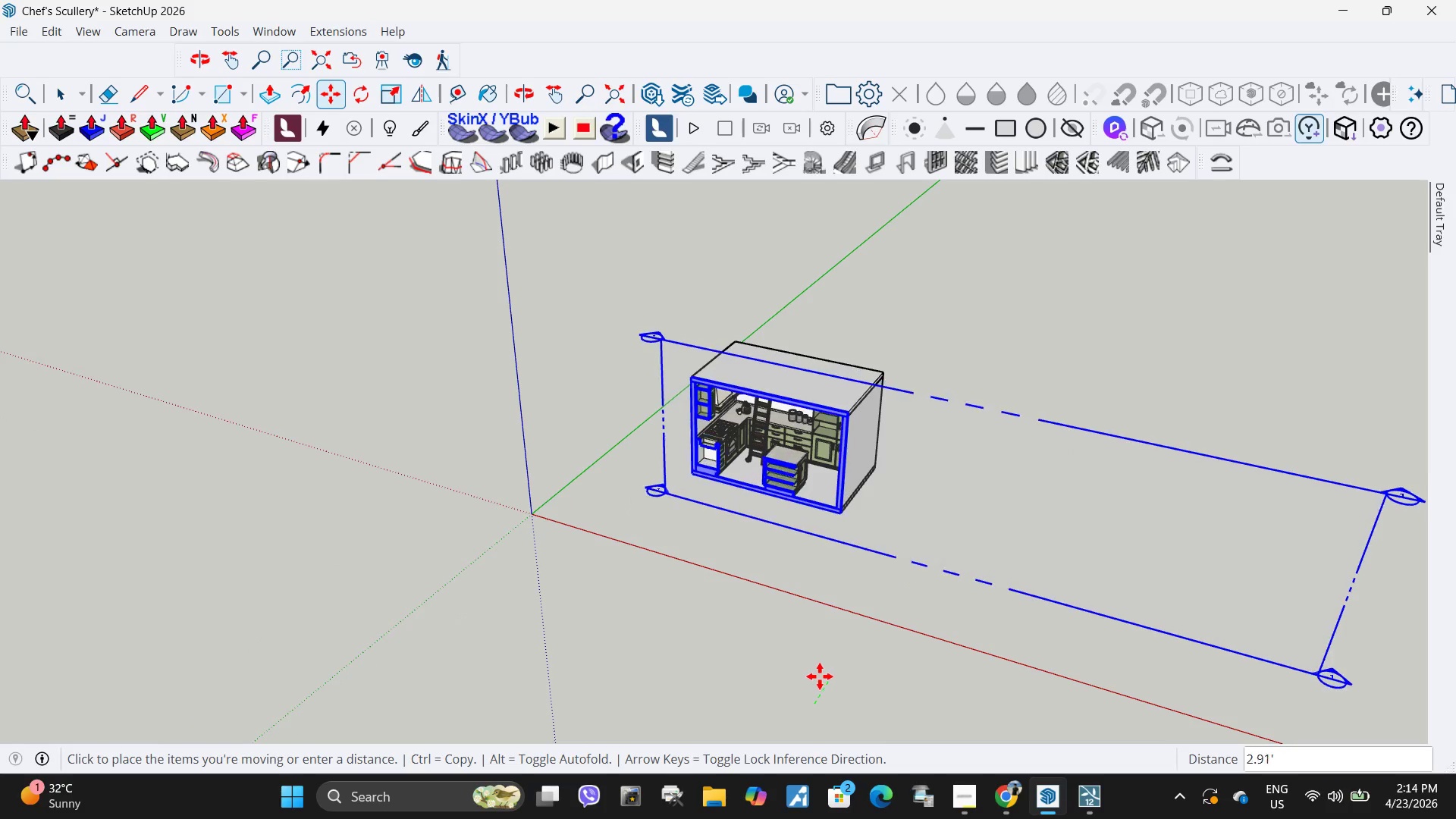 
scroll: coordinate [915, 536], scroll_direction: up, amount: 1.0
 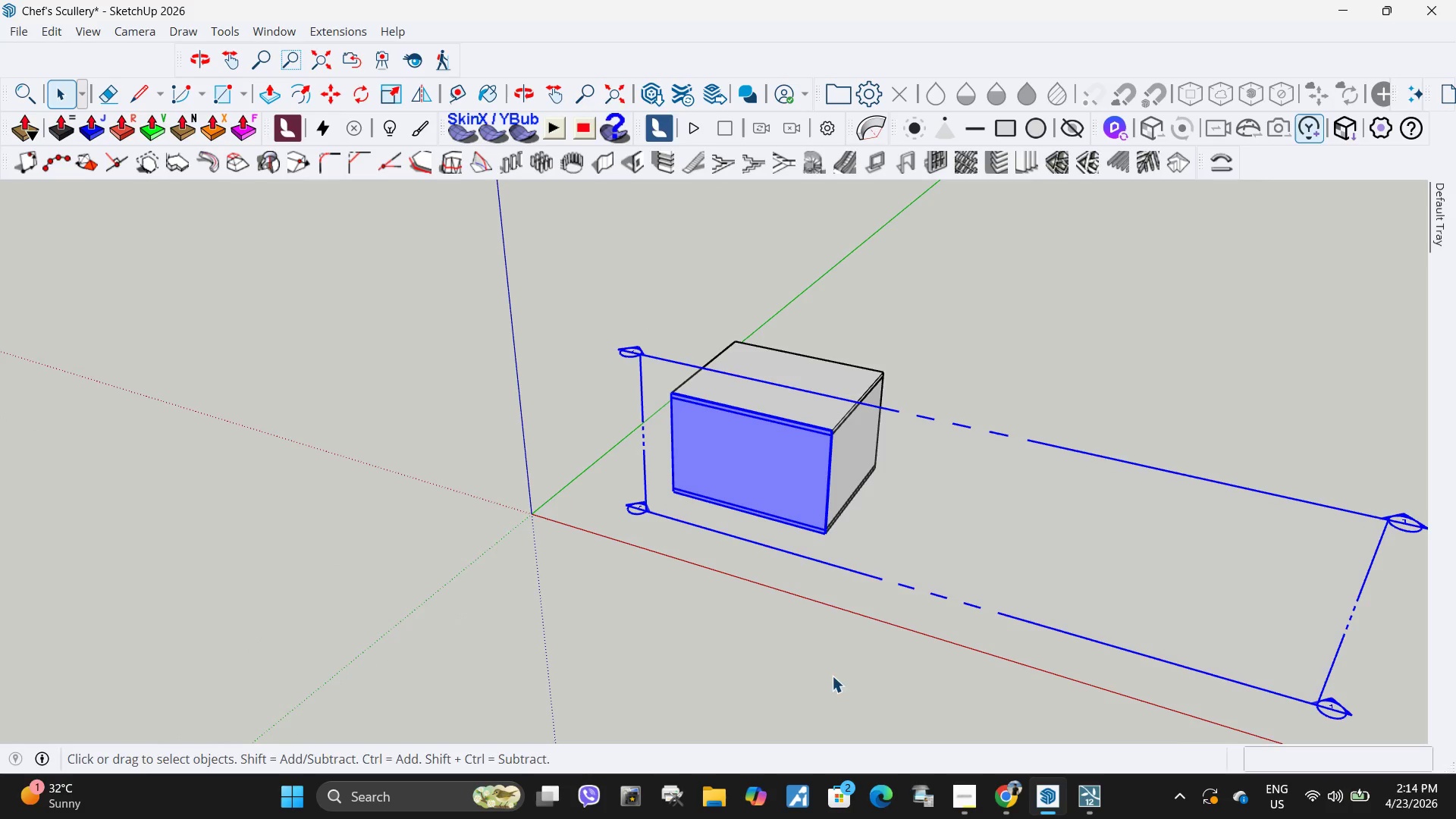 
left_click([824, 671])
 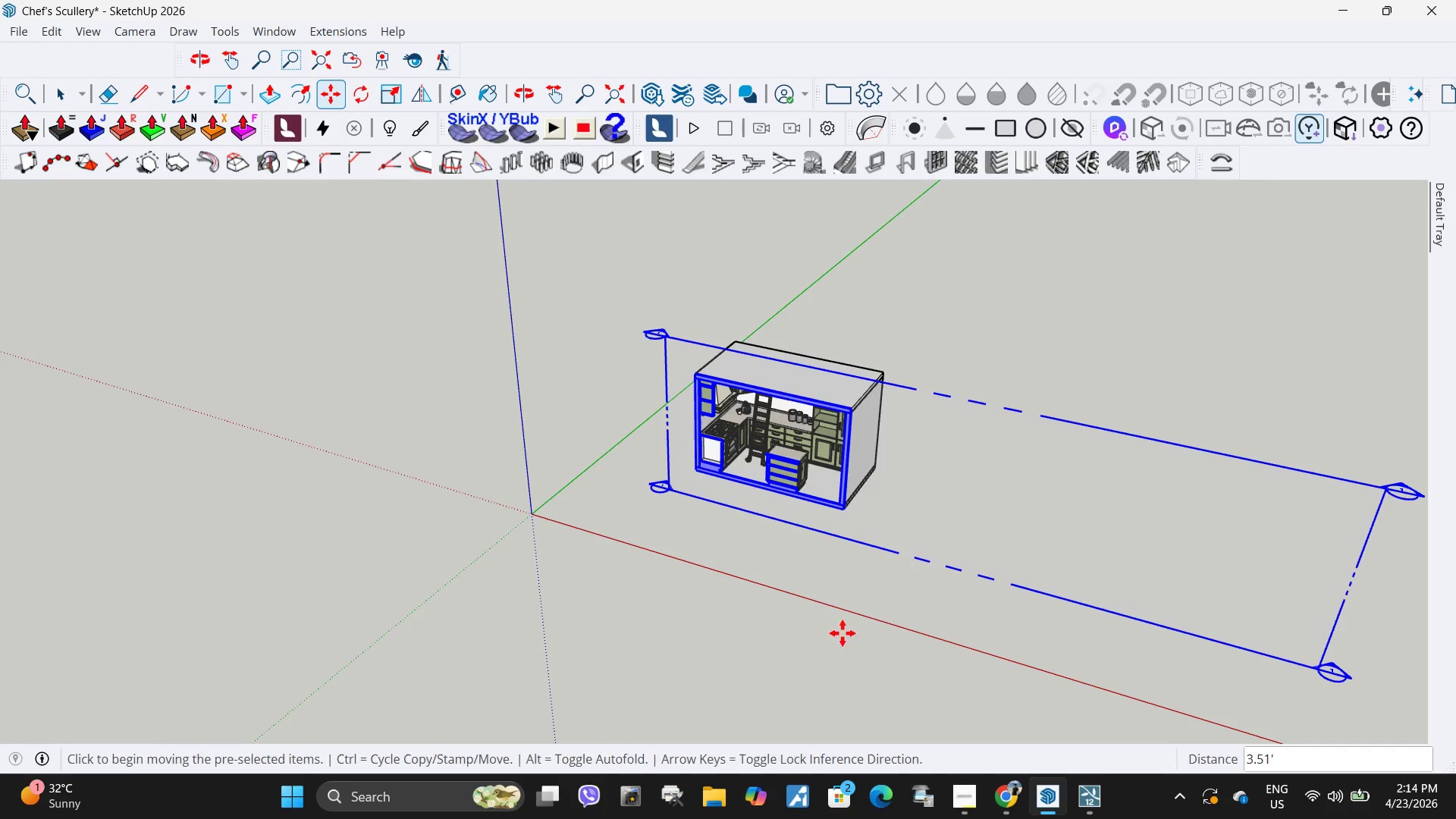 
key(Space)
 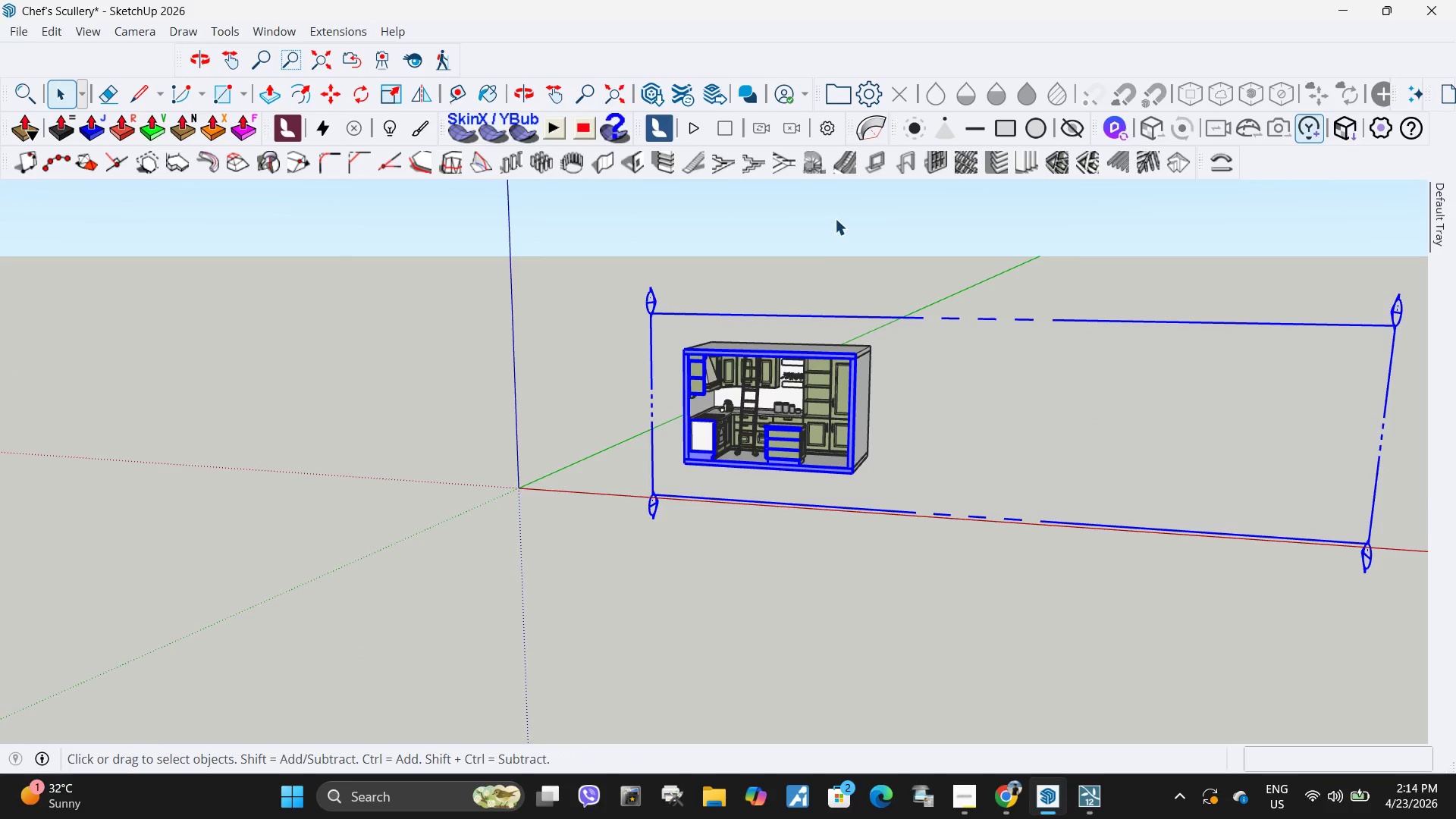 
scroll: coordinate [849, 626], scroll_direction: up, amount: 1.0
 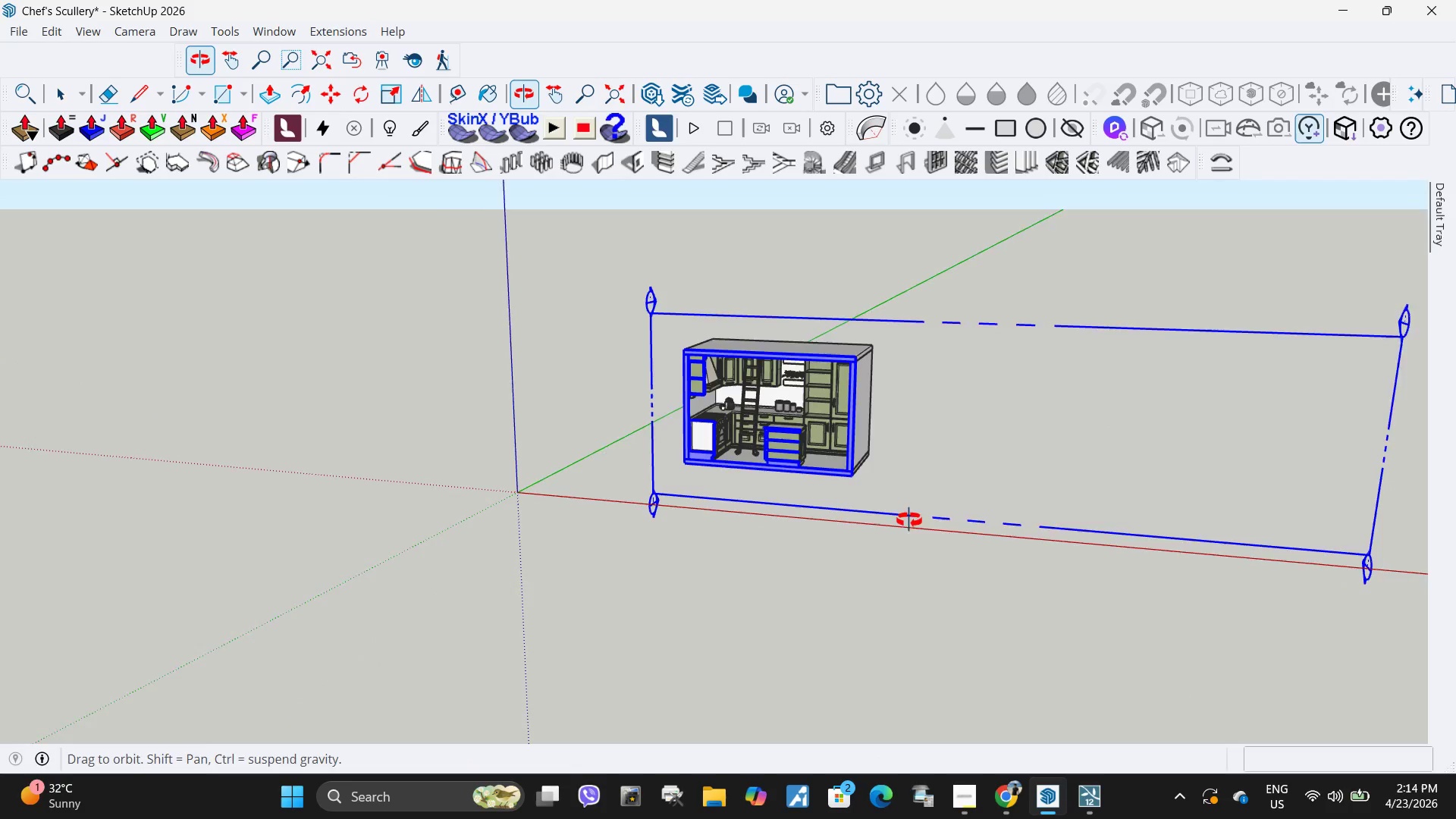 
left_click([824, 246])
 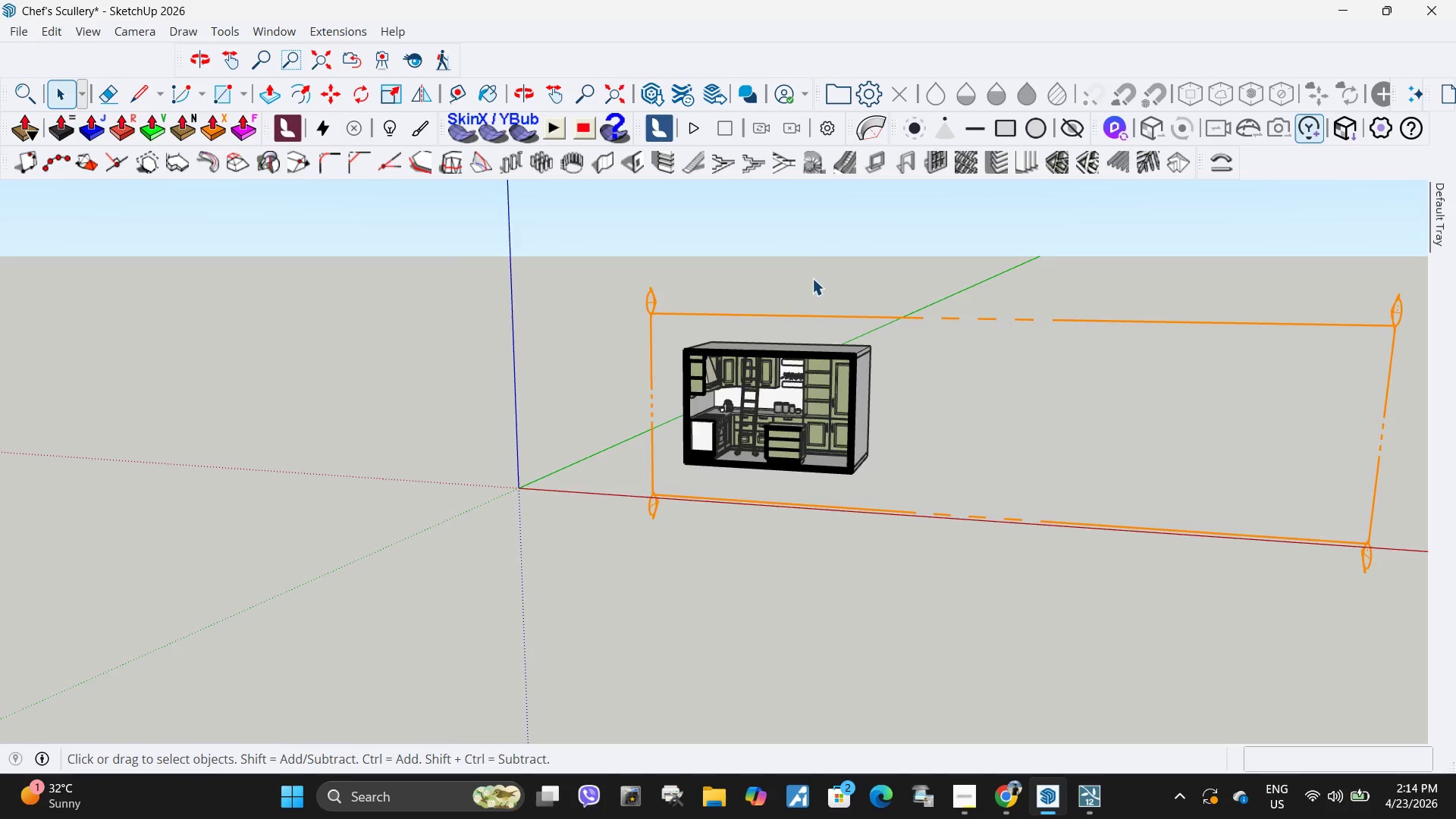 
scroll: coordinate [803, 418], scroll_direction: up, amount: 4.0
 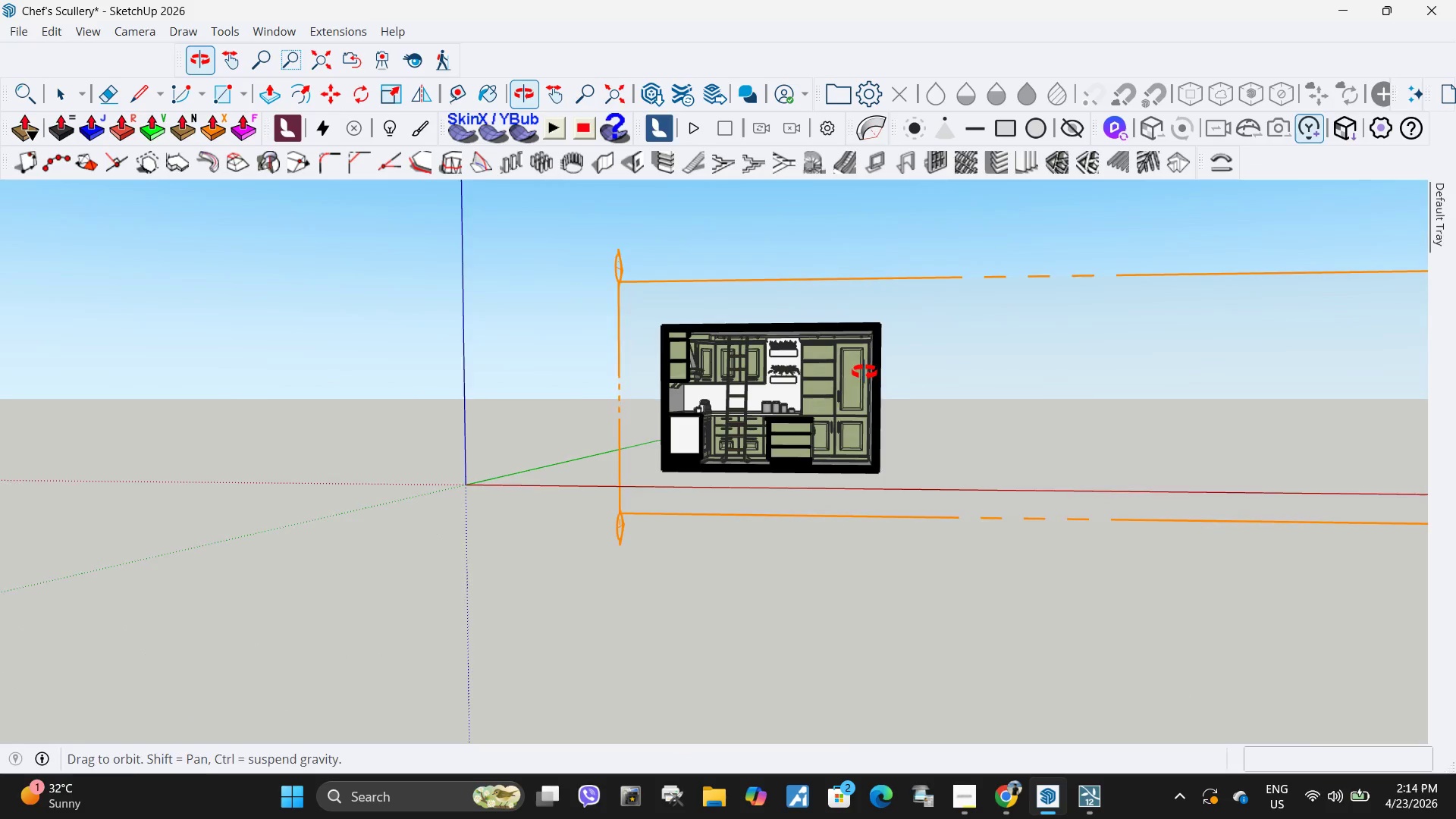 
left_click([959, 391])
 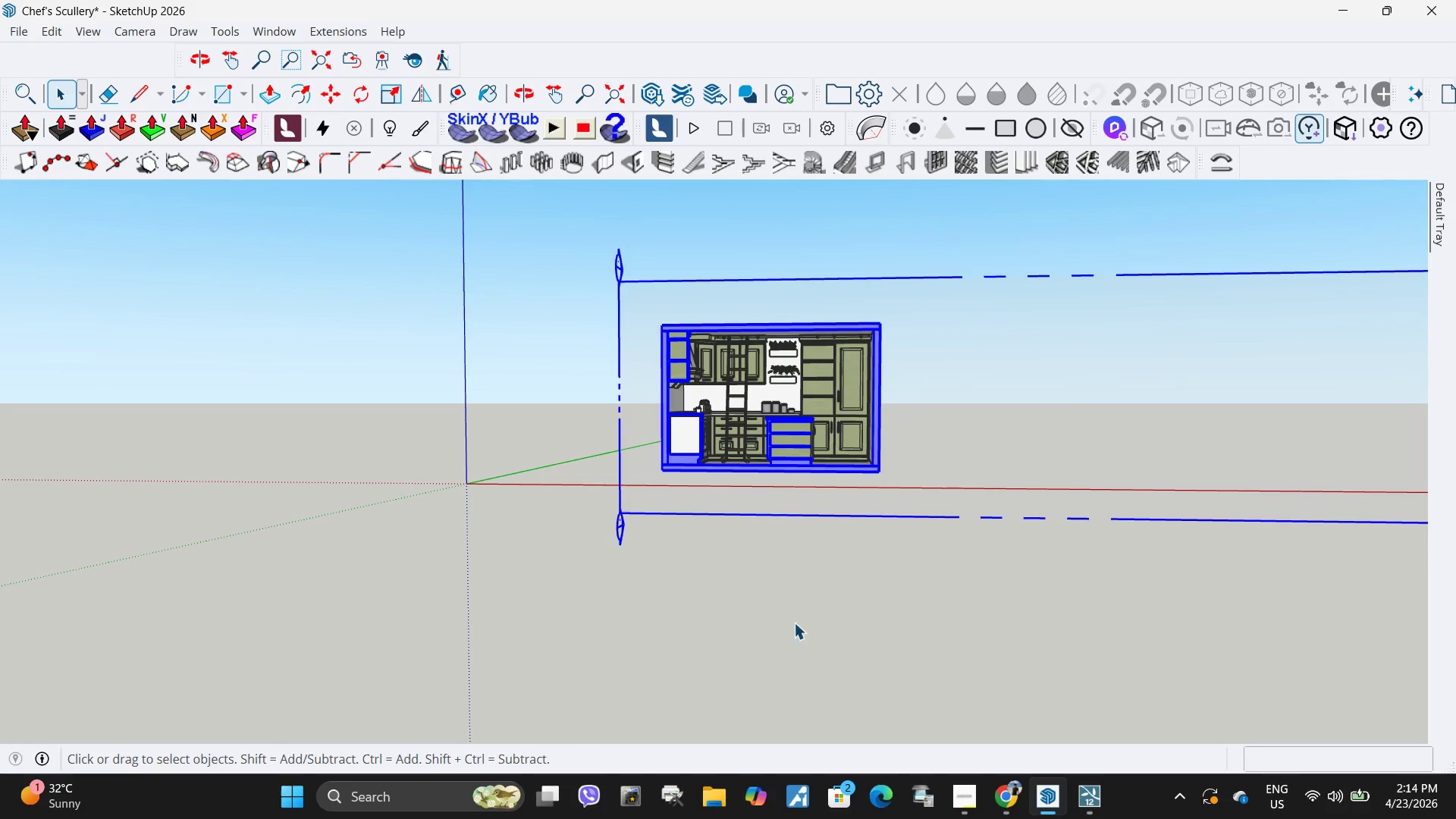 
scroll: coordinate [781, 424], scroll_direction: up, amount: 11.0
 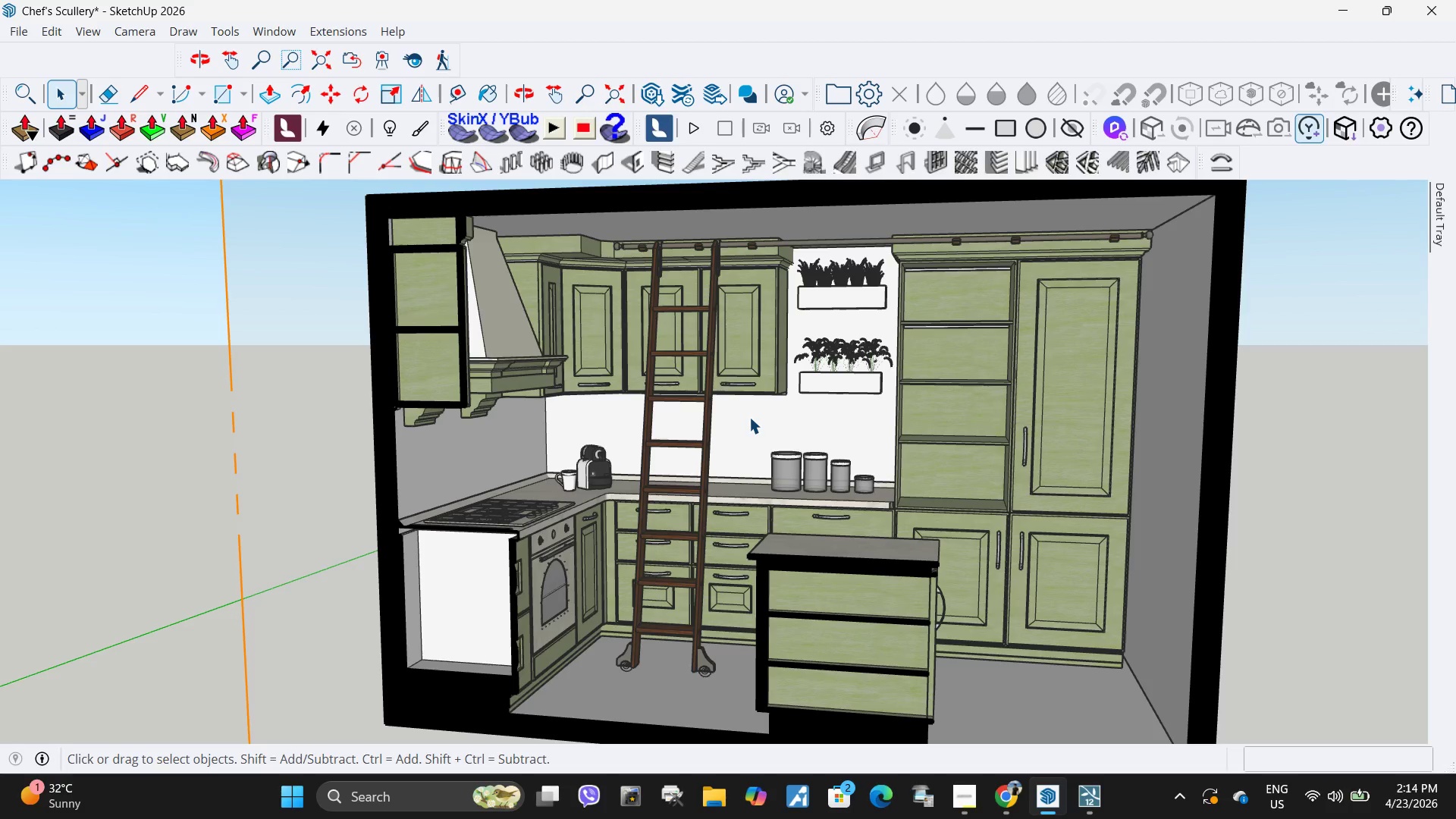 
wait(9.71)
 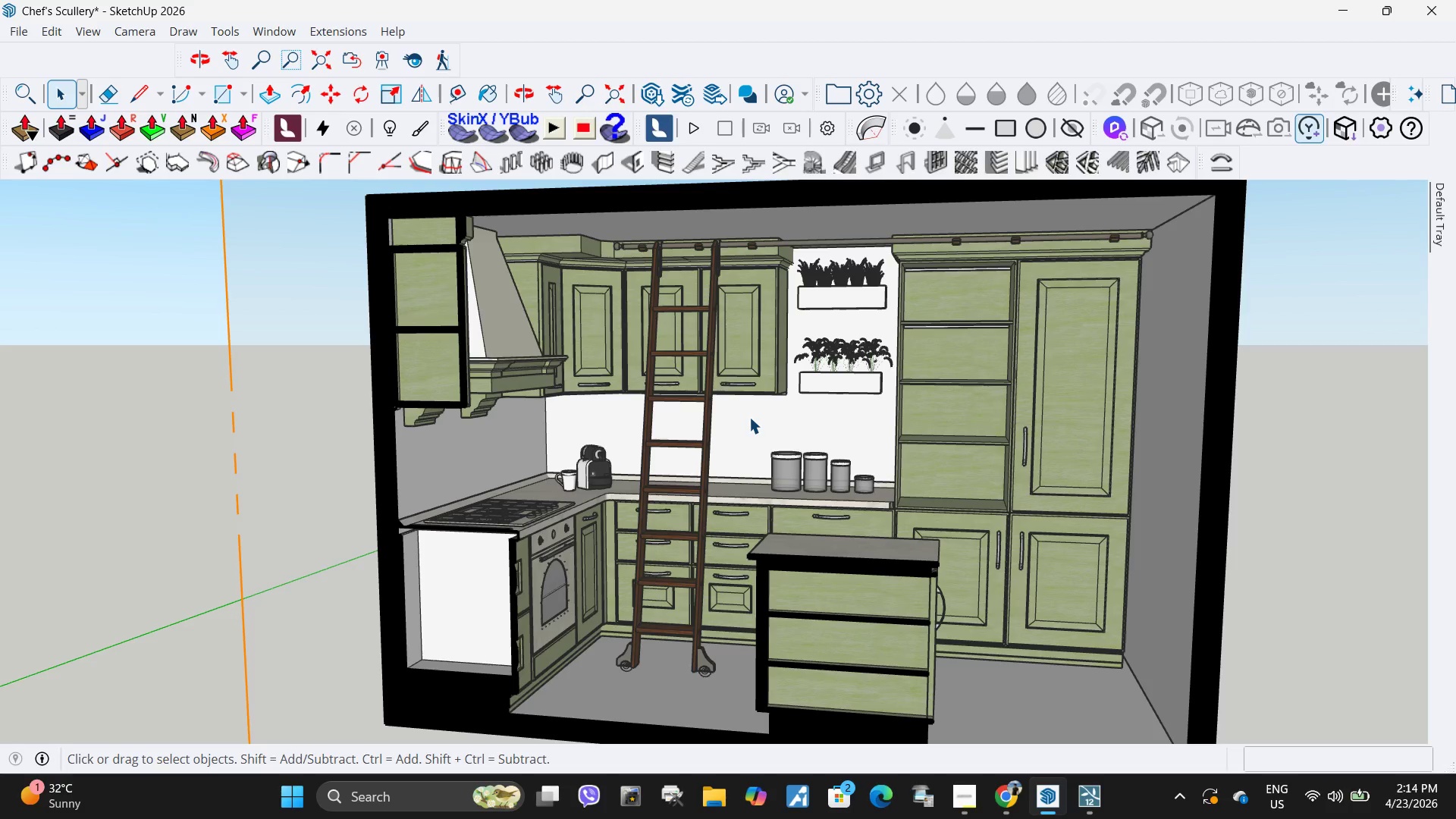 
left_click([1004, 795])
 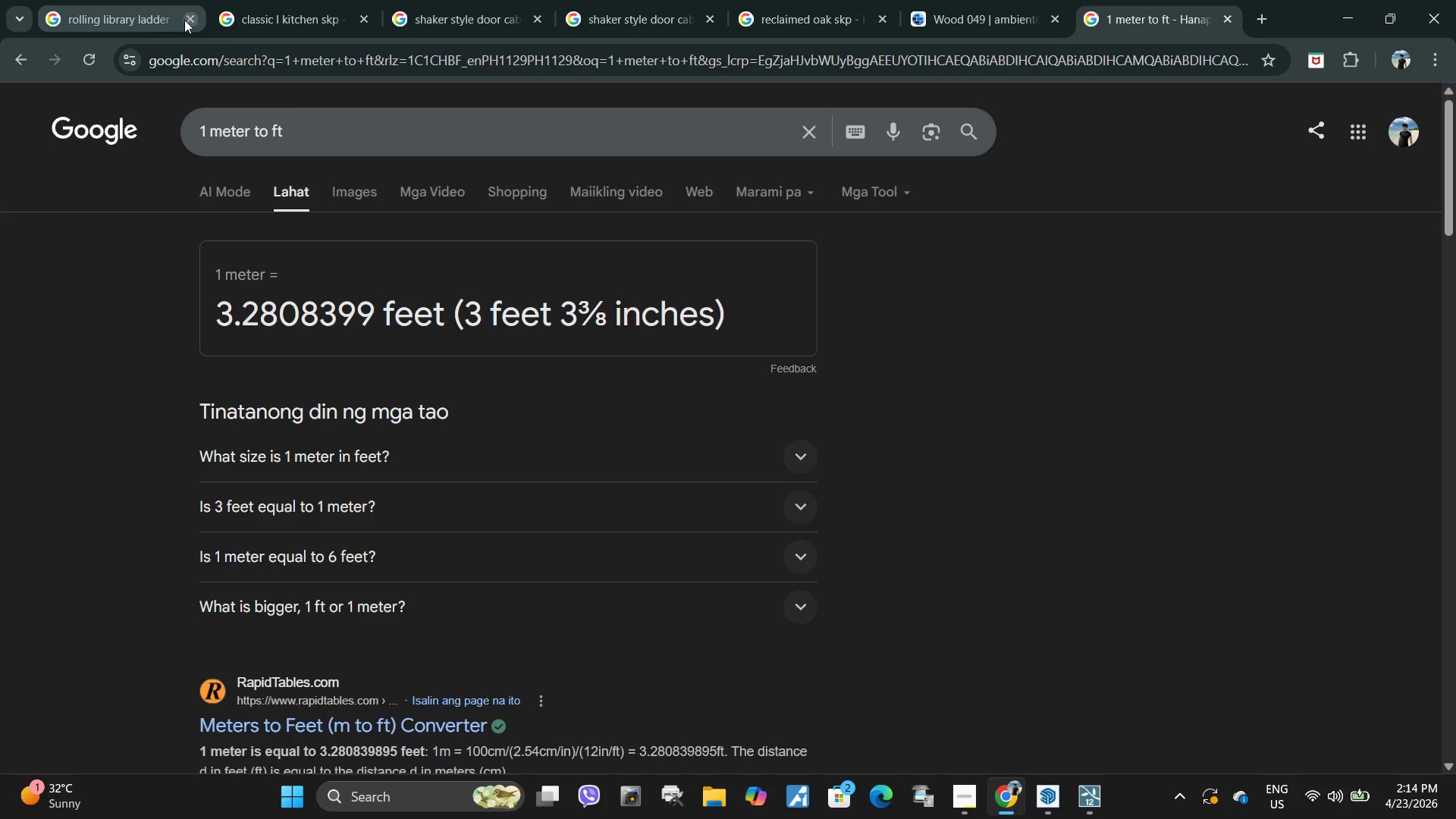 
double_click([189, 20])
 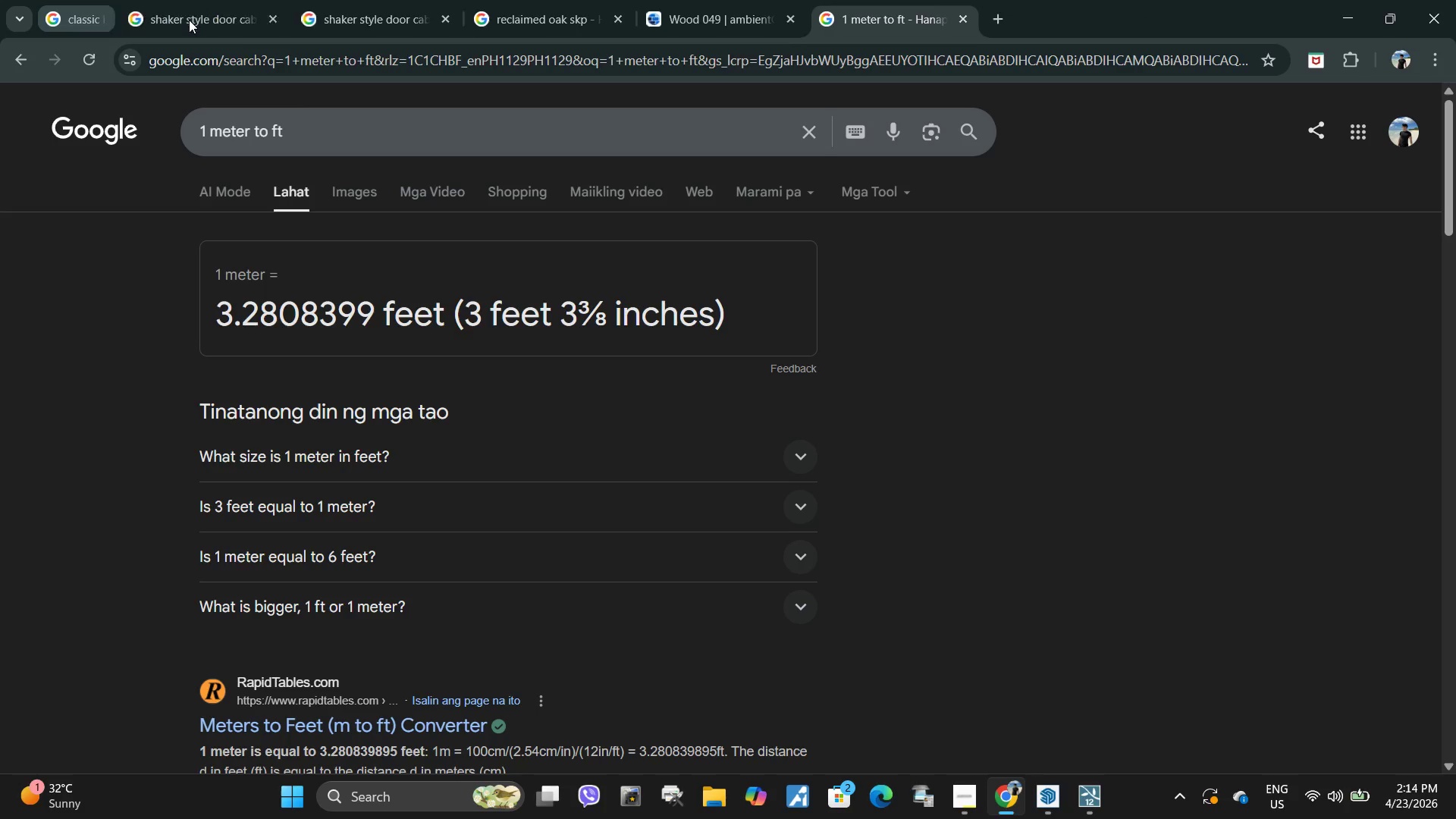 
triple_click([189, 20])
 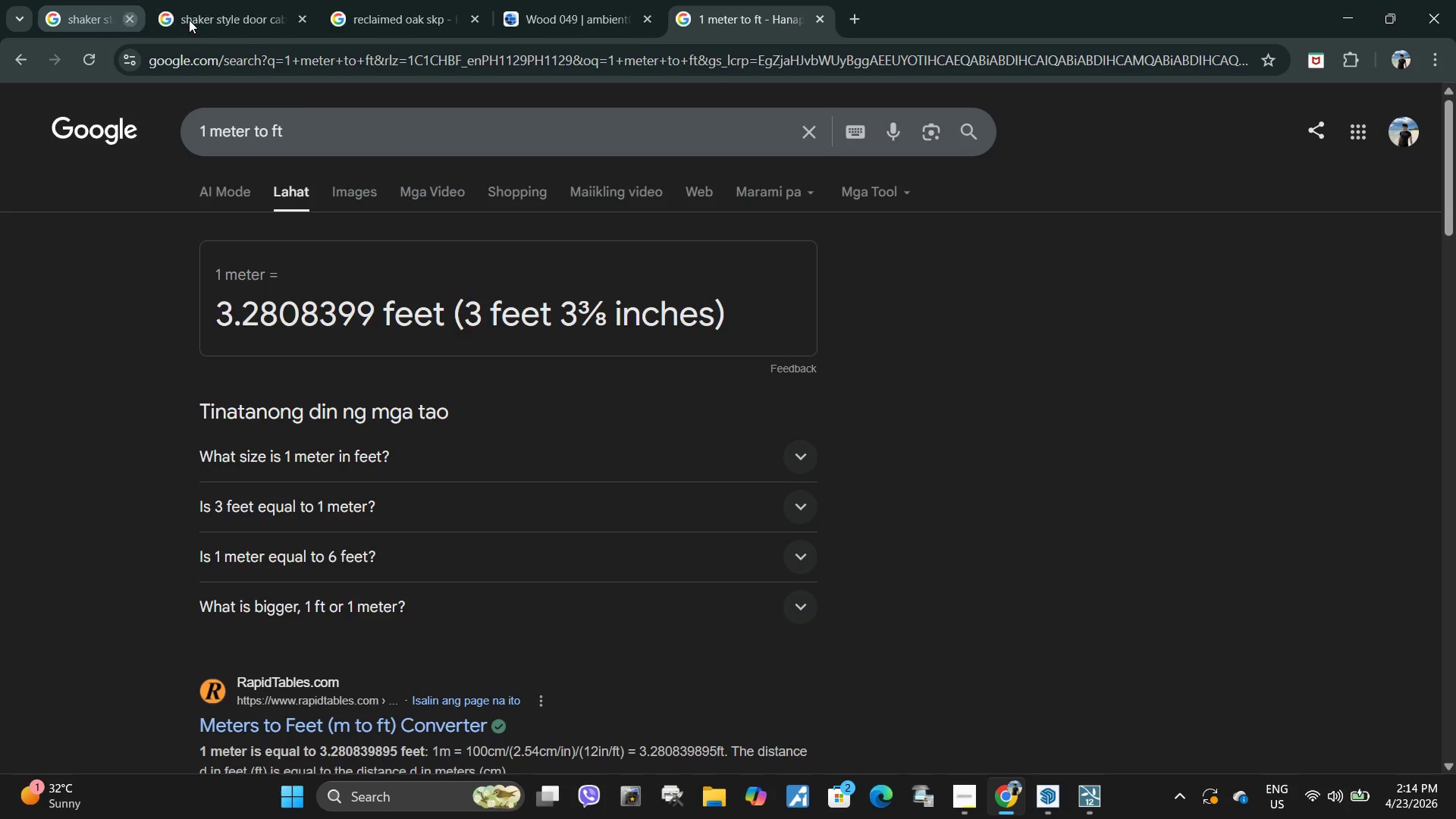 
triple_click([189, 20])
 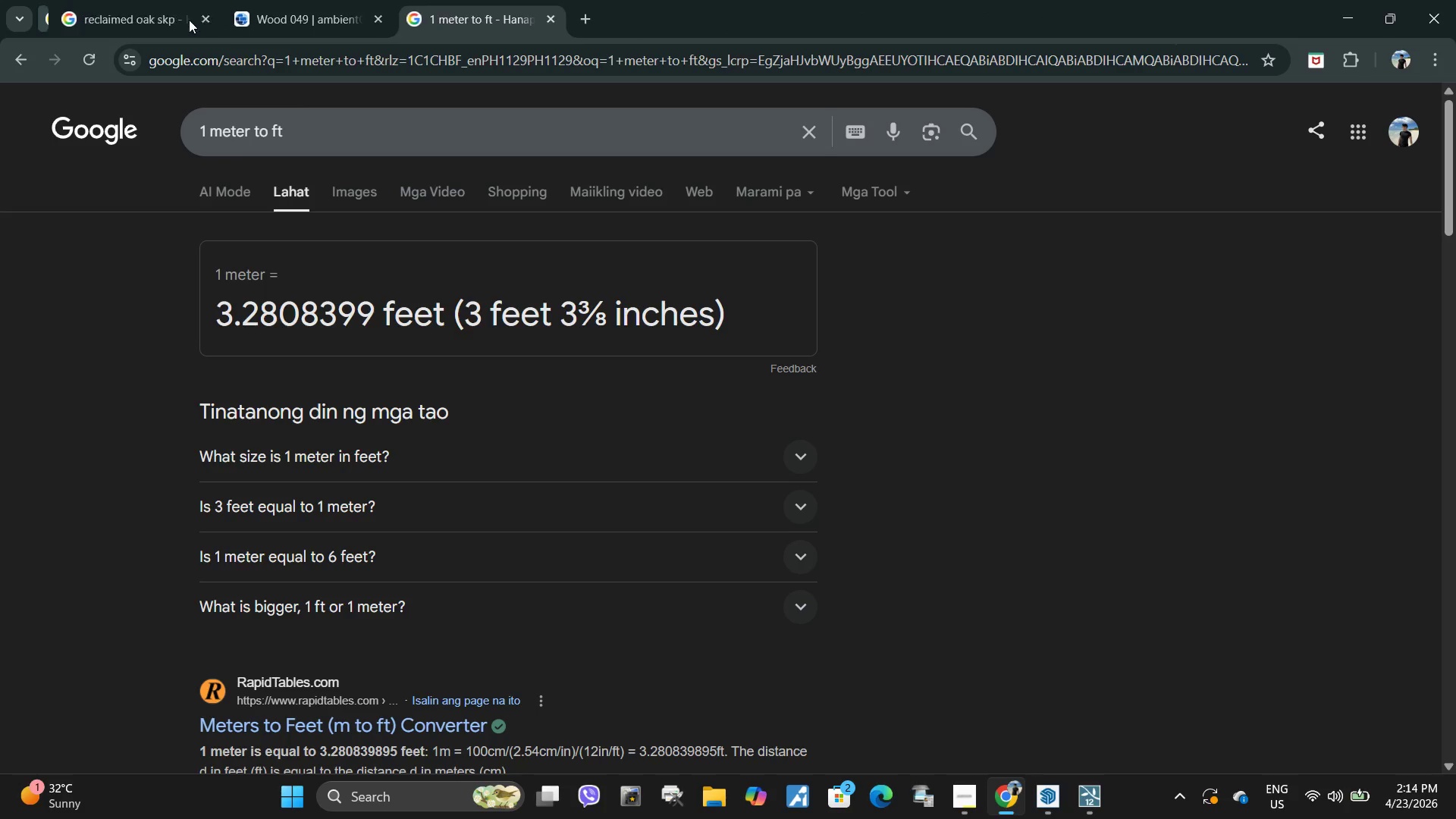 
triple_click([189, 20])
 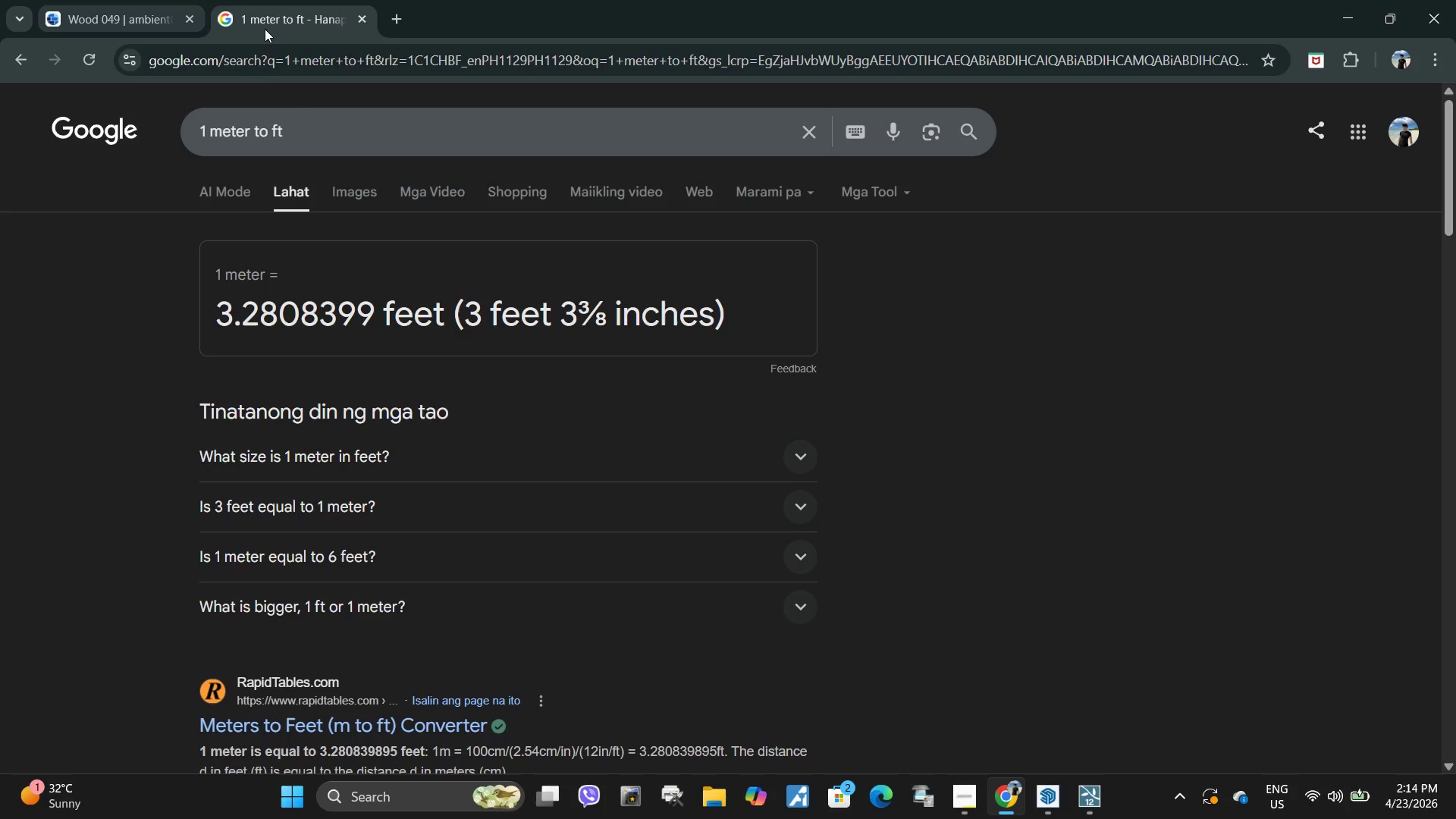 
left_click([275, 55])
 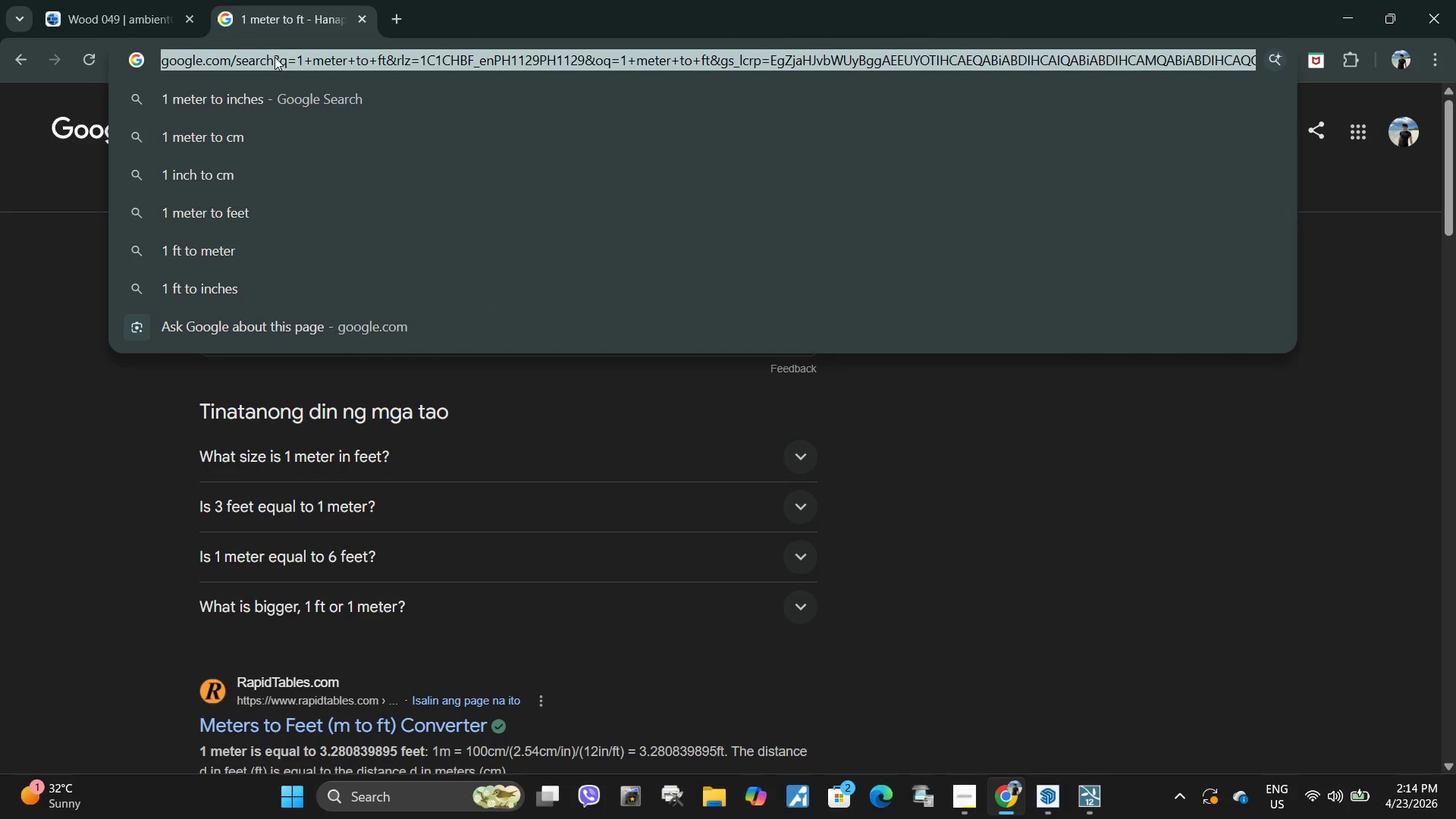 
type(classic pendant liht)
 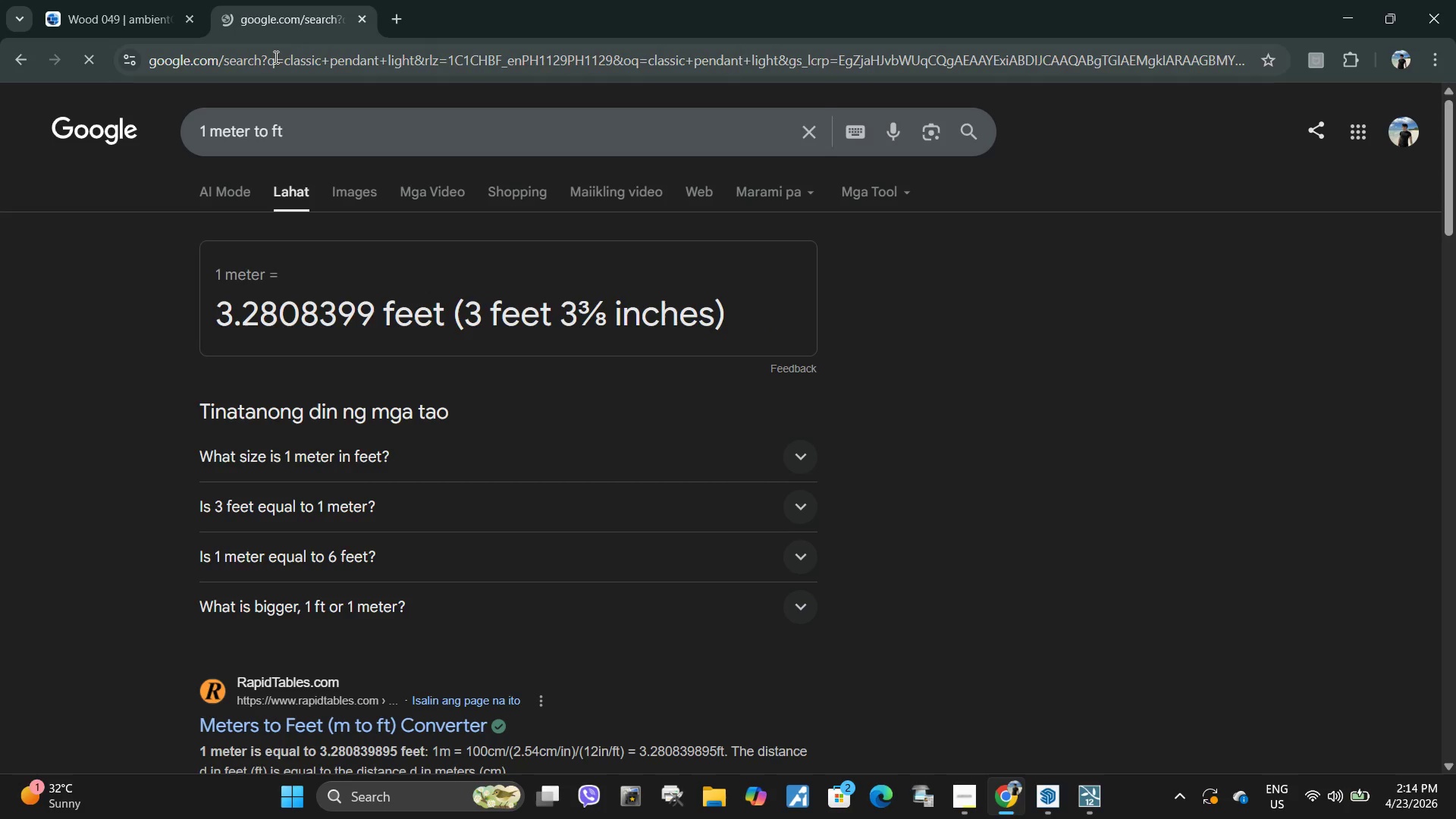 
hold_key(key=G, duration=26.75)
 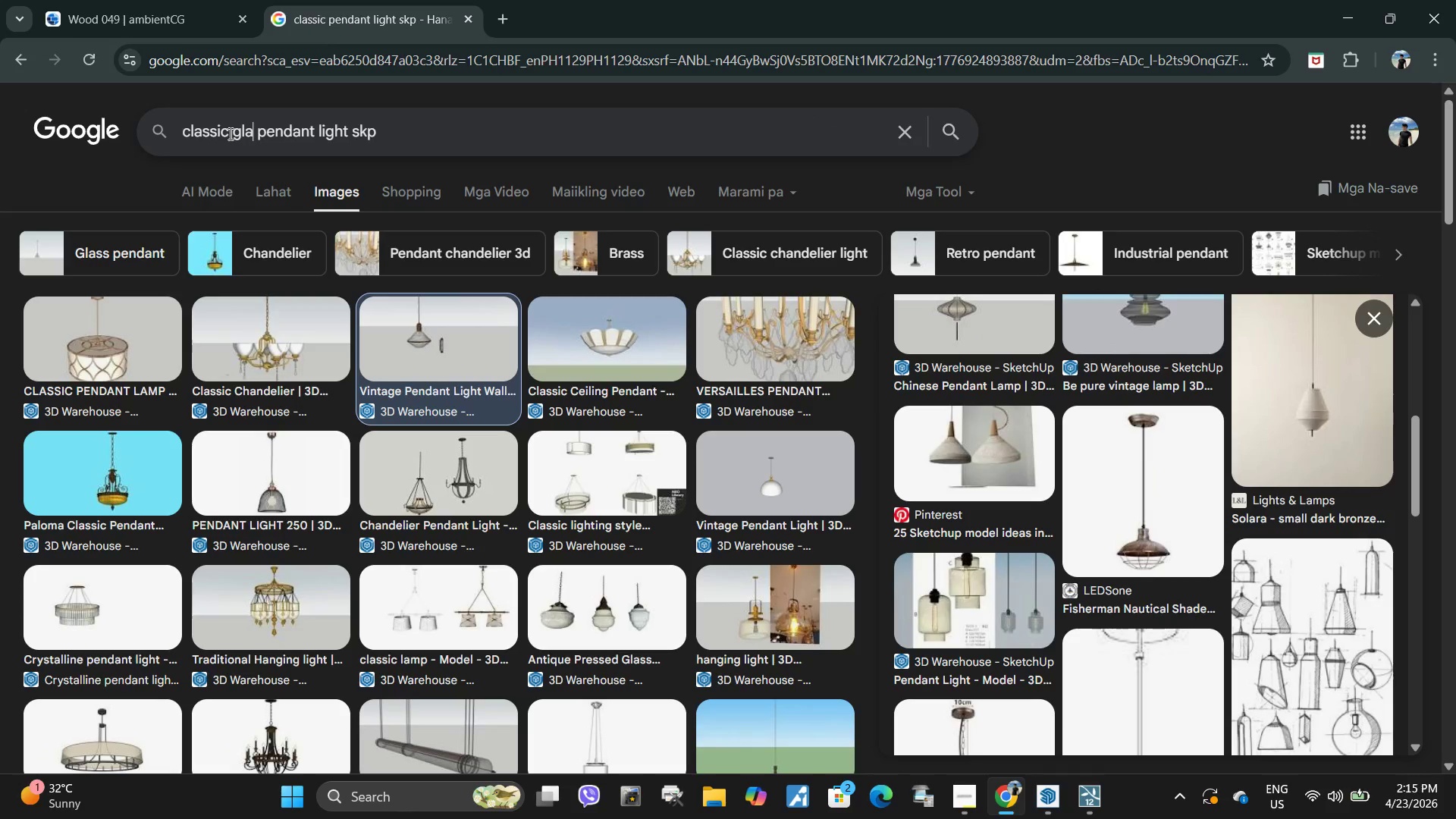 
key(Enter)
 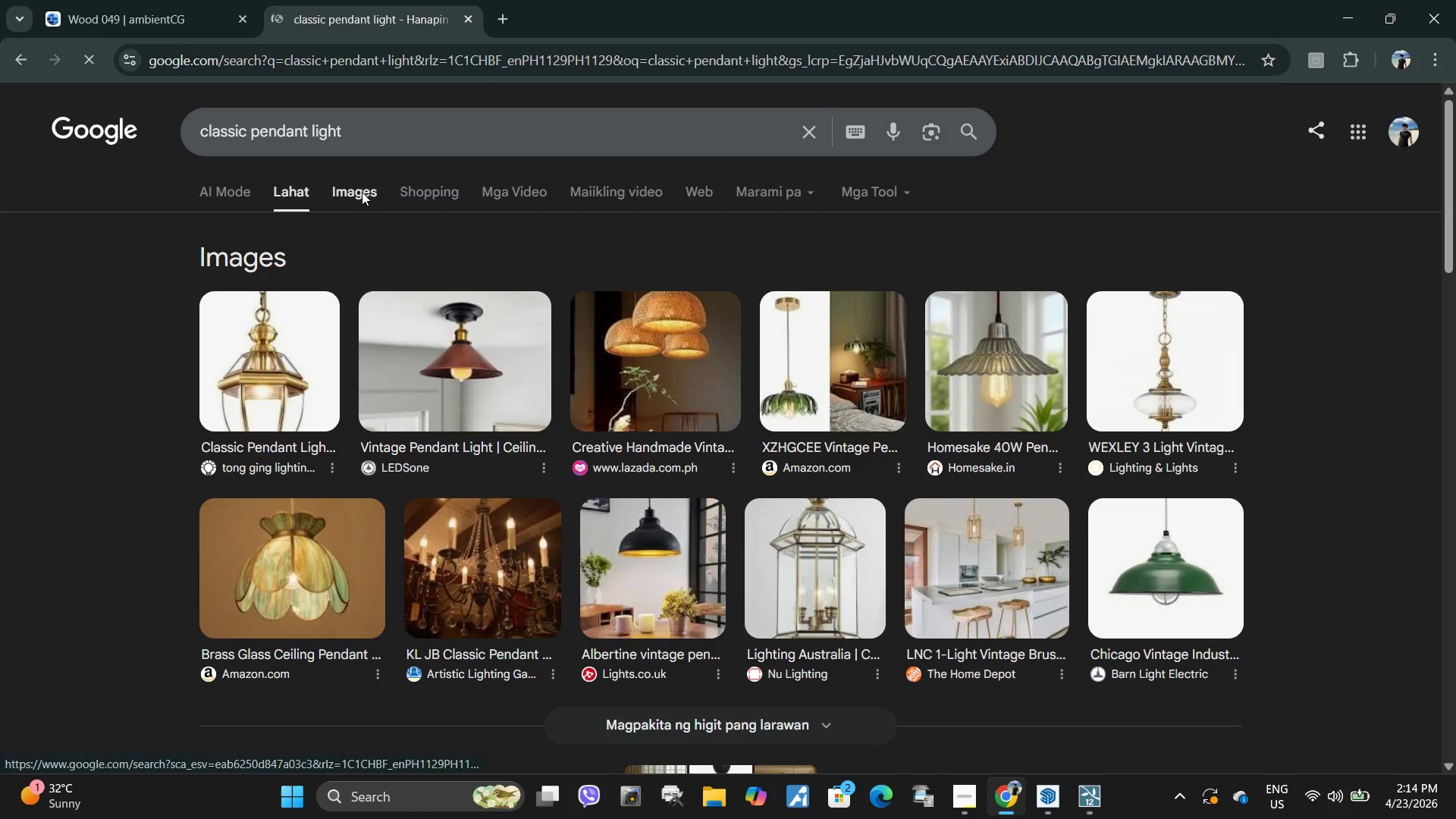 
left_click([387, 134])
 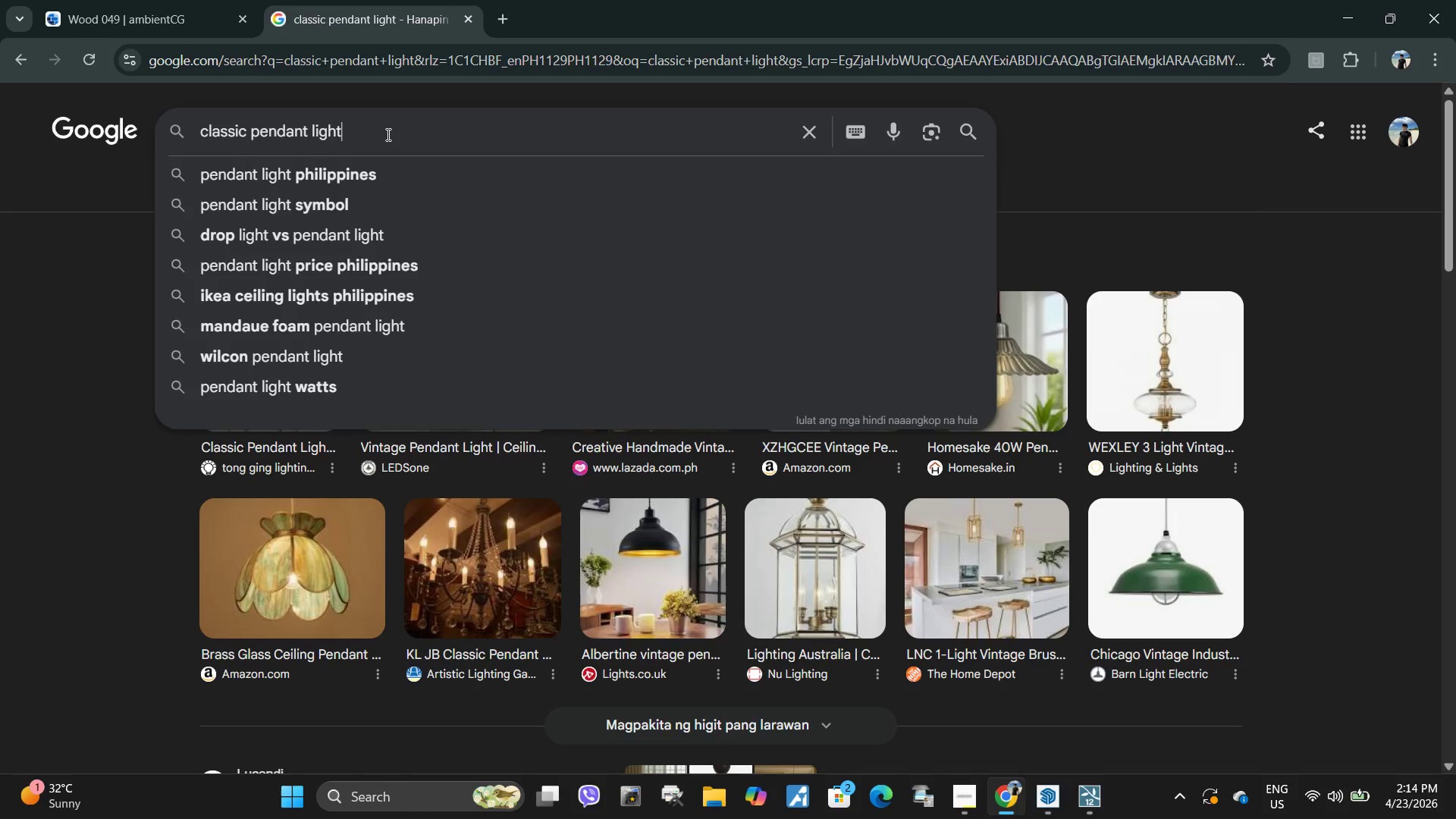 
type( skp)
 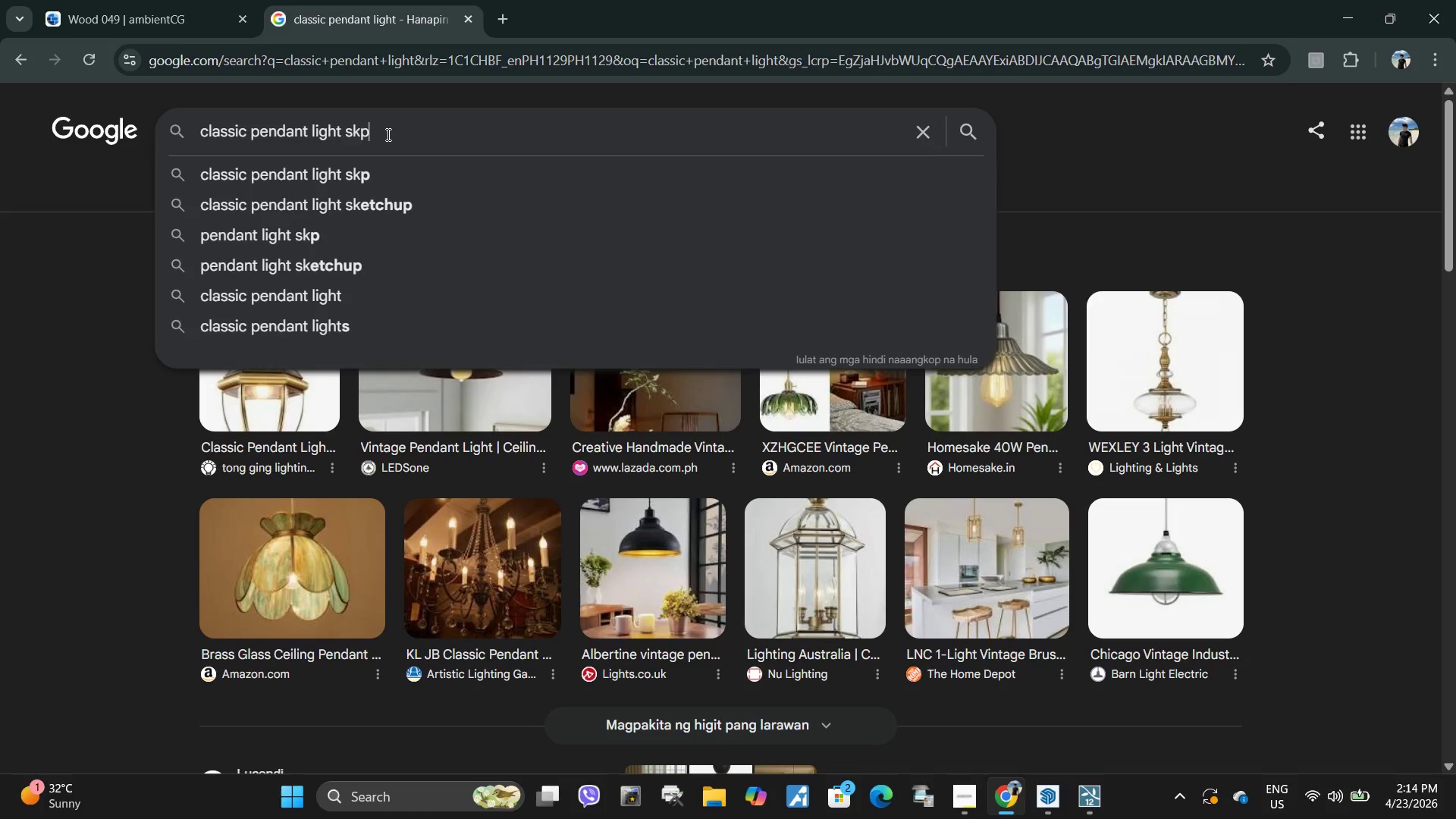 
key(Enter)
 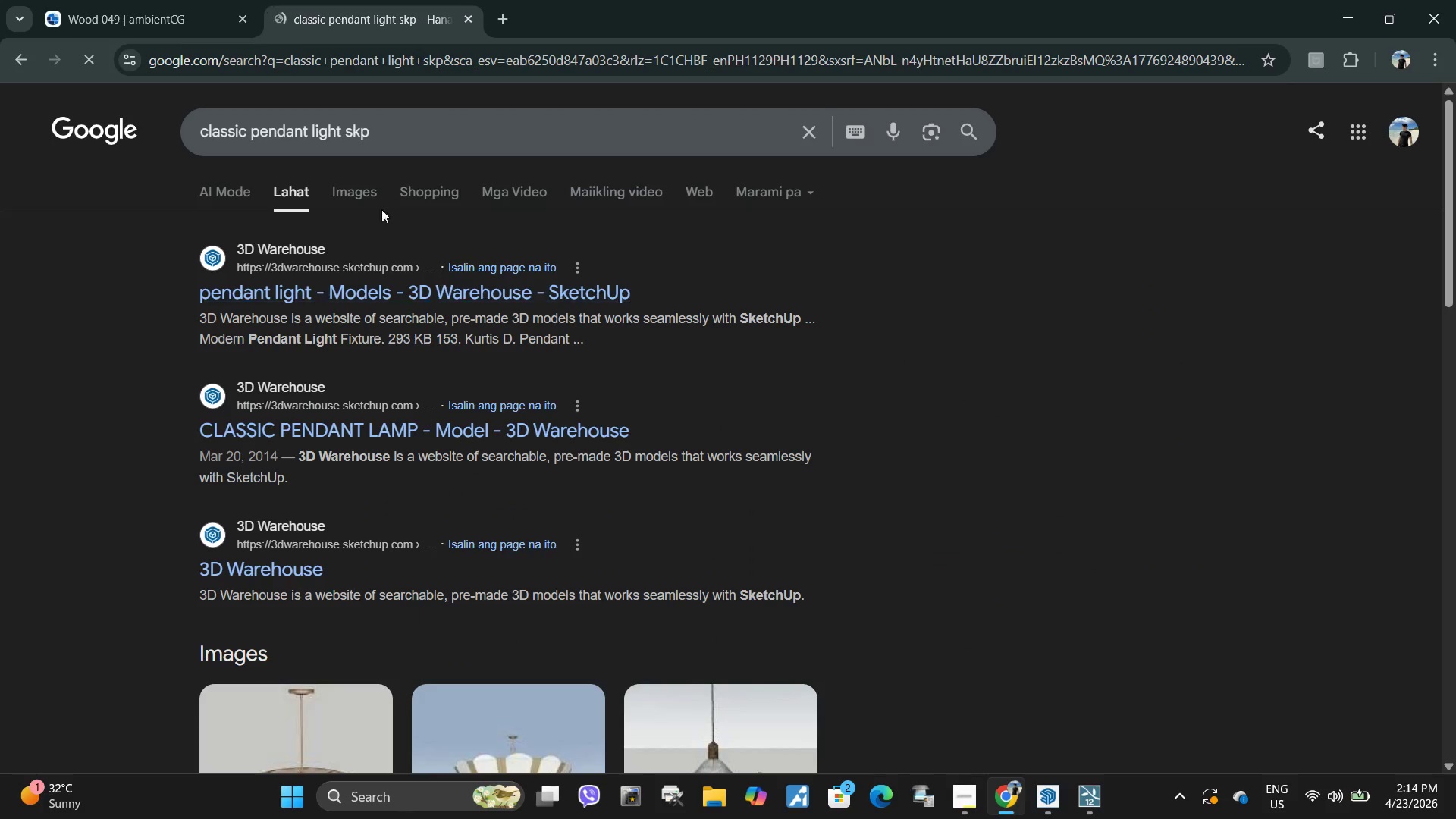 
left_click([350, 185])
 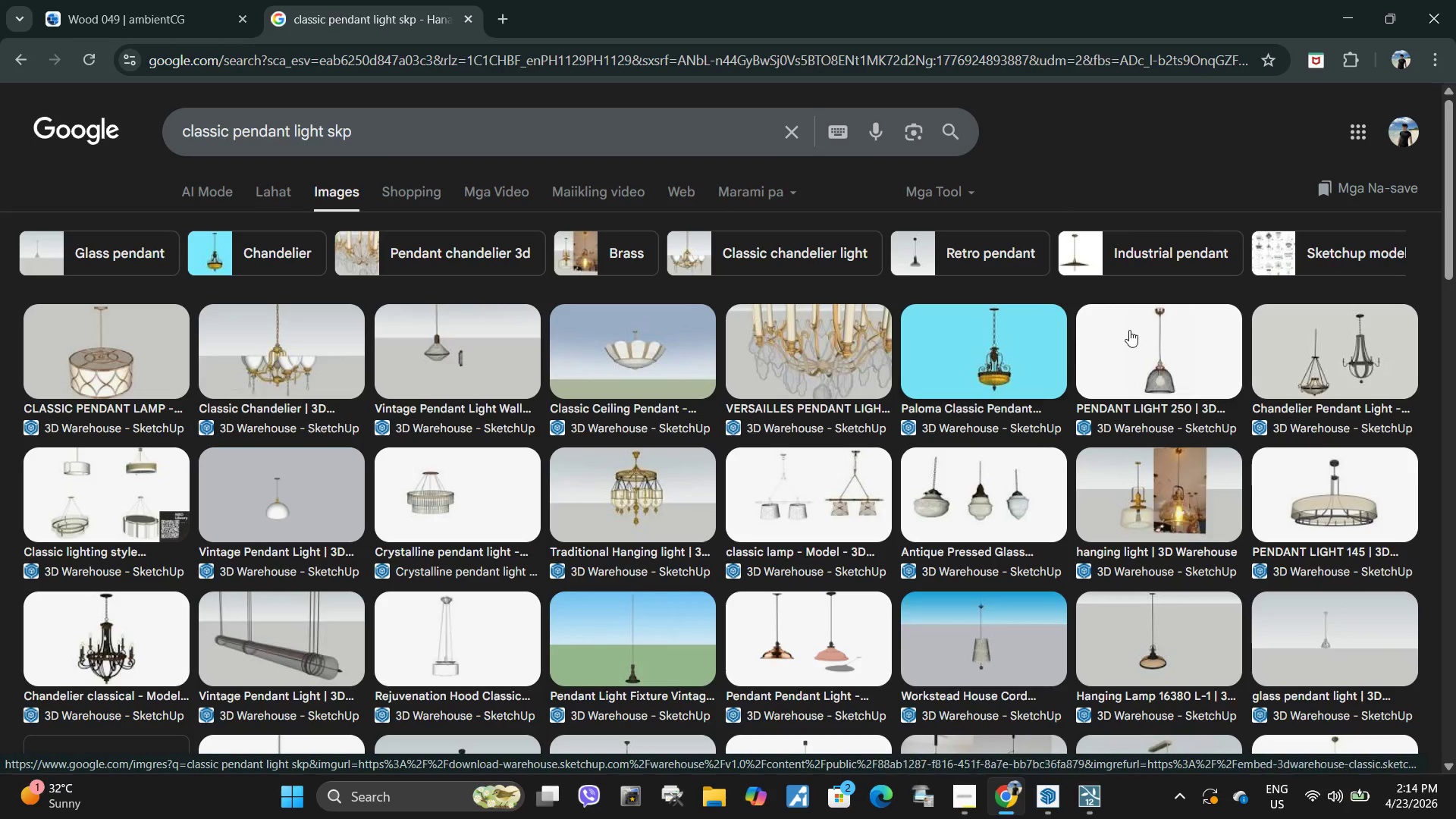 
scroll: coordinate [903, 498], scroll_direction: down, amount: 6.0
 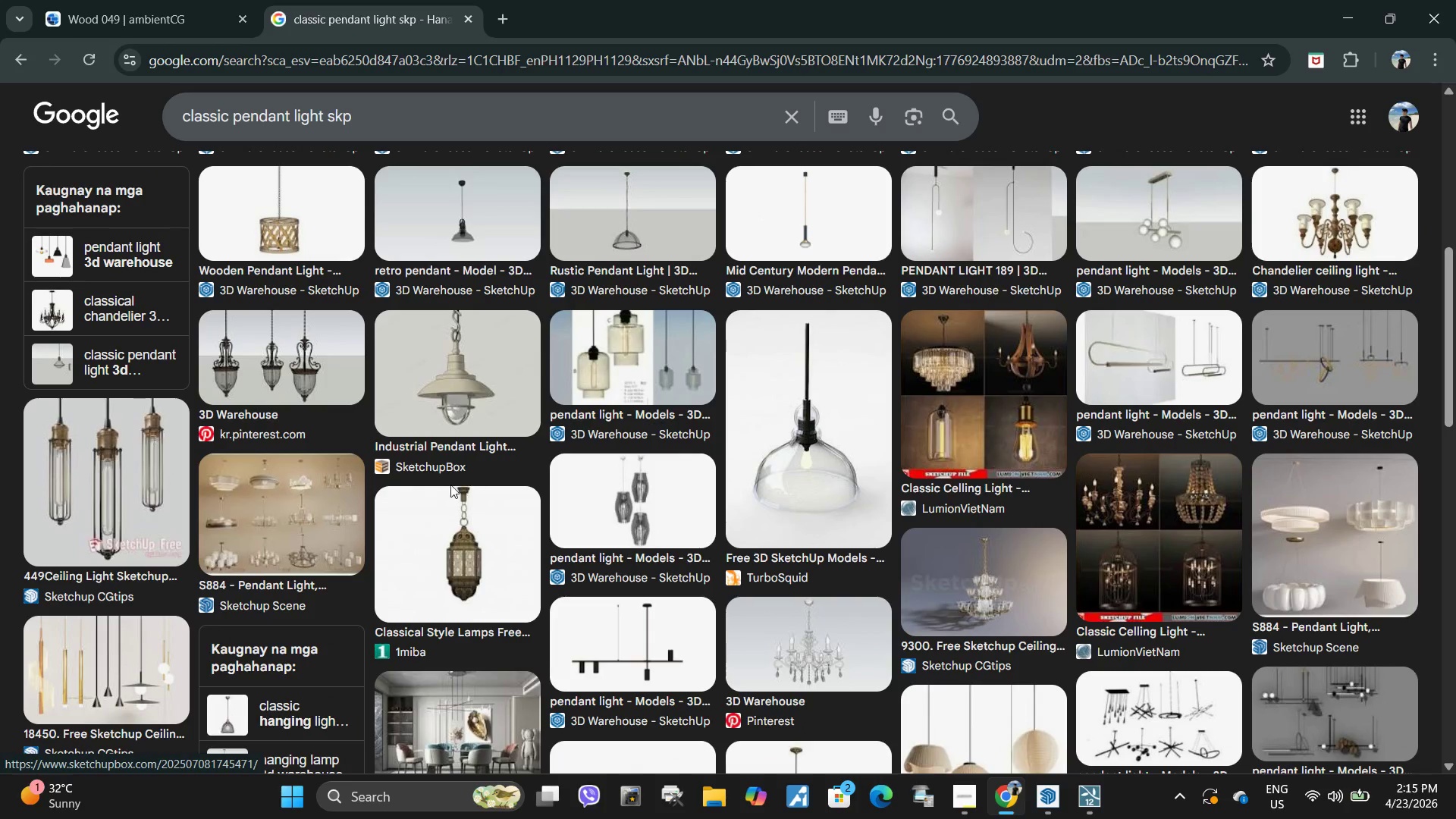 
scroll: coordinate [438, 466], scroll_direction: up, amount: 8.0
 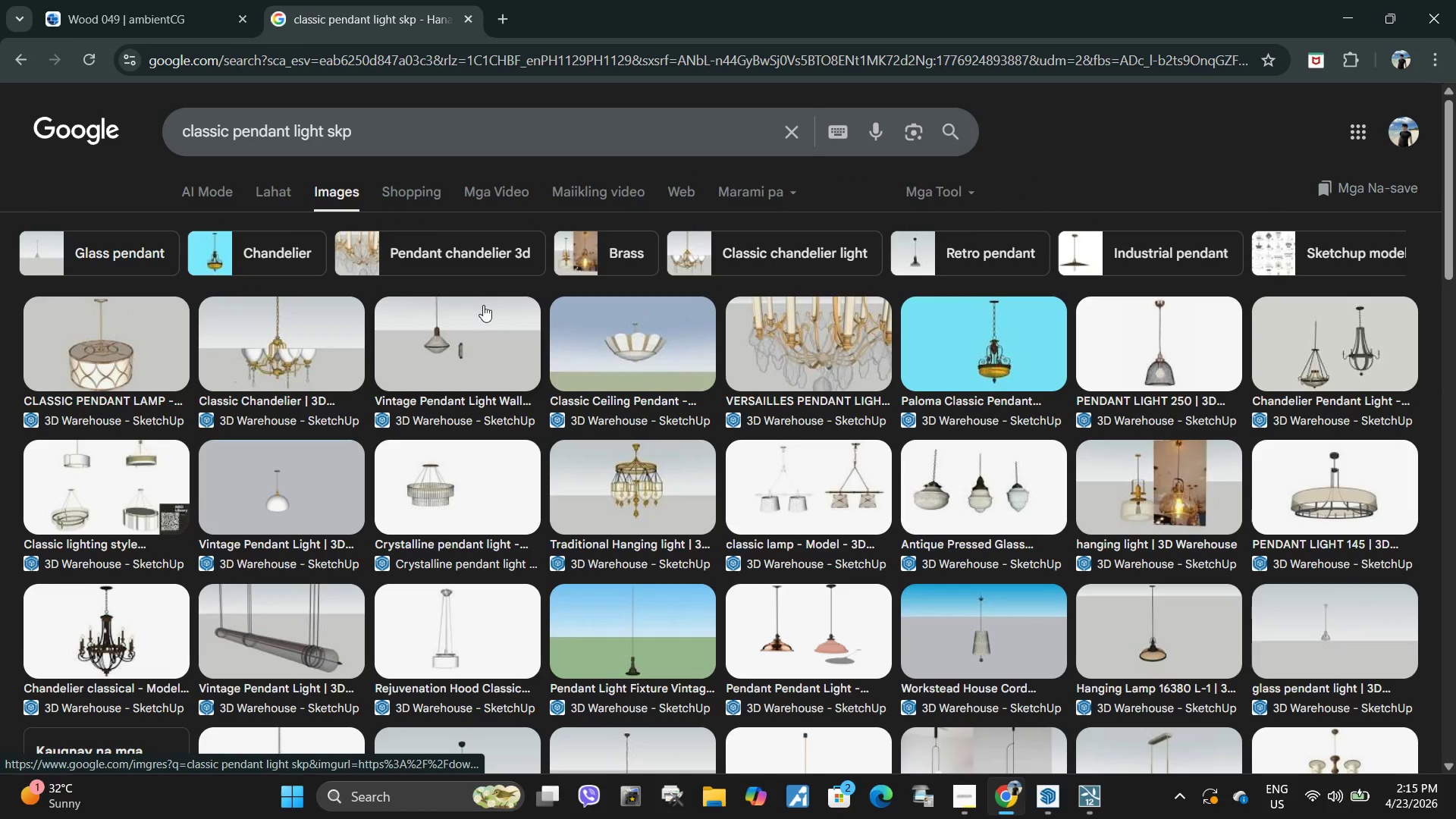 
left_click([471, 353])
 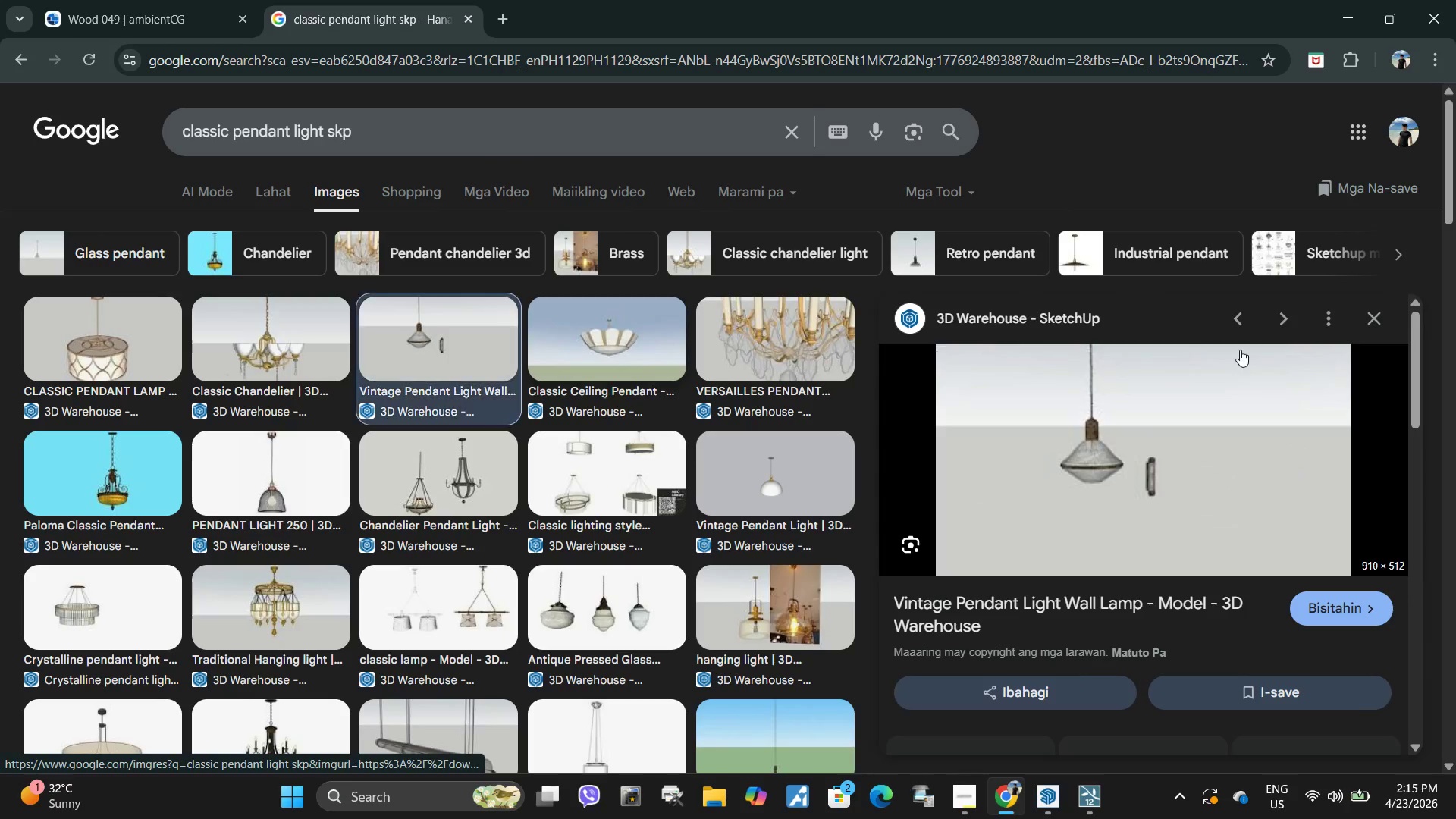 
scroll: coordinate [1144, 414], scroll_direction: down, amount: 7.0
 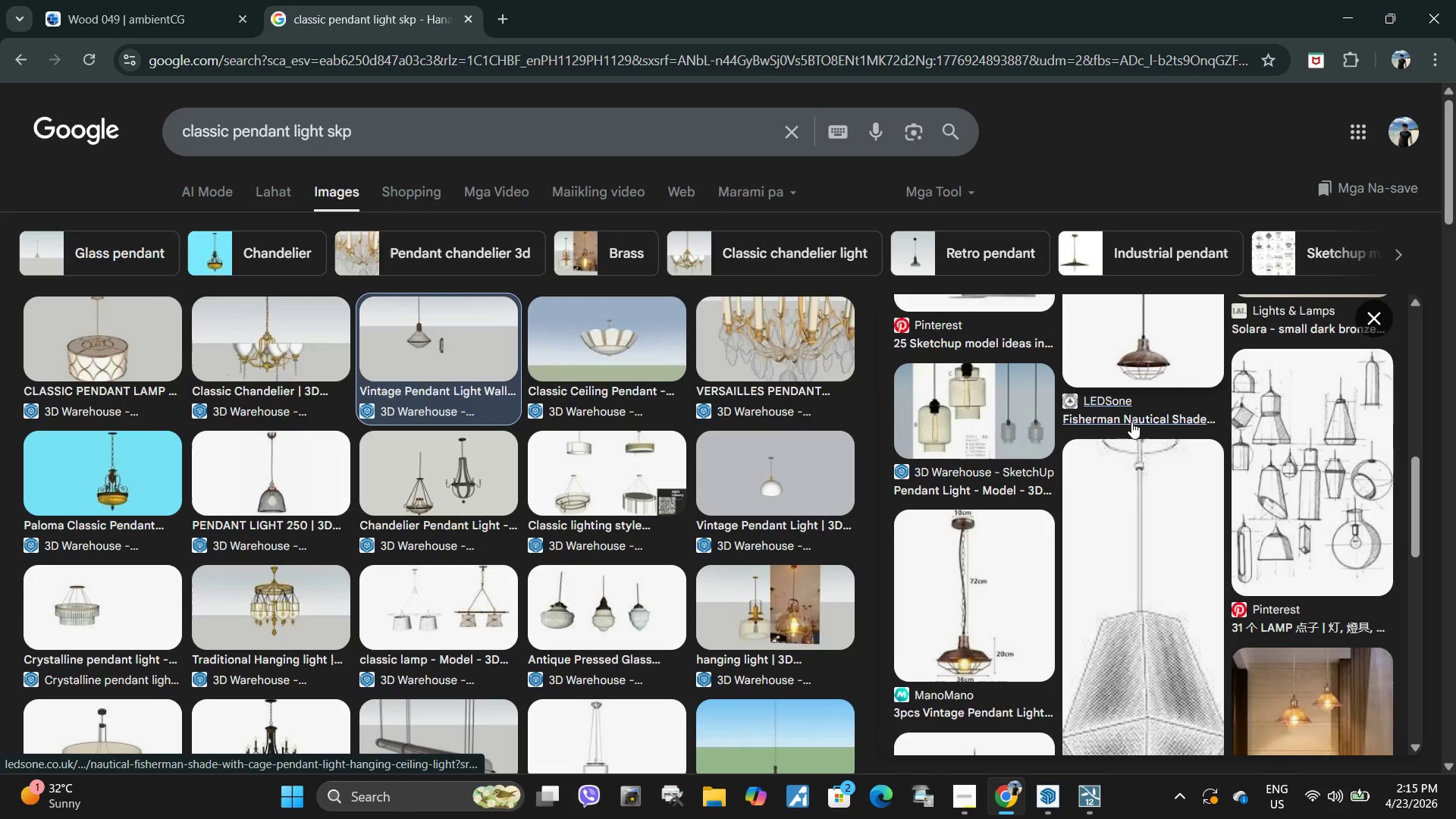 
scroll: coordinate [1123, 434], scroll_direction: up, amount: 2.0
 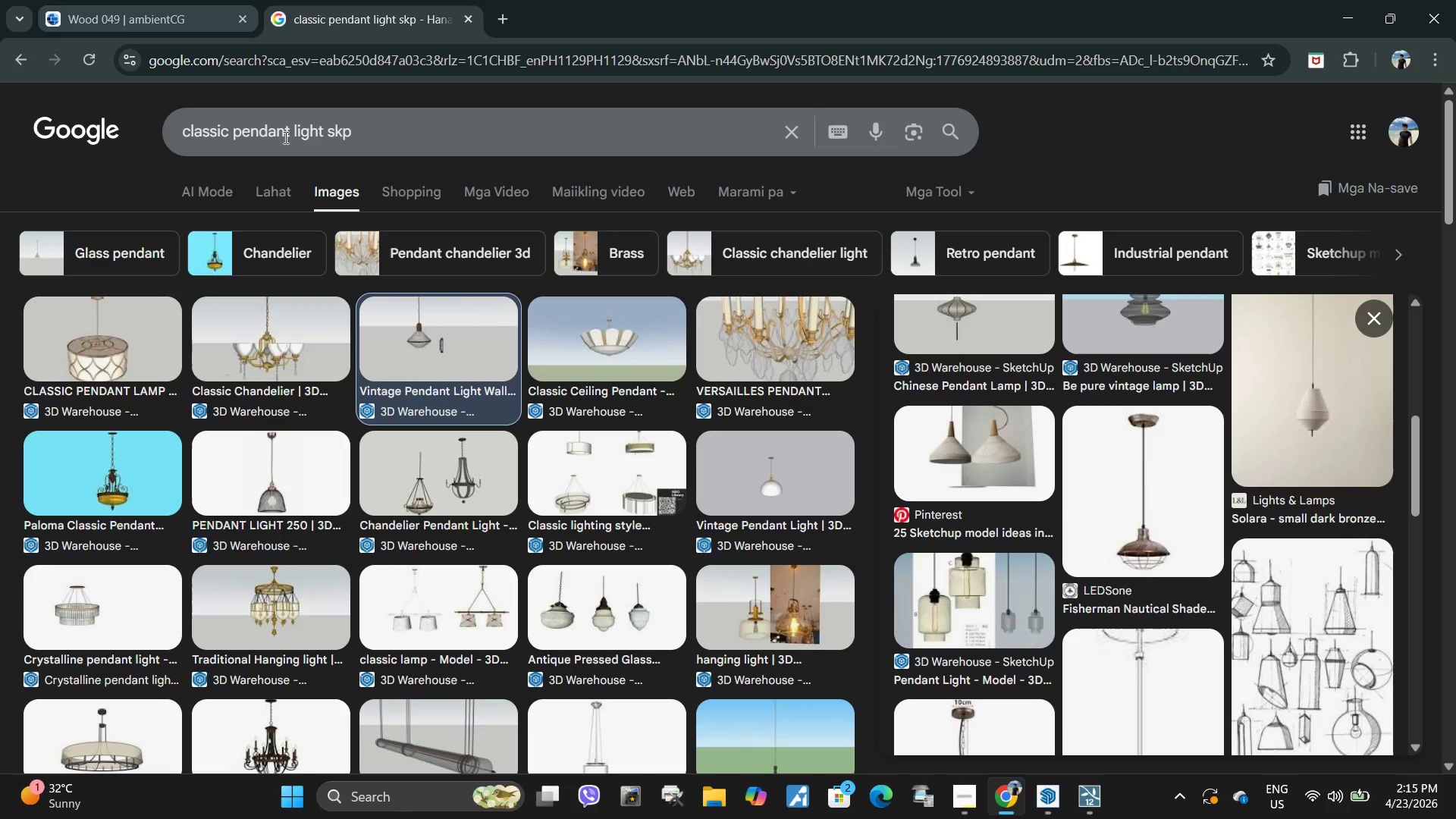 
left_click([228, 136])
 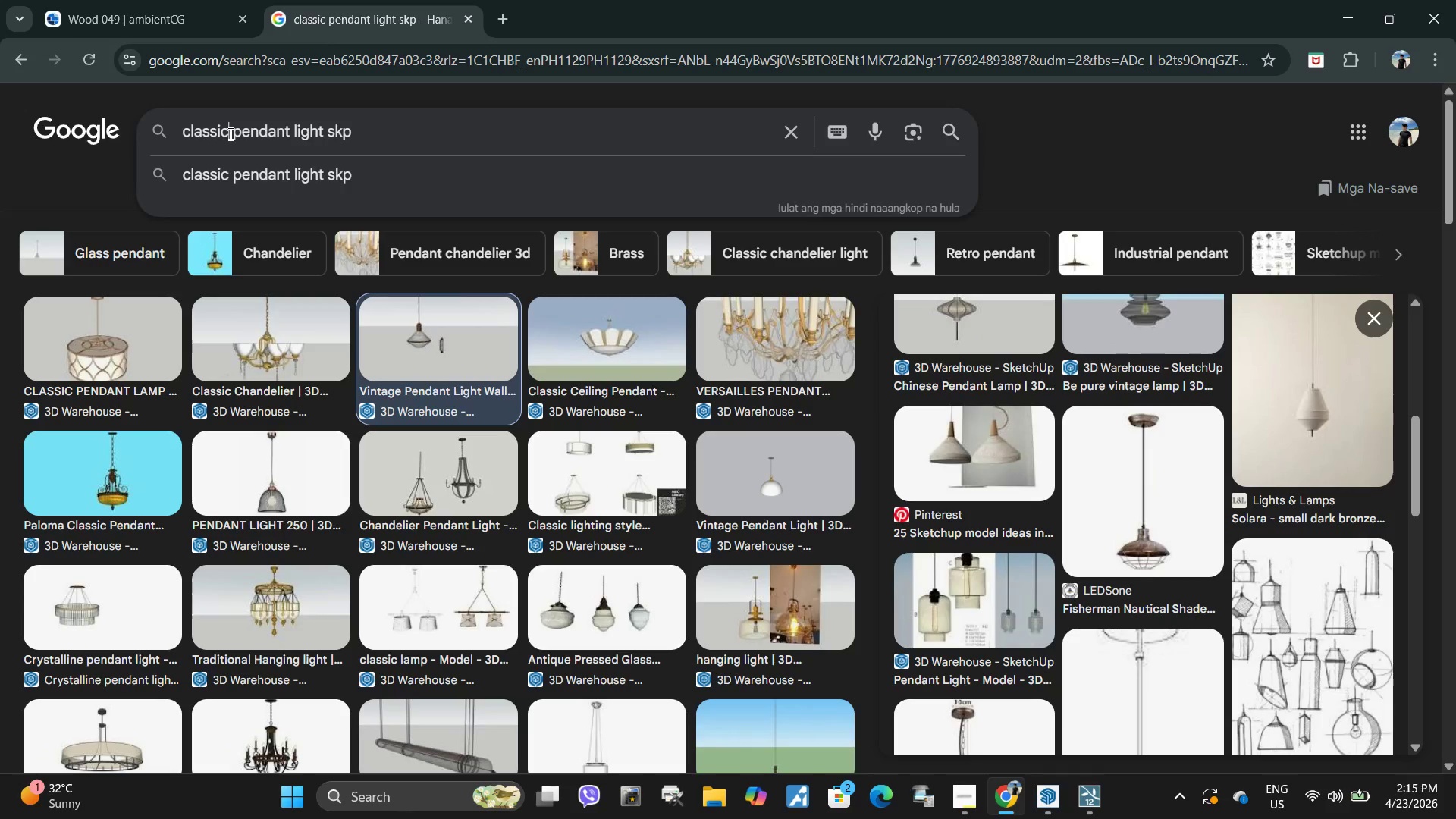 
type( lass)
 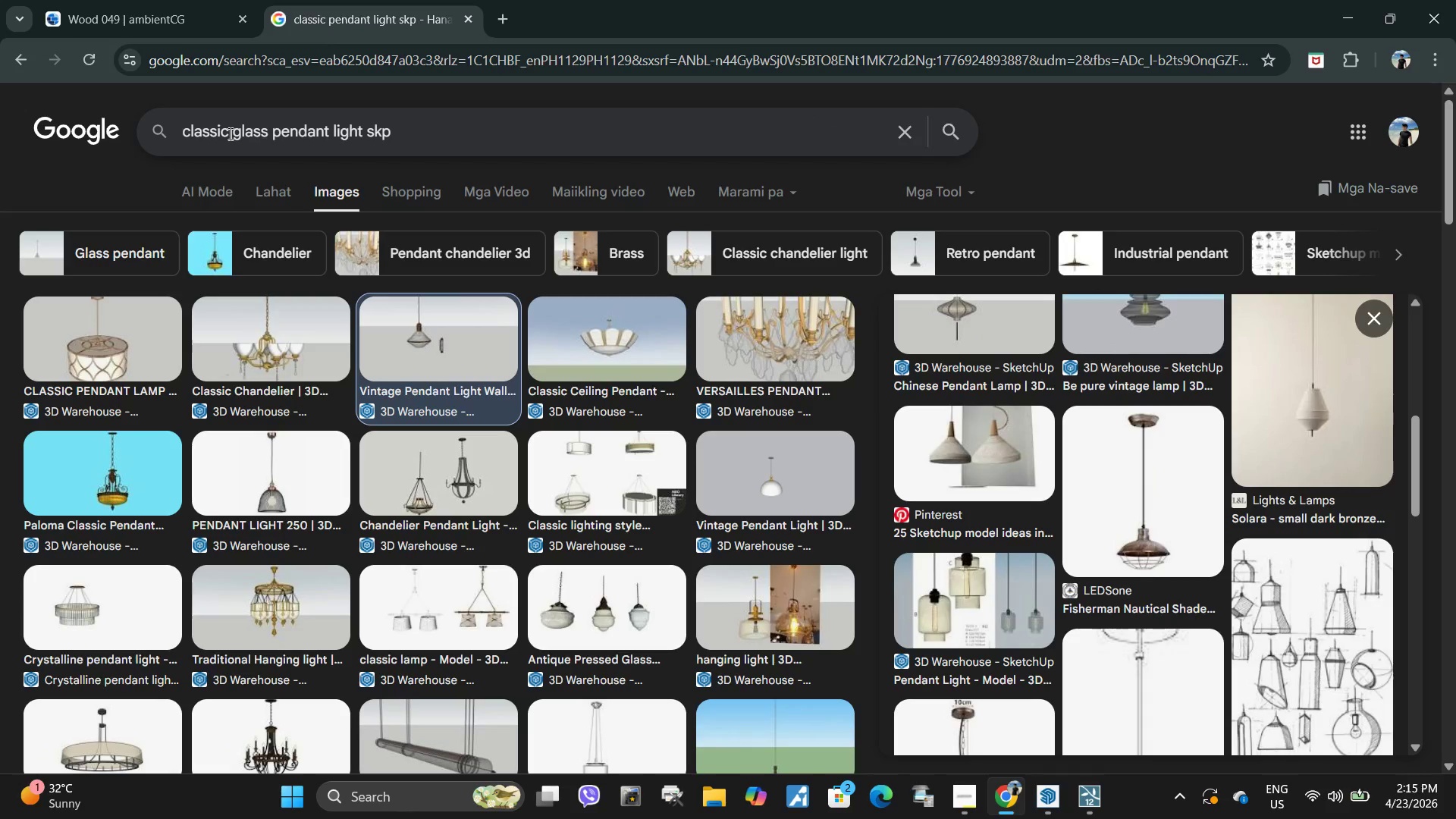 
key(Enter)
 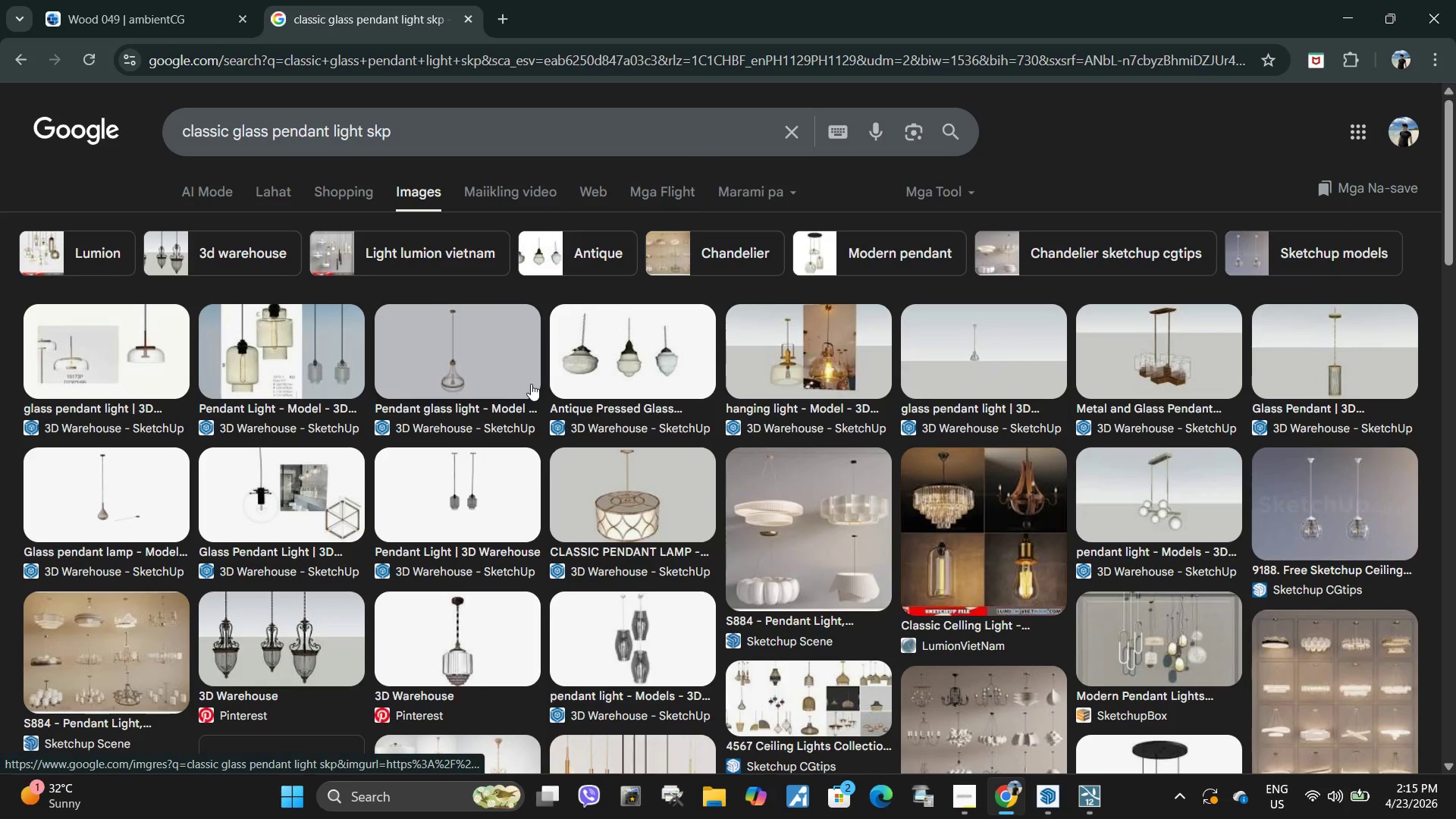 
left_click([486, 364])
 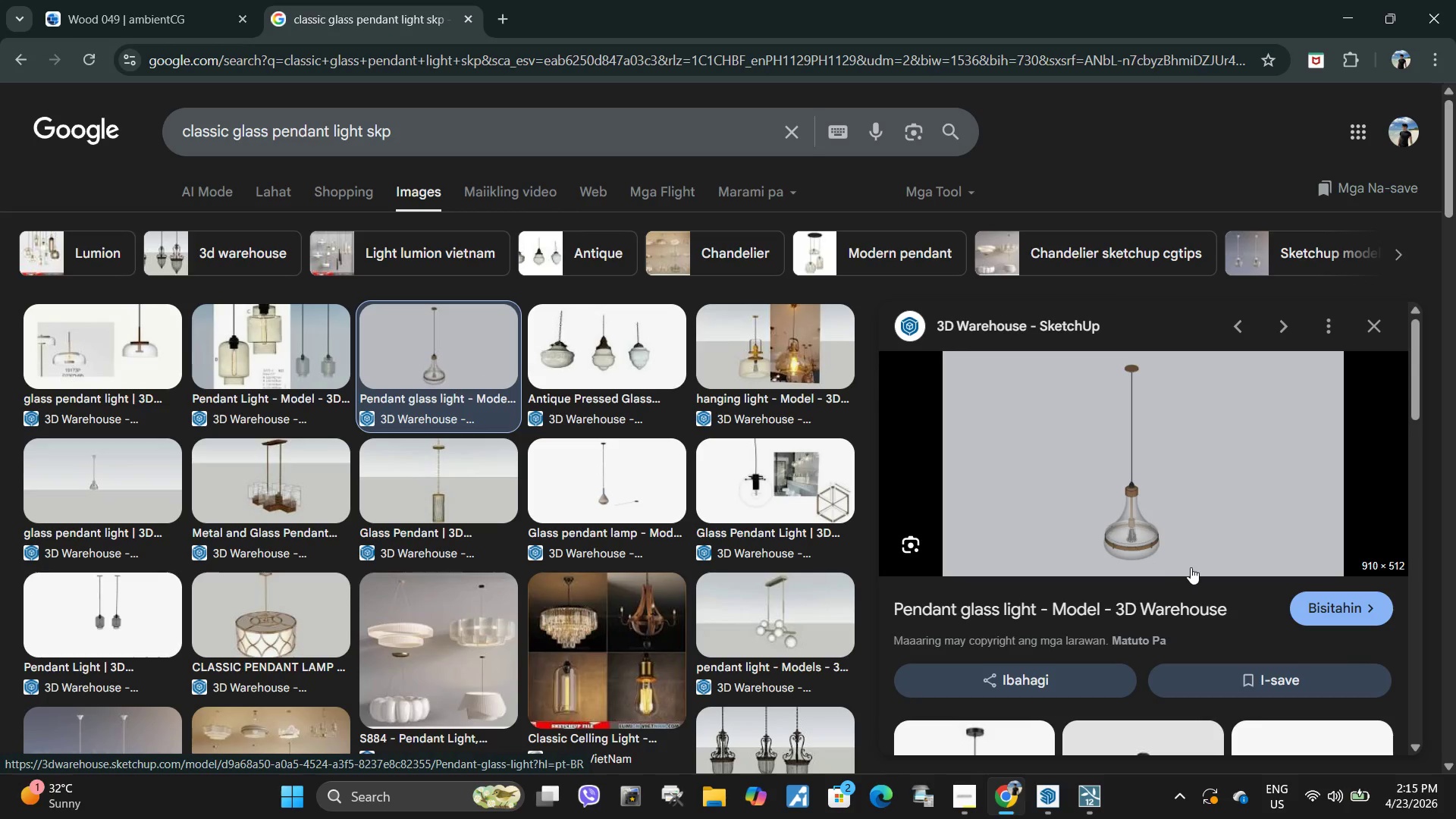 
scroll: coordinate [1091, 568], scroll_direction: down, amount: 5.0
 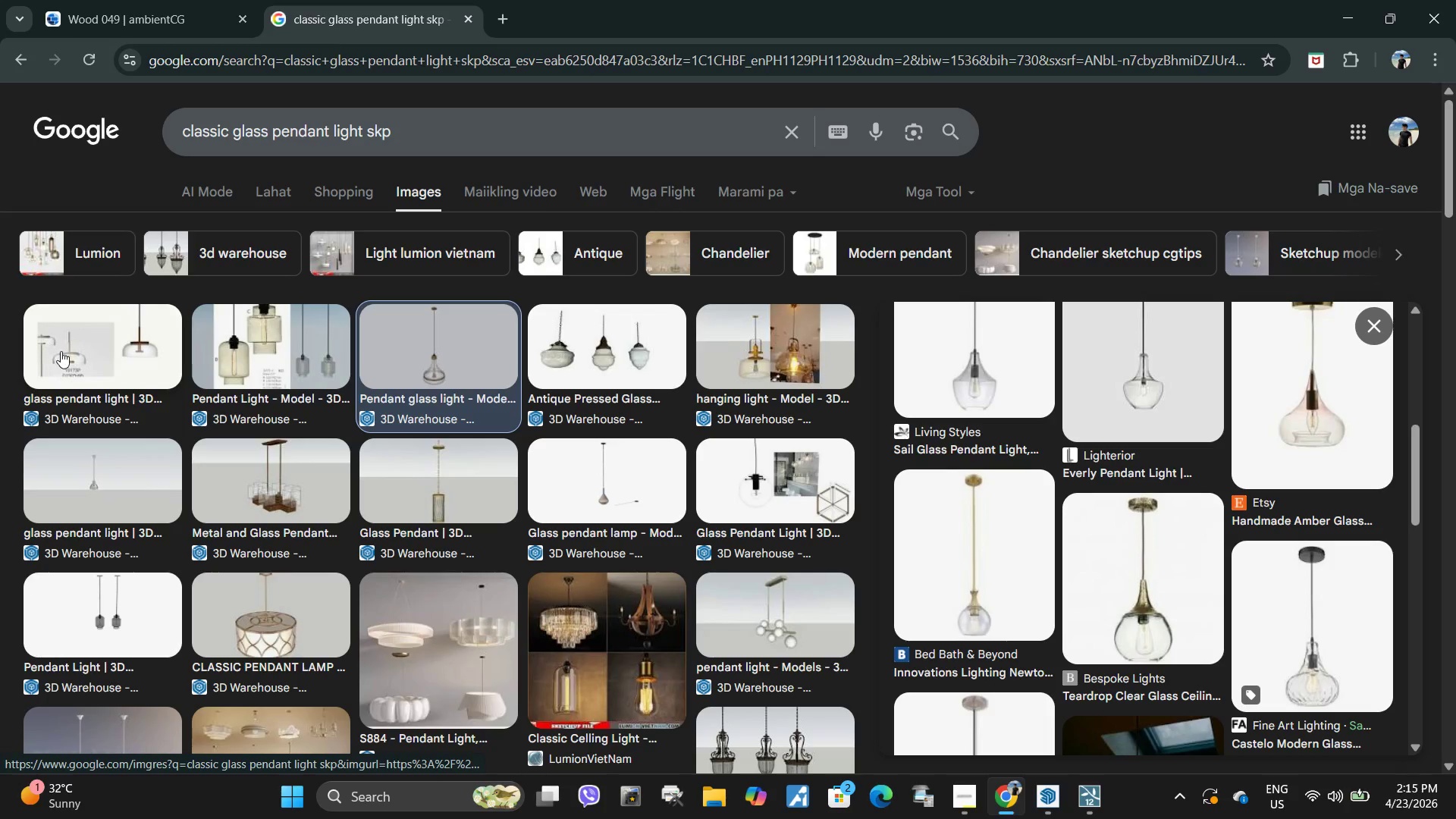 
wait(5.2)
 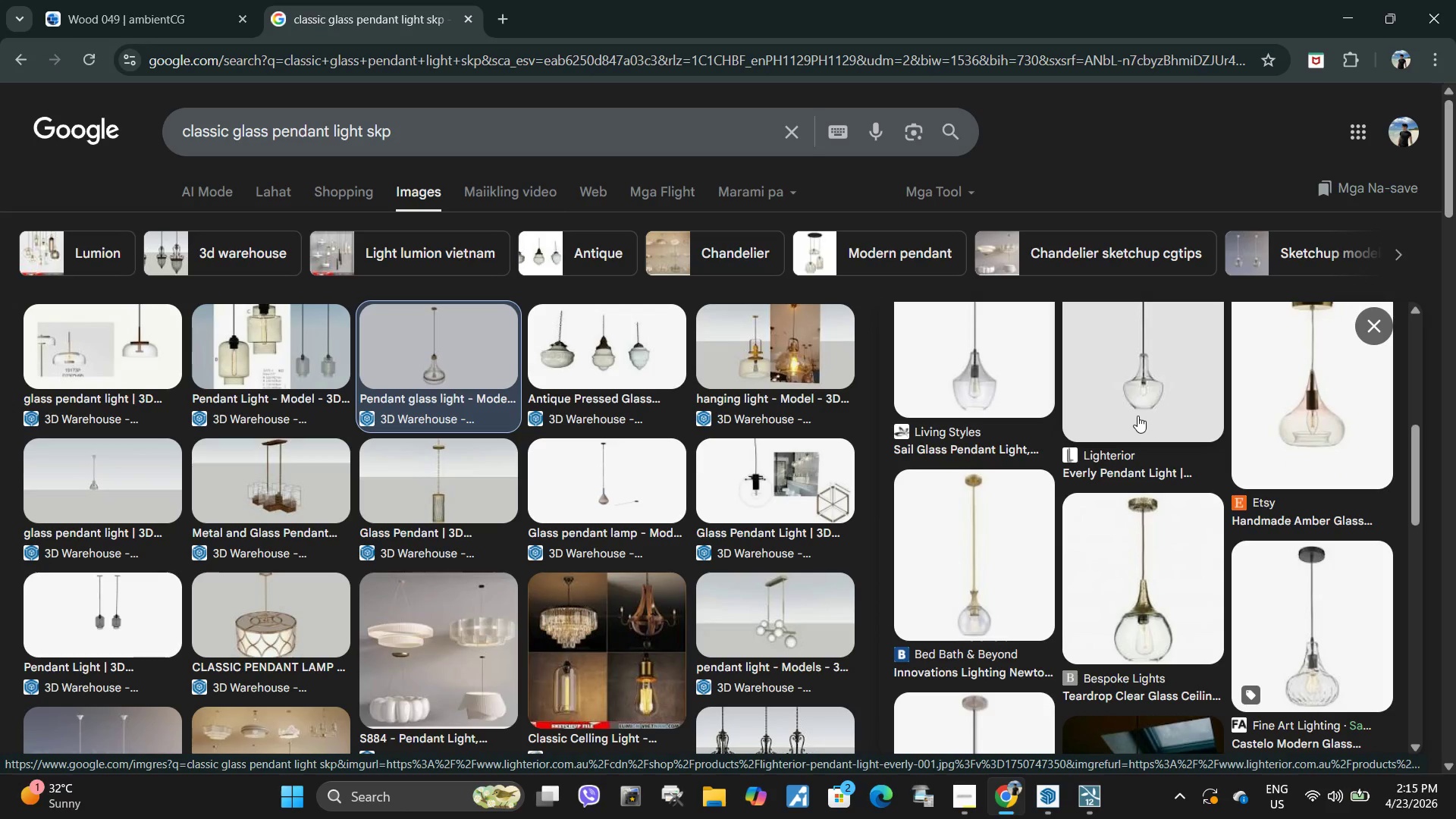 
left_click_drag(start_coordinate=[68, 358], to_coordinate=[74, 360])
 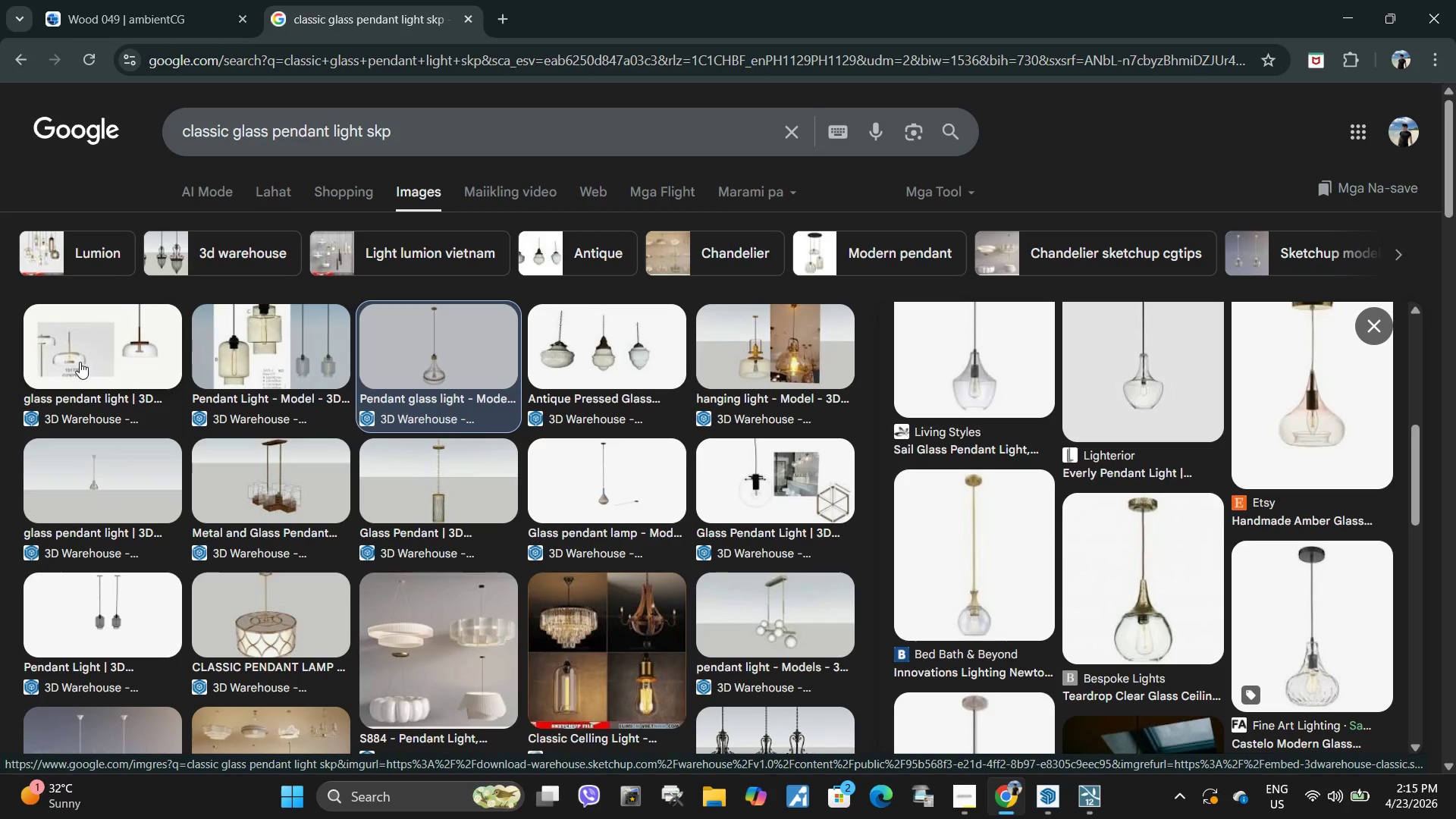 
left_click_drag(start_coordinate=[80, 362], to_coordinate=[80, 366])
 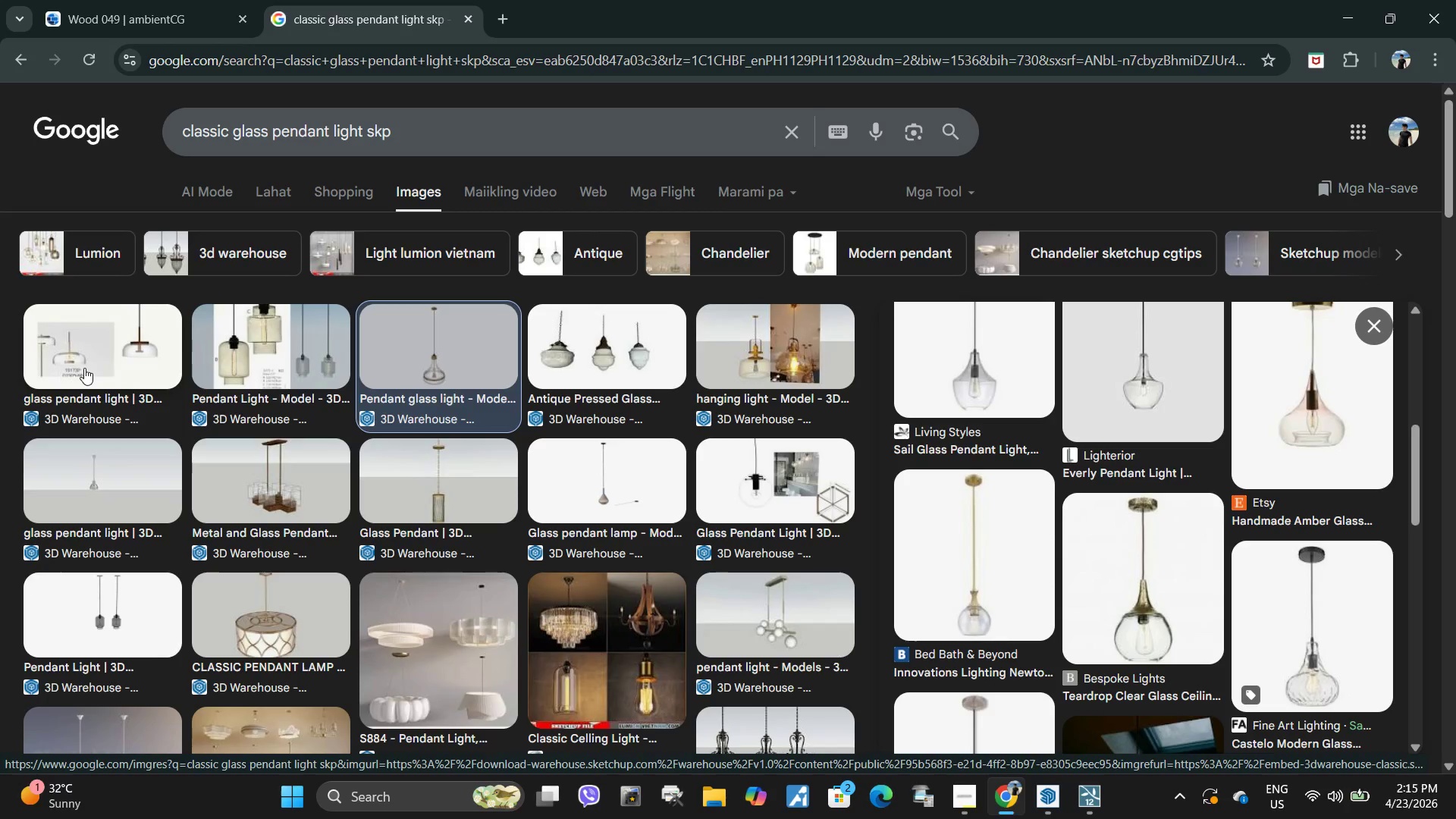 
left_click([84, 368])
 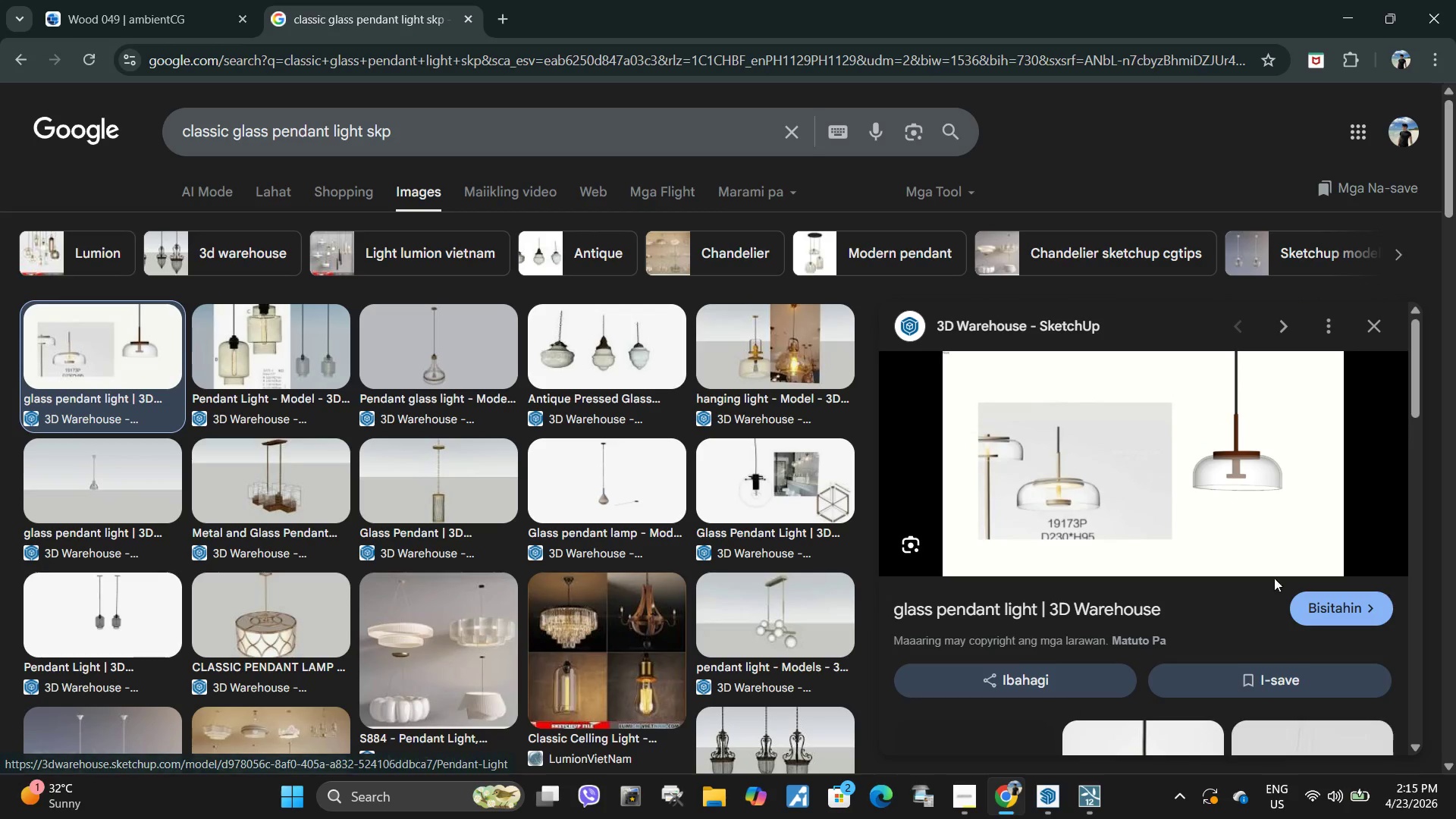 
scroll: coordinate [885, 490], scroll_direction: down, amount: 2.0
 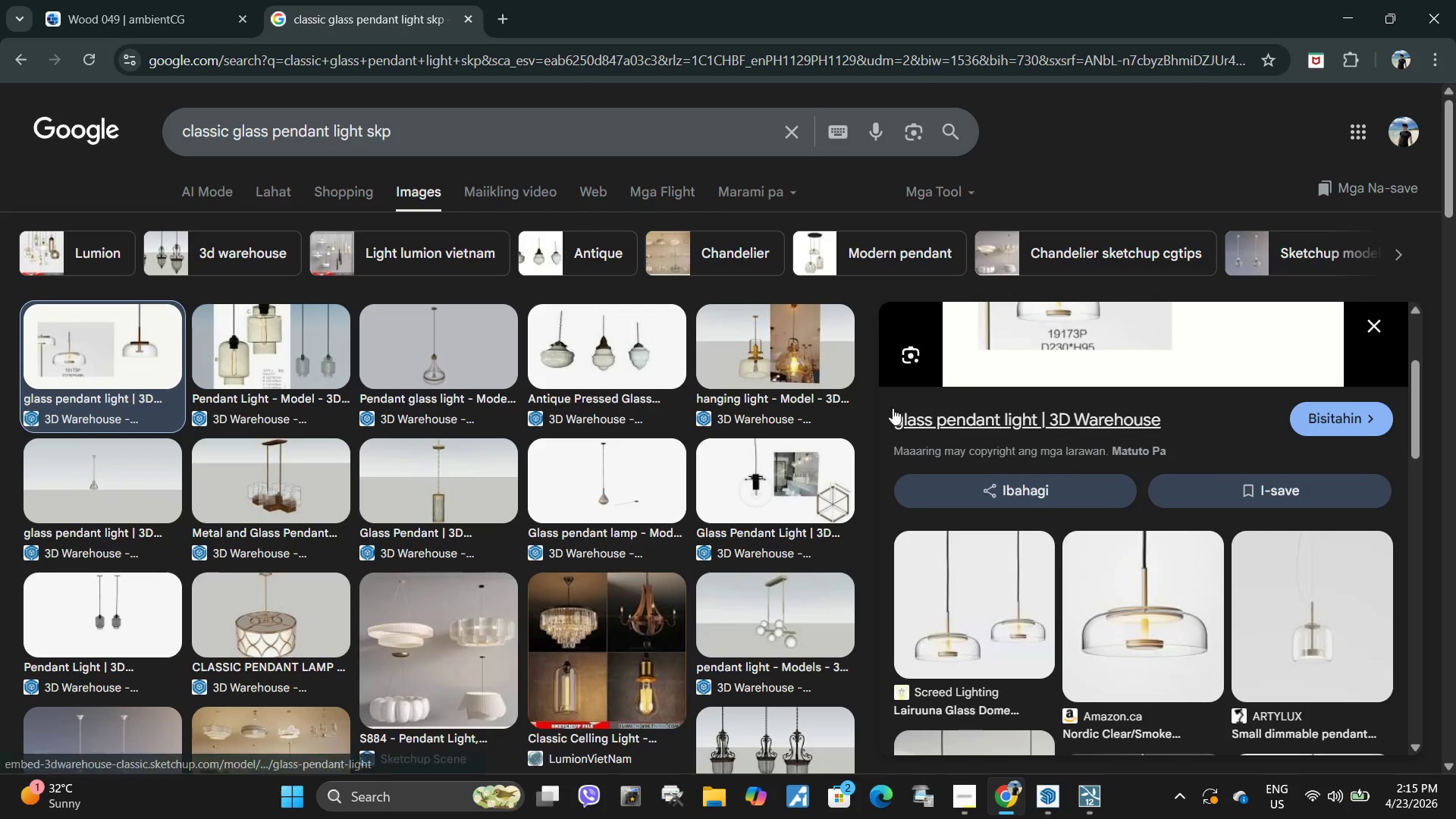 
left_click_drag(start_coordinate=[886, 405], to_coordinate=[1040, 410])
 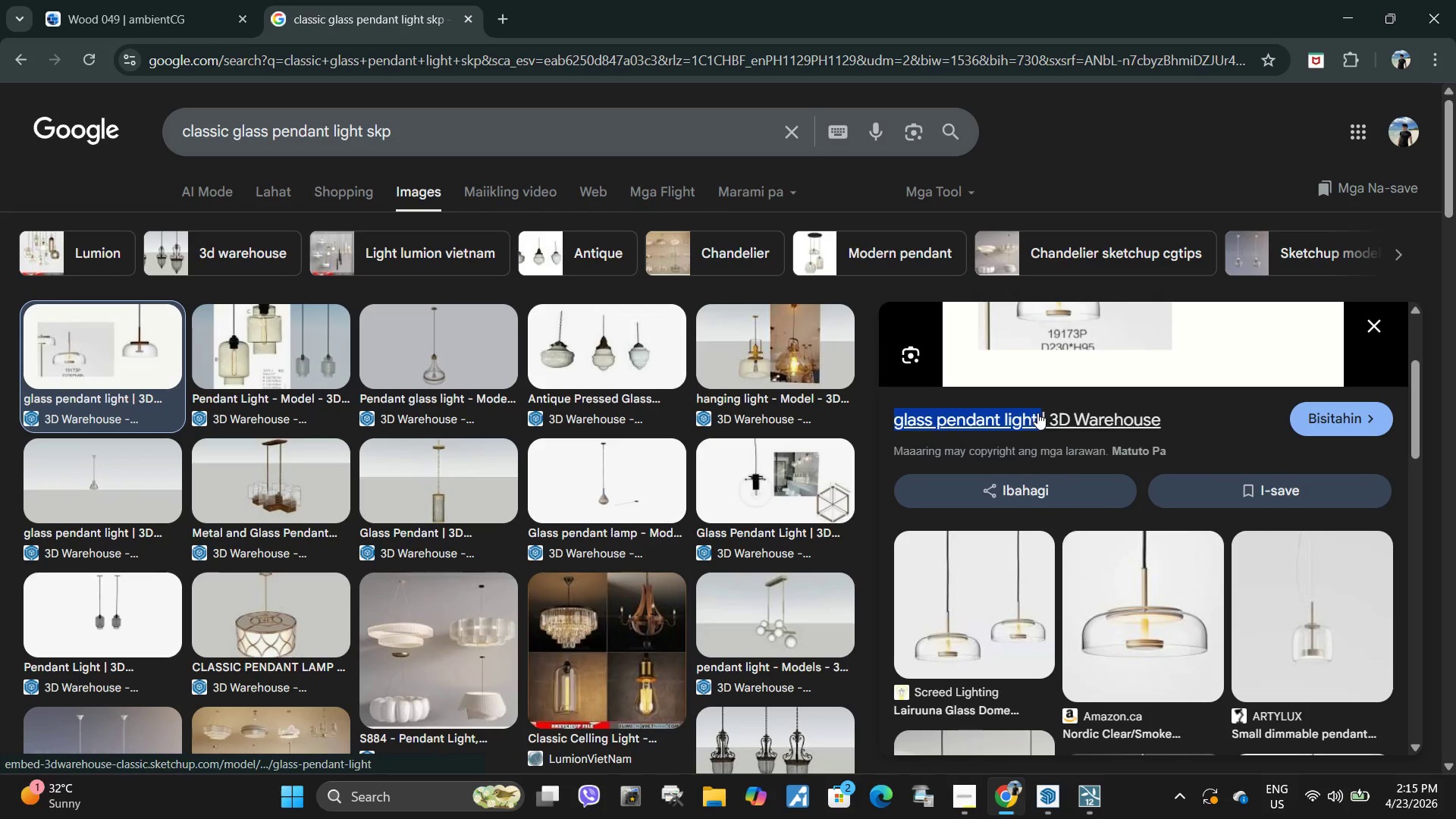 
key(Control+ControlLeft)
 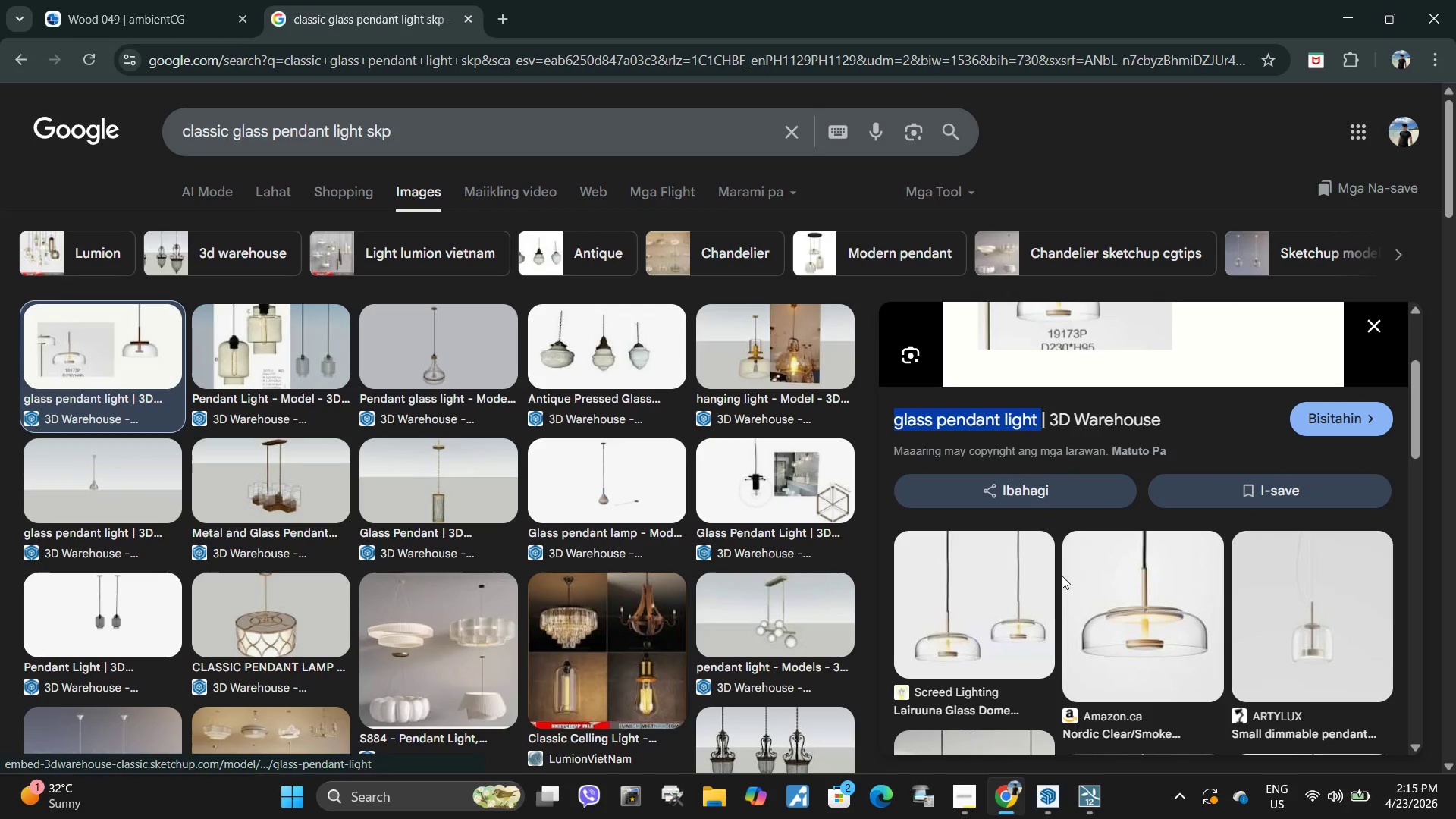 
key(Control+C)
 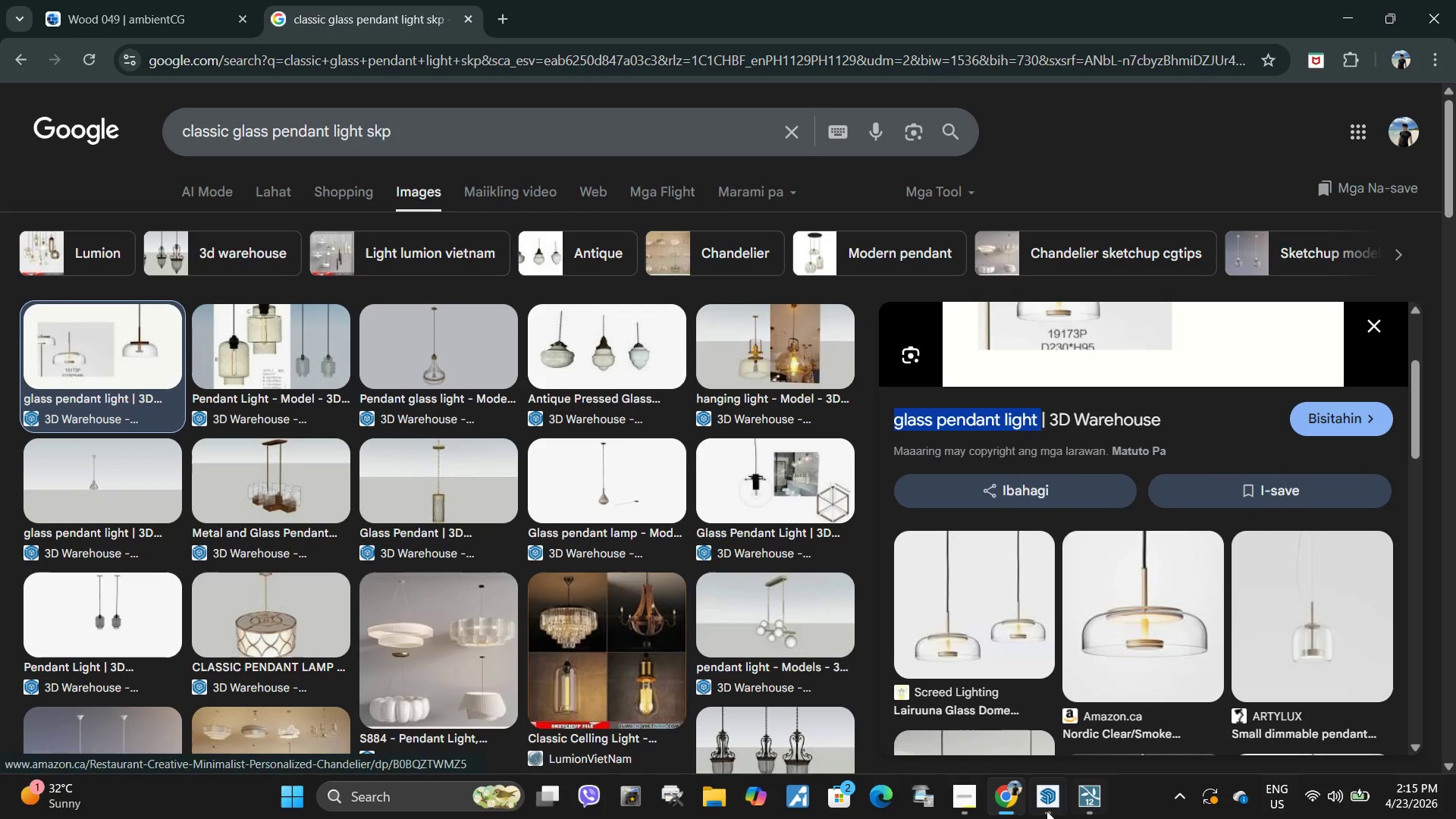 
left_click([1040, 809])
 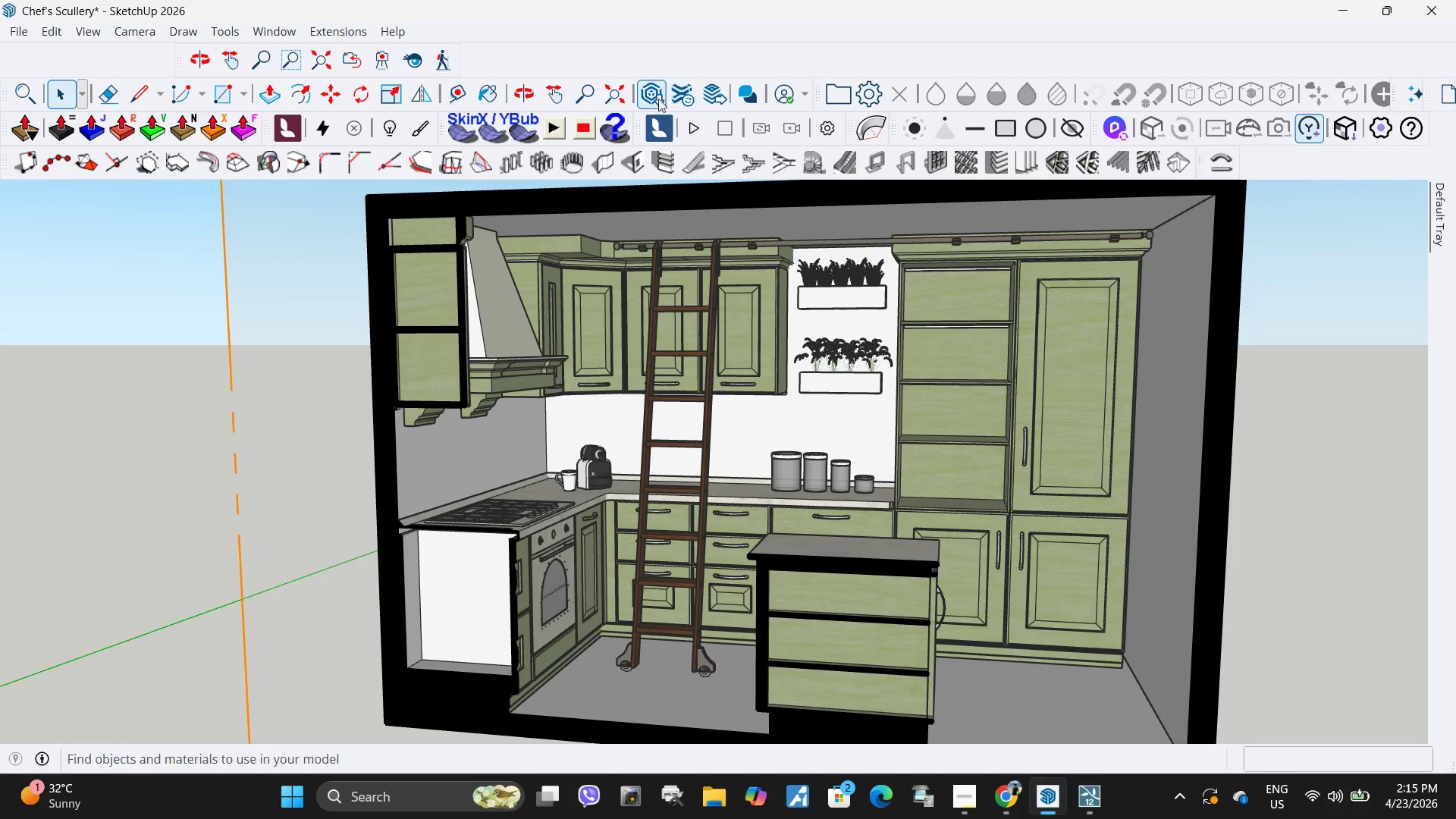 
left_click([648, 93])
 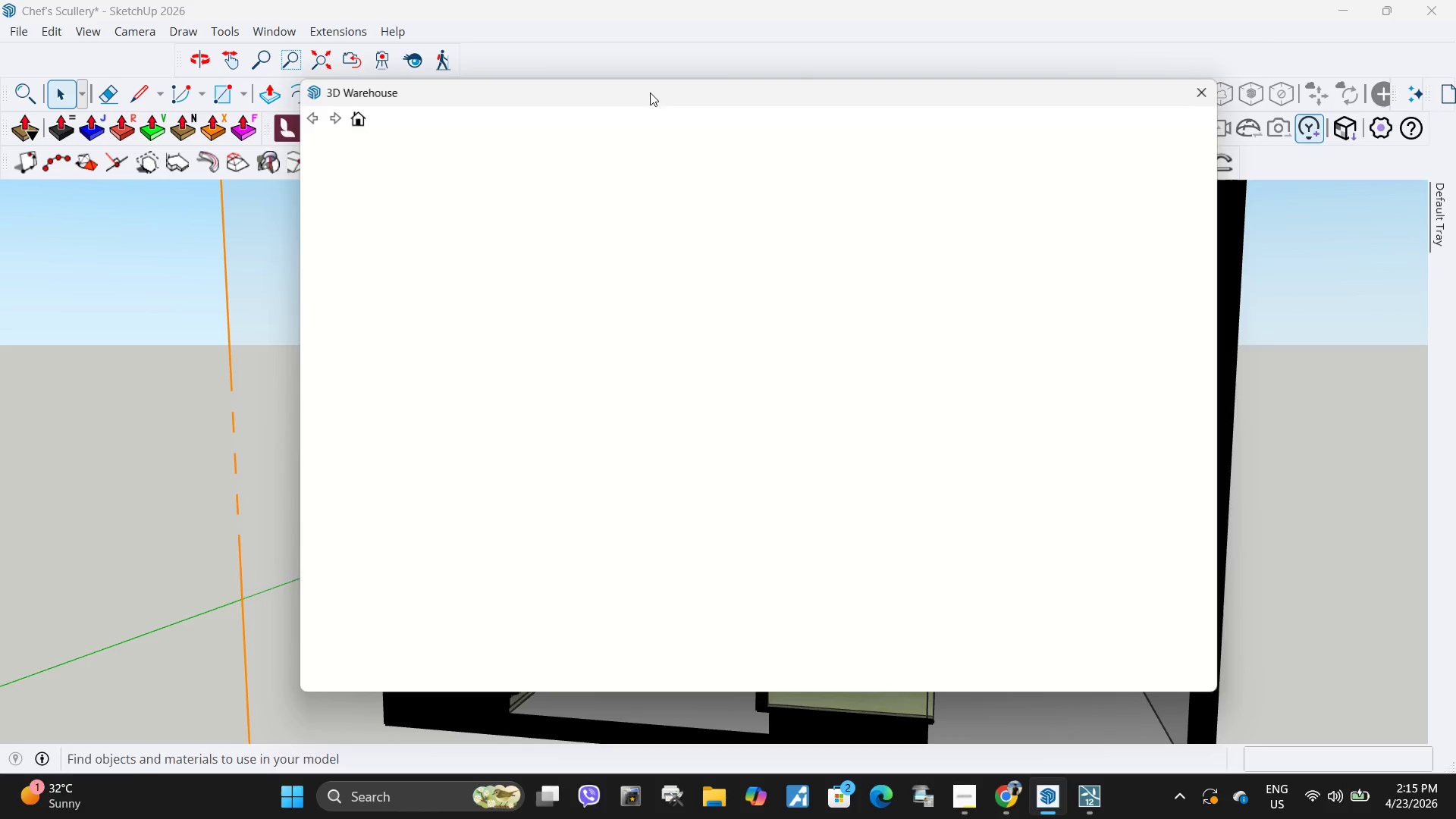 
scroll: coordinate [657, 104], scroll_direction: down, amount: 3.0
 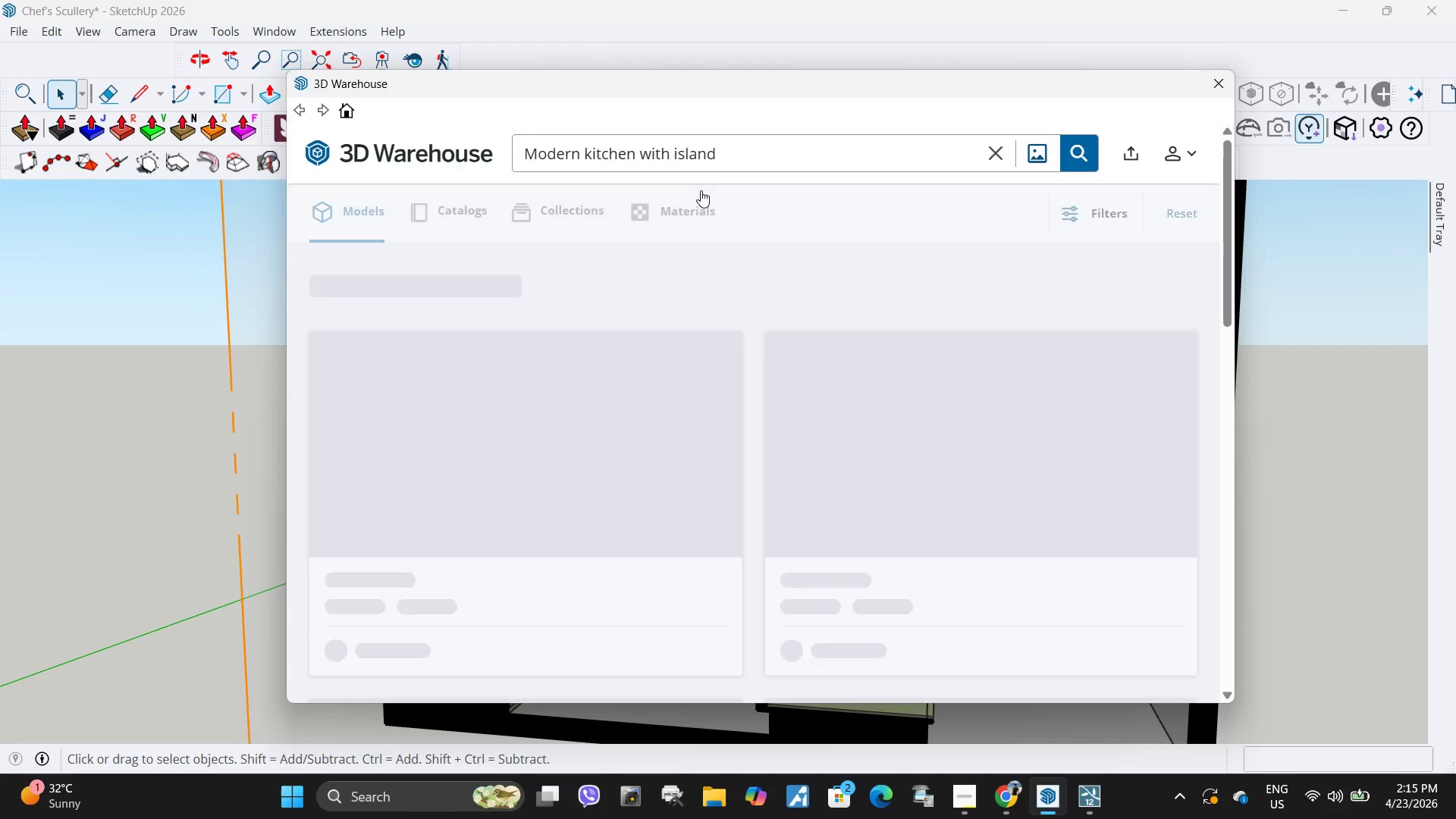 
left_click_drag(start_coordinate=[758, 163], to_coordinate=[483, 163])
 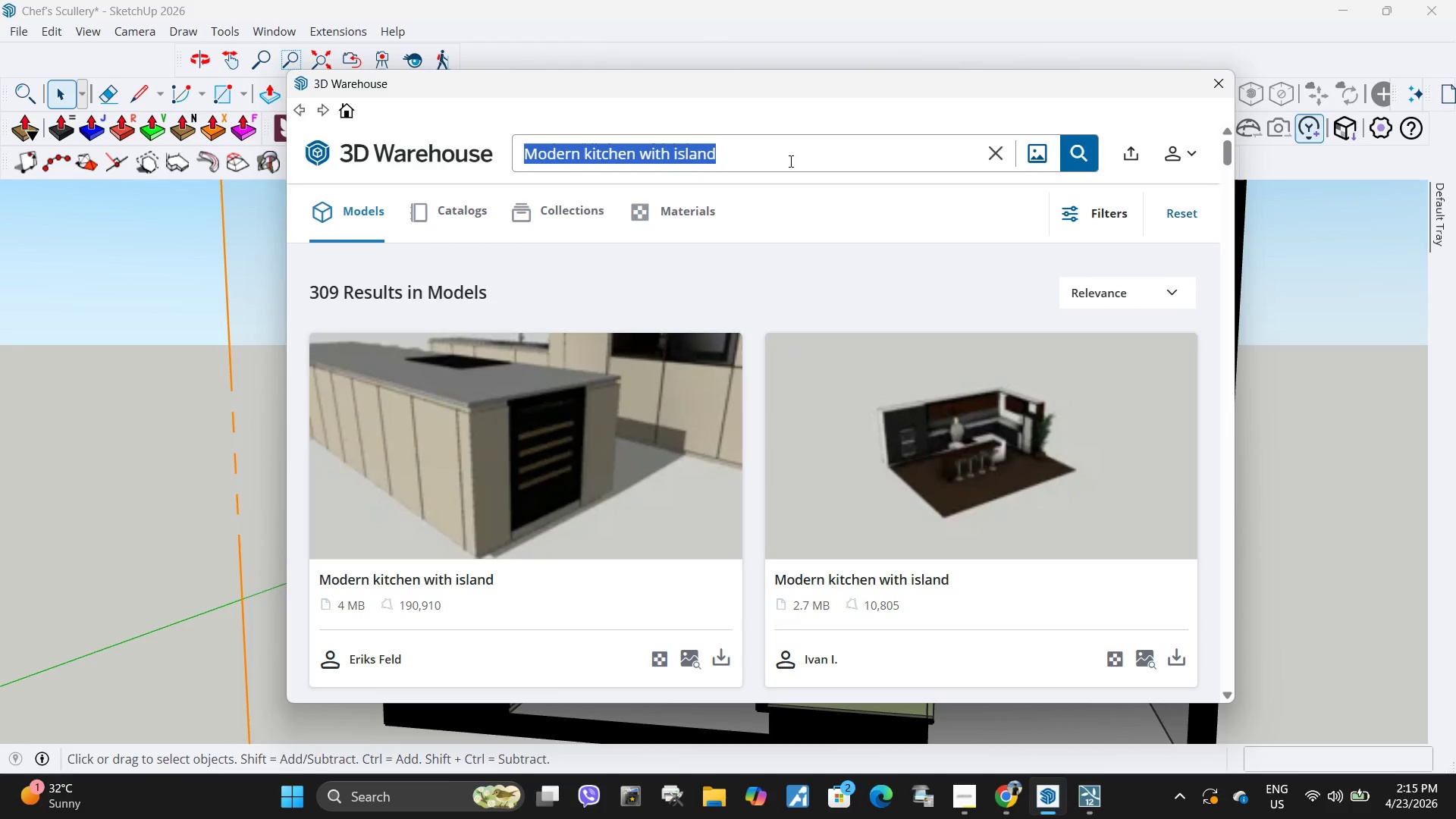 
key(Control+ControlLeft)
 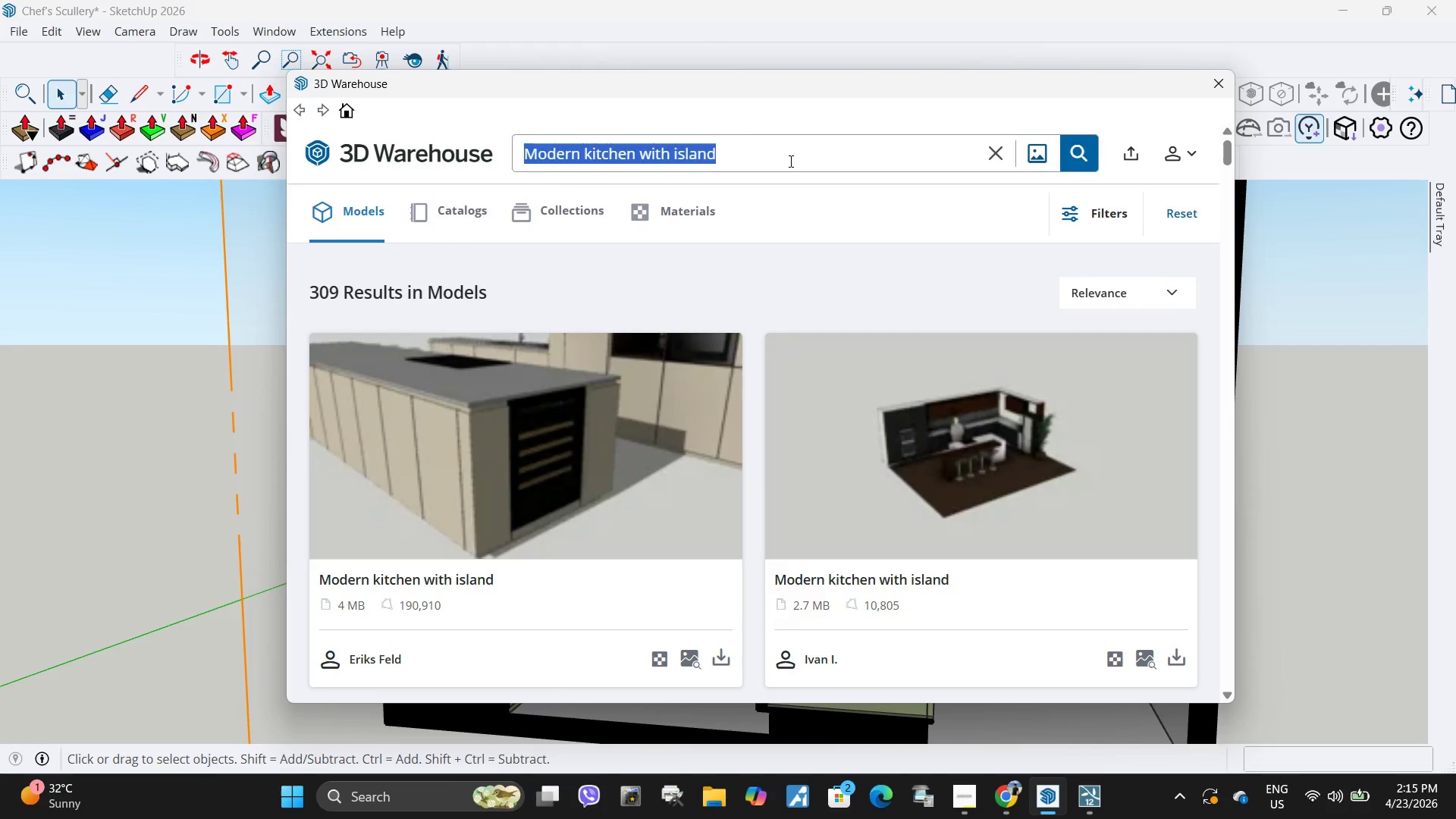 
key(Control+V)
 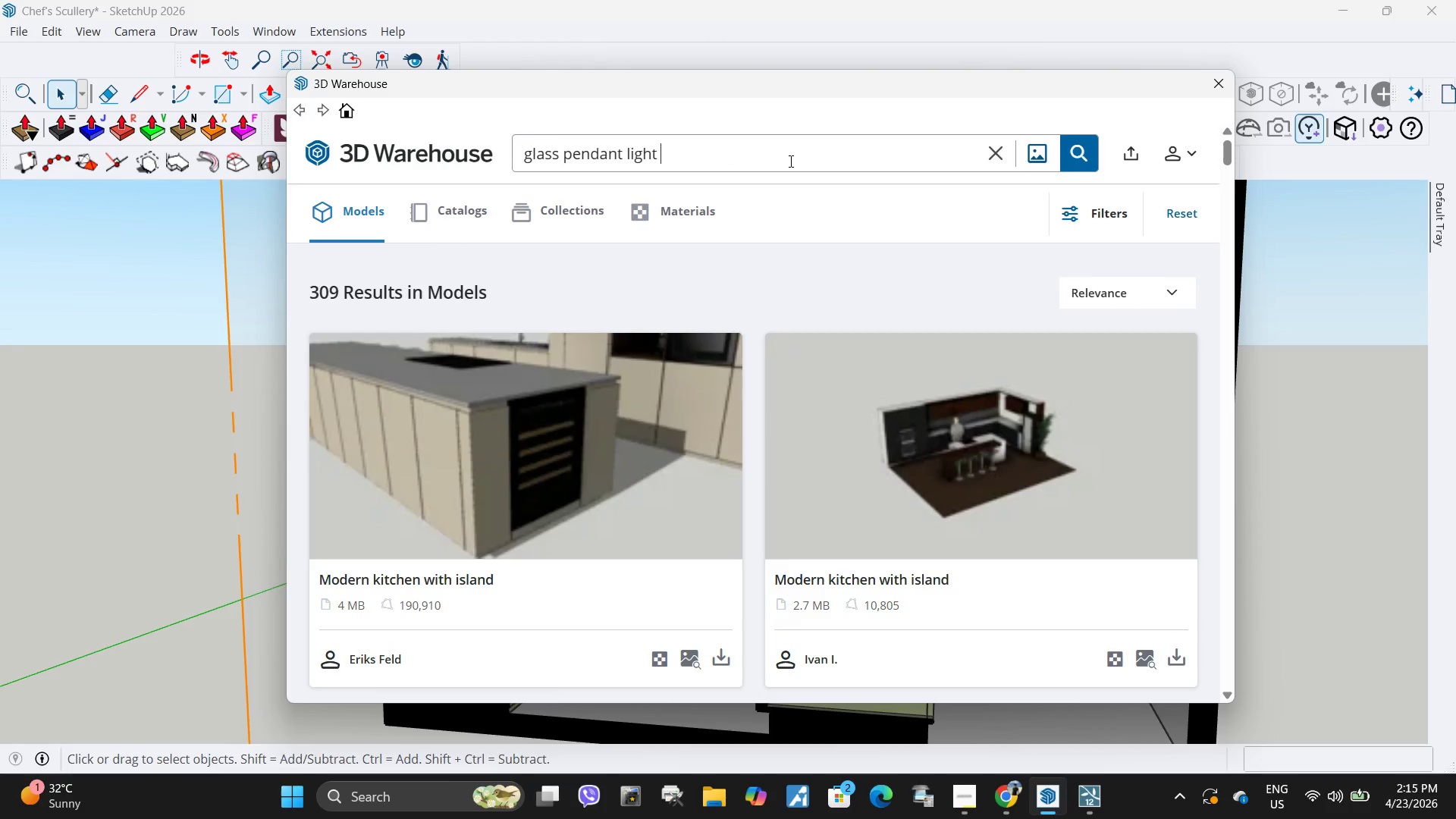 
key(Enter)
 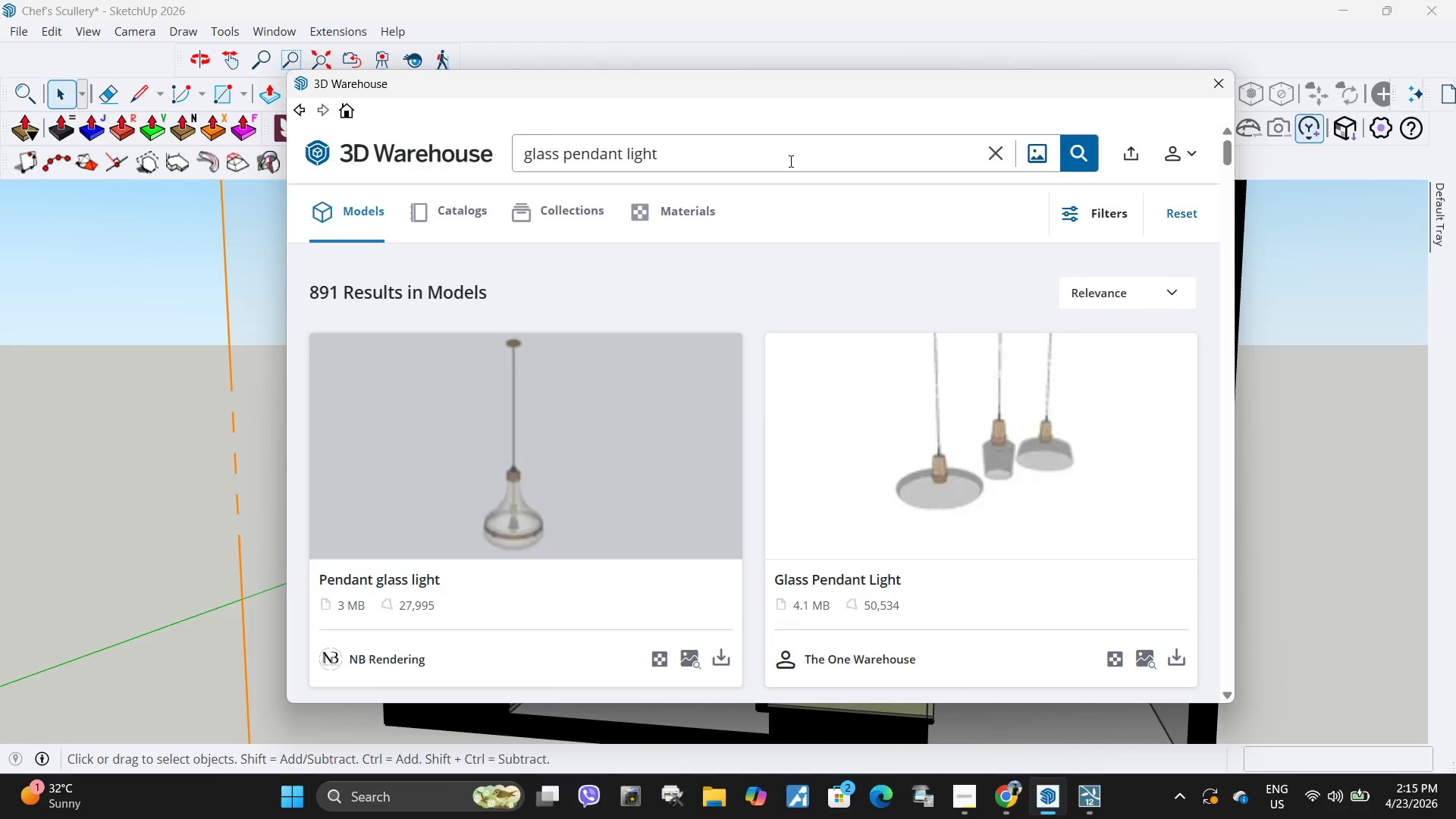 
mouse_move([728, 631])
 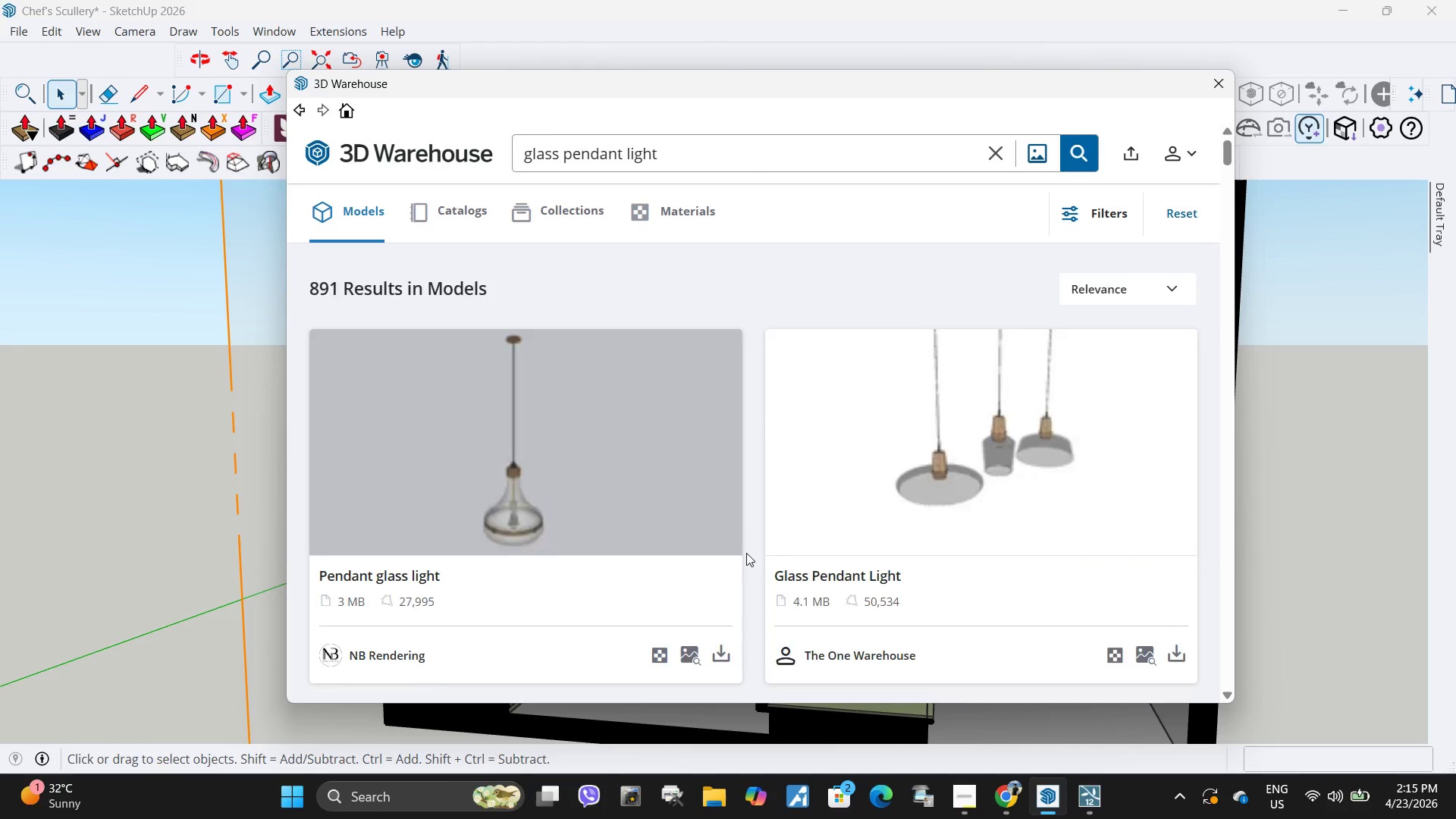 
scroll: coordinate [725, 475], scroll_direction: down, amount: 3.0
 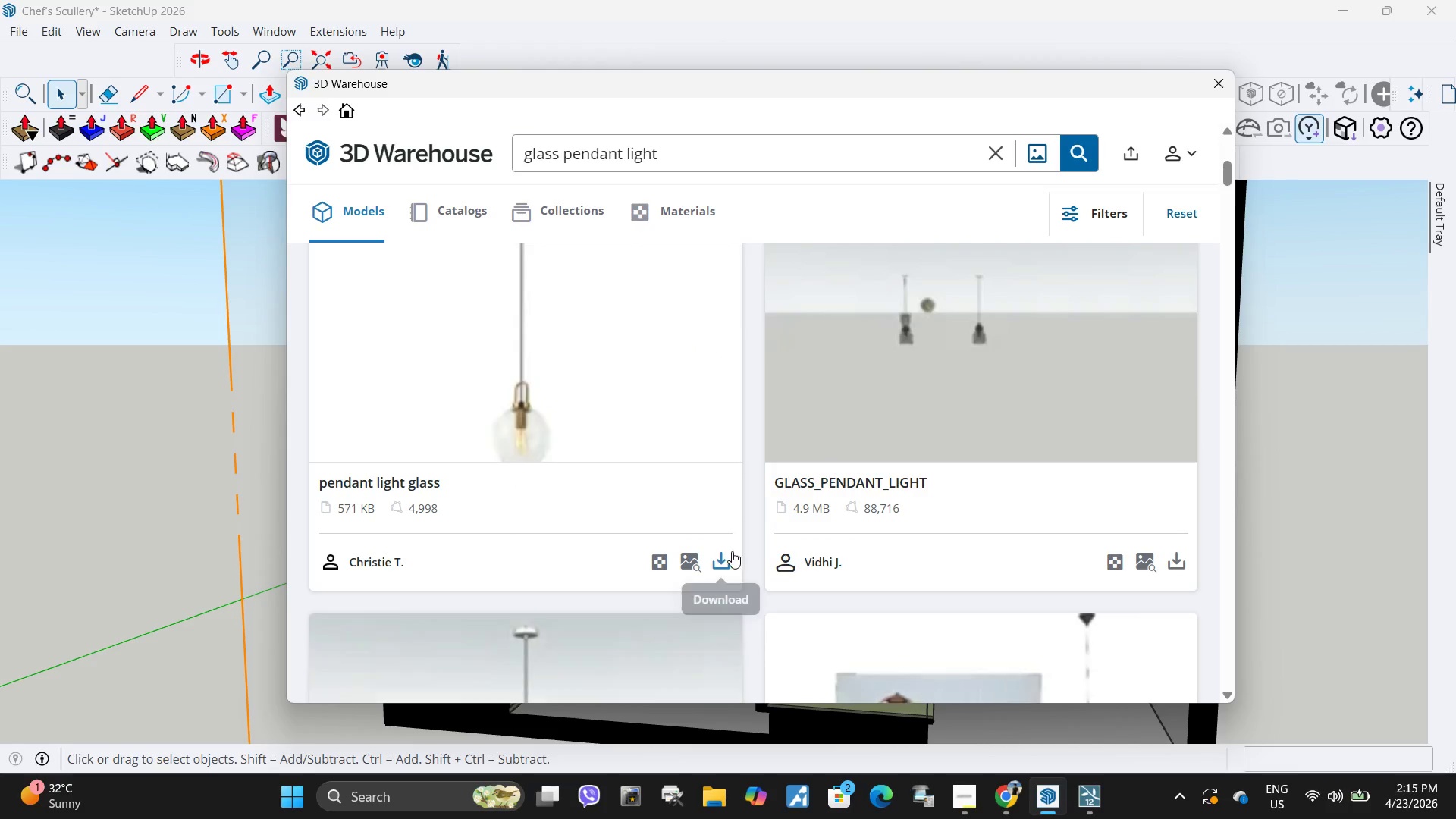 
left_click([723, 551])
 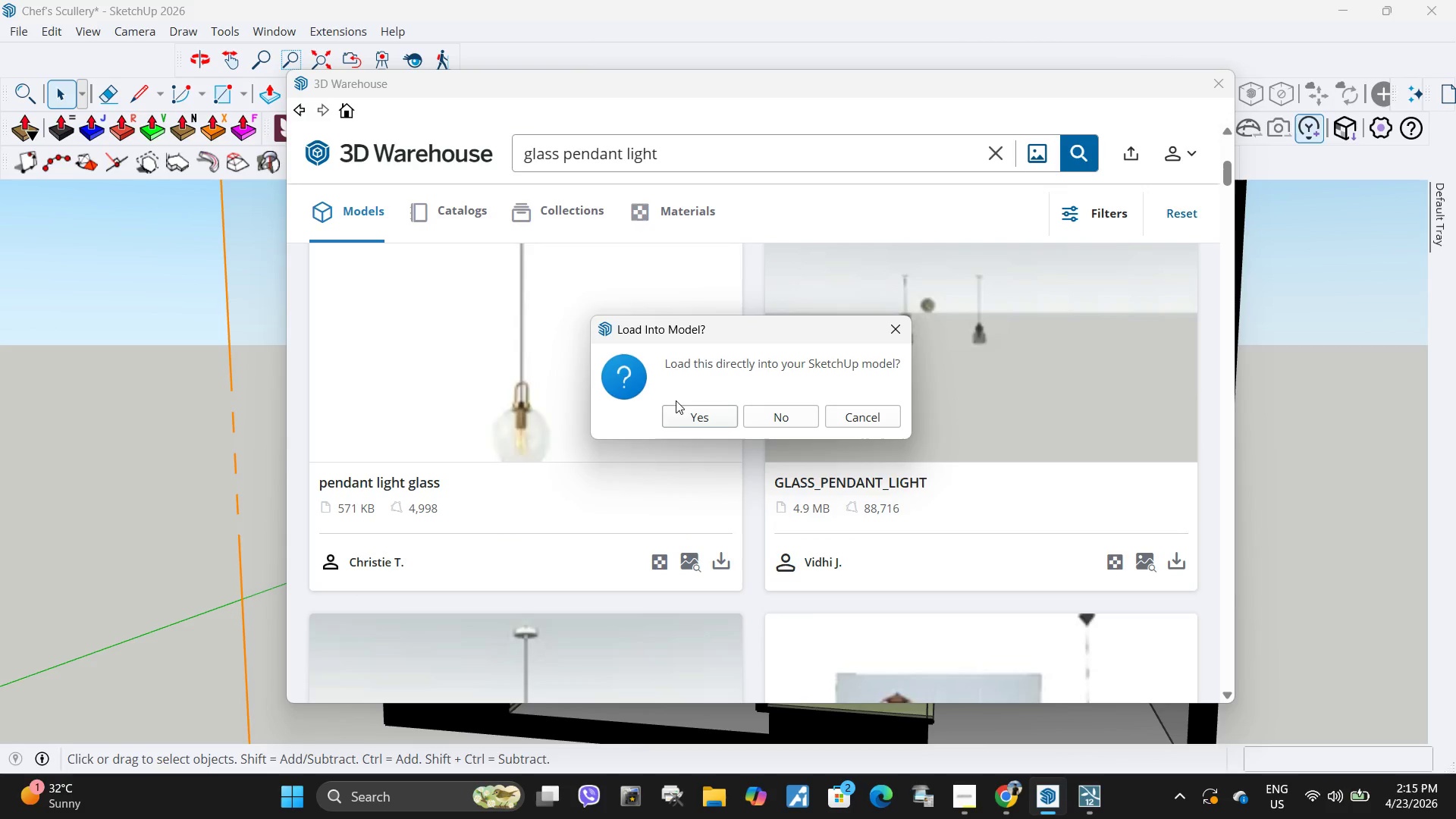 
left_click([686, 416])
 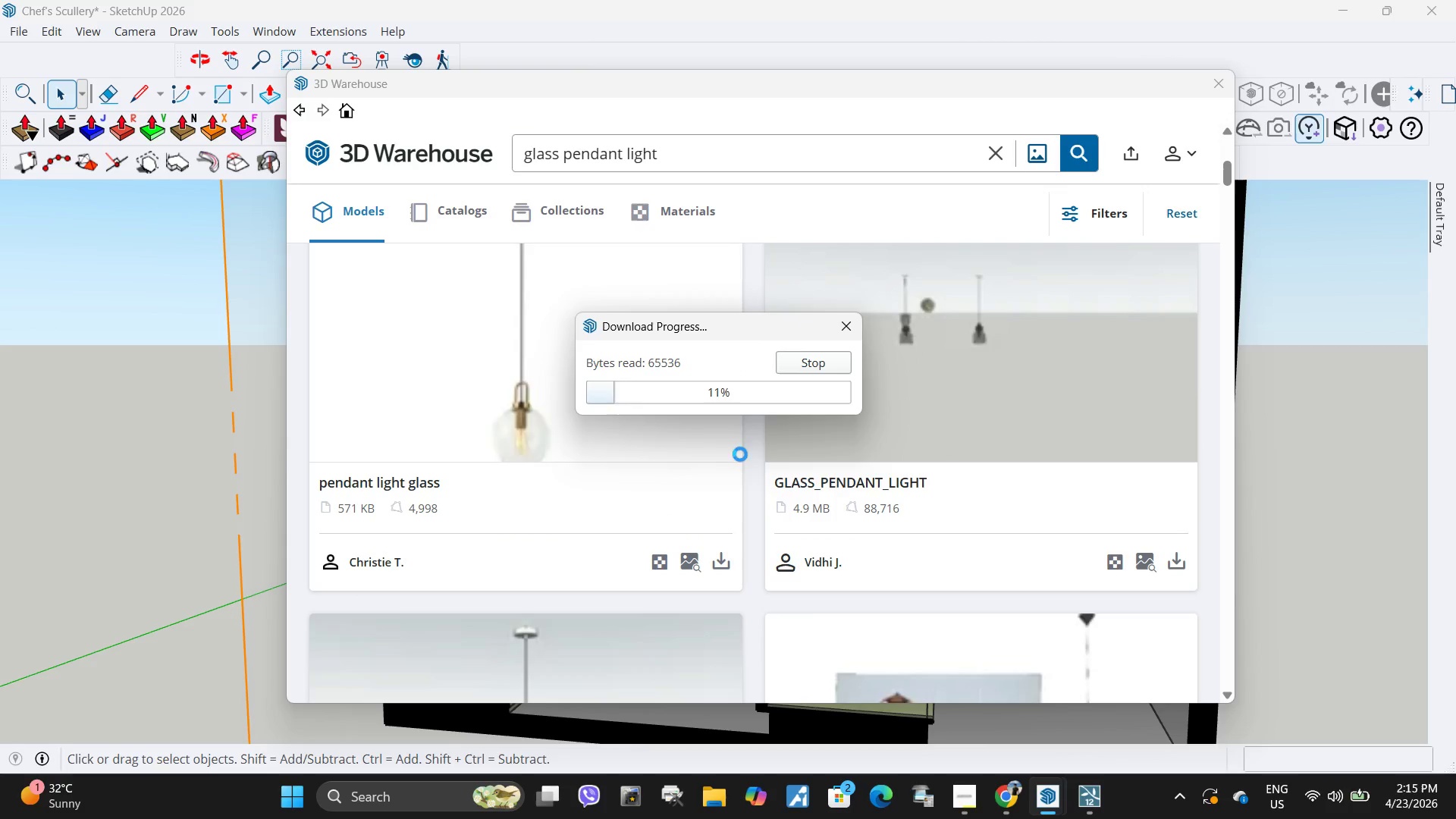 
scroll: coordinate [797, 504], scroll_direction: down, amount: 9.0
 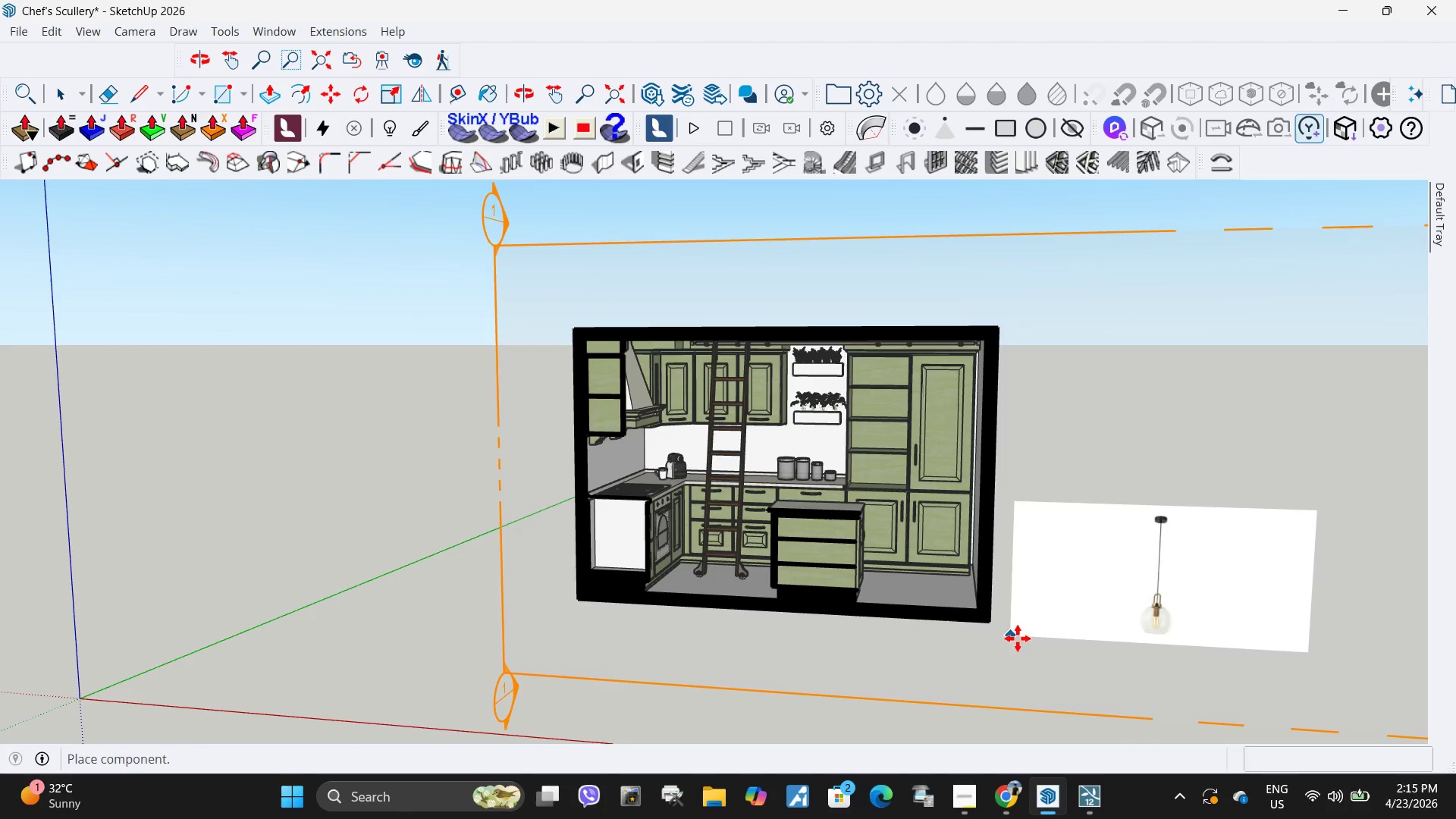 
left_click([1042, 641])
 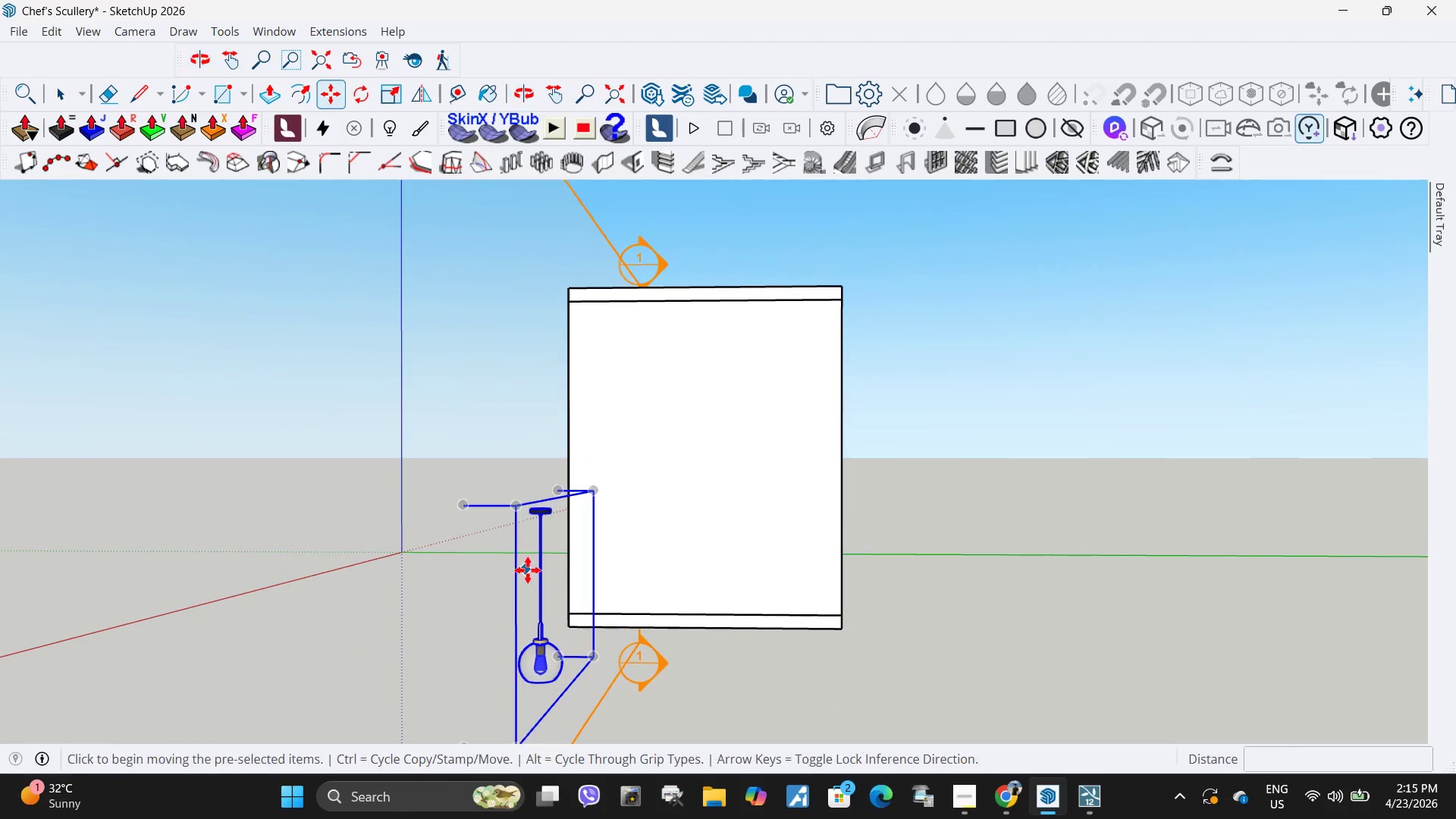 
scroll: coordinate [757, 590], scroll_direction: down, amount: 3.0
 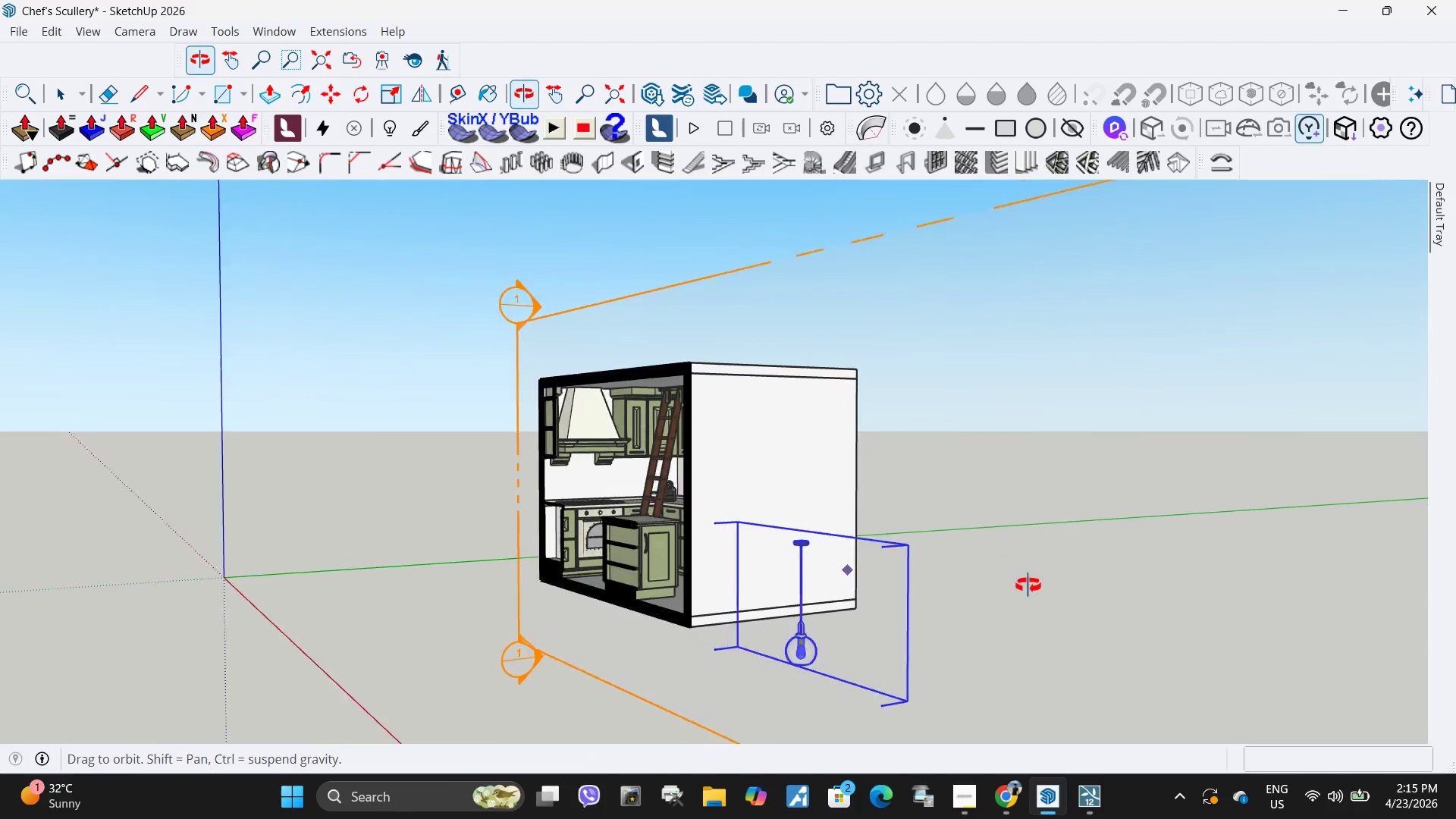 
key(Space)
 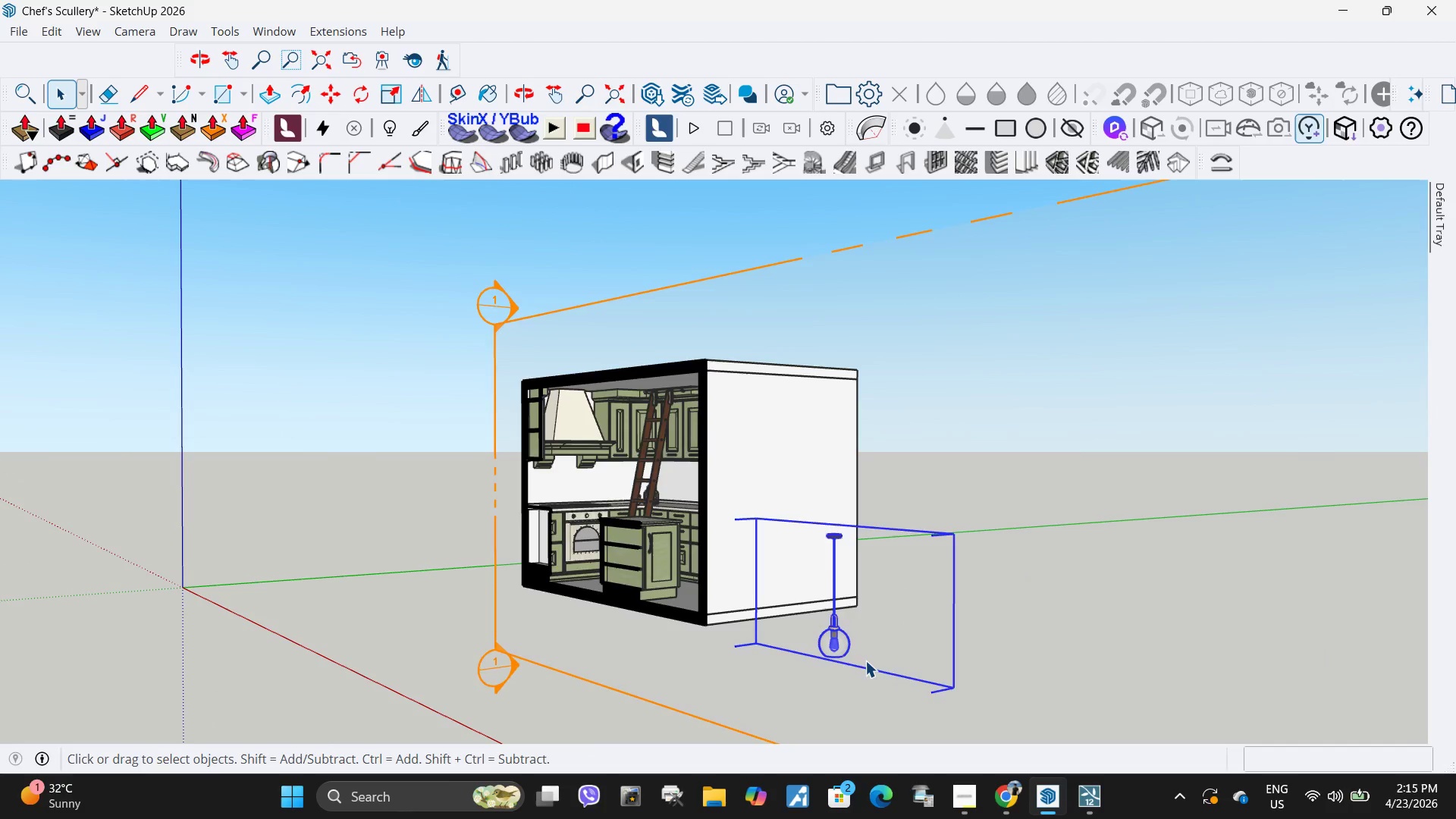 
double_click([864, 660])
 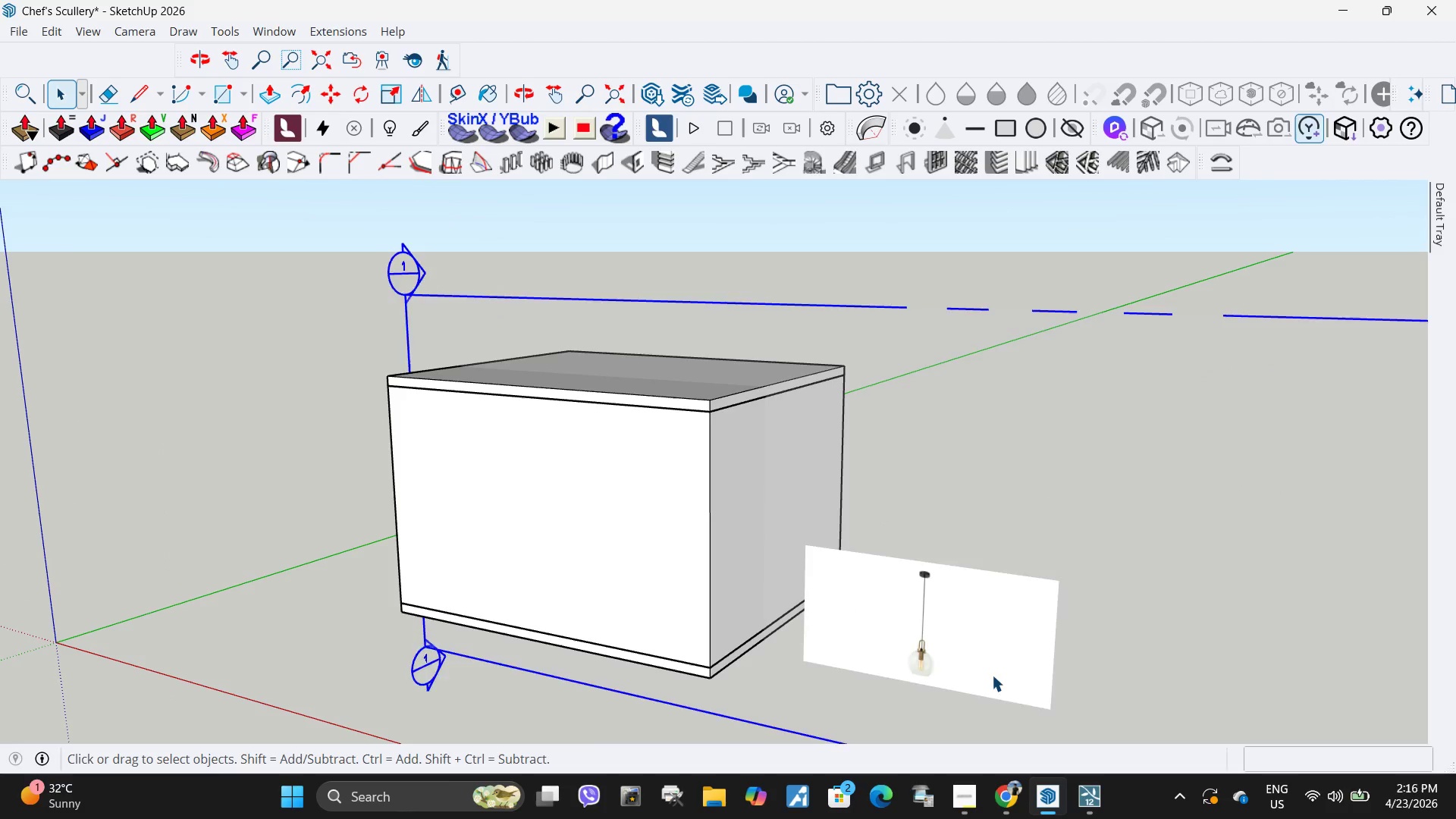 
double_click([990, 662])
 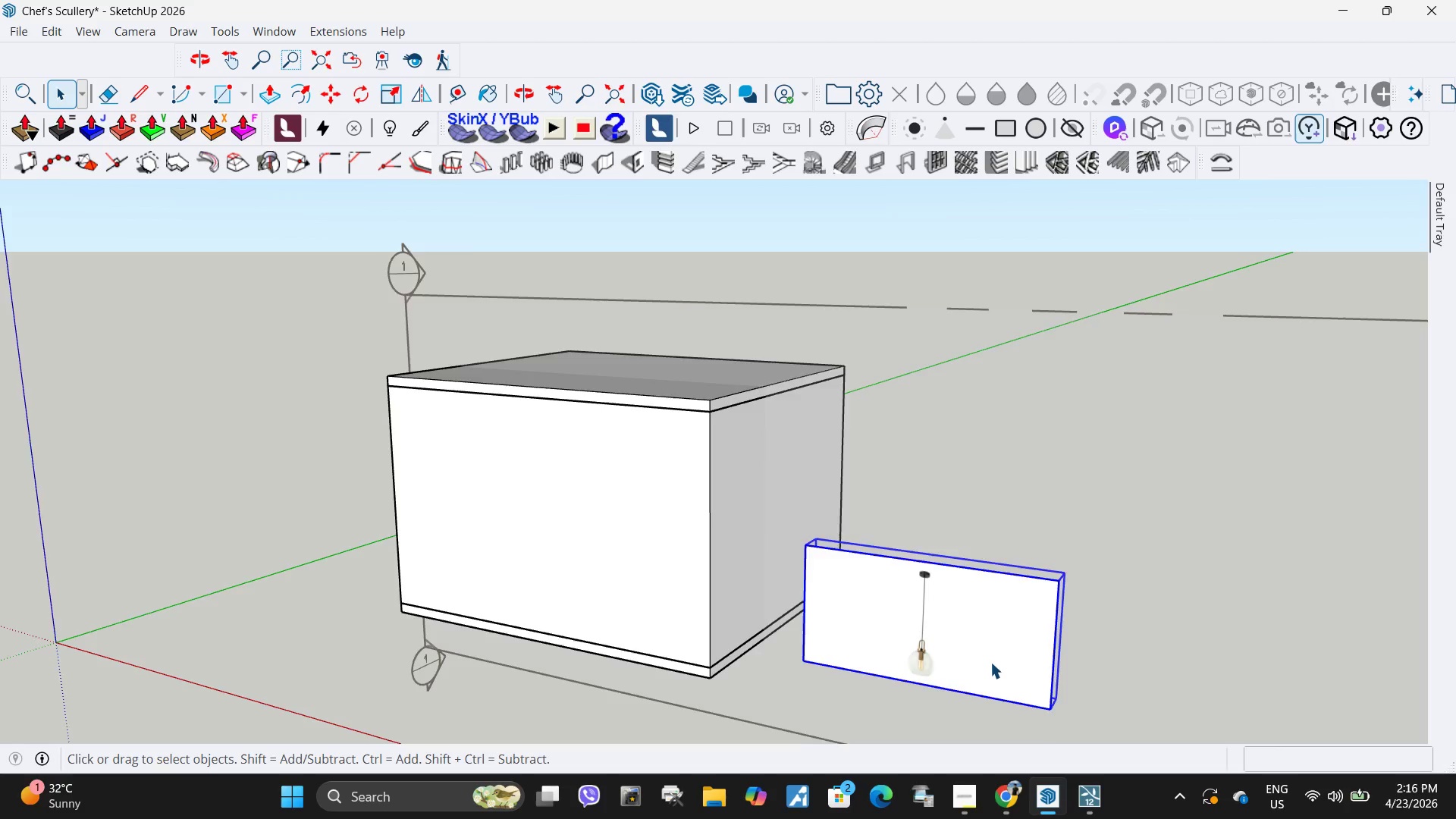 
triple_click([990, 662])
 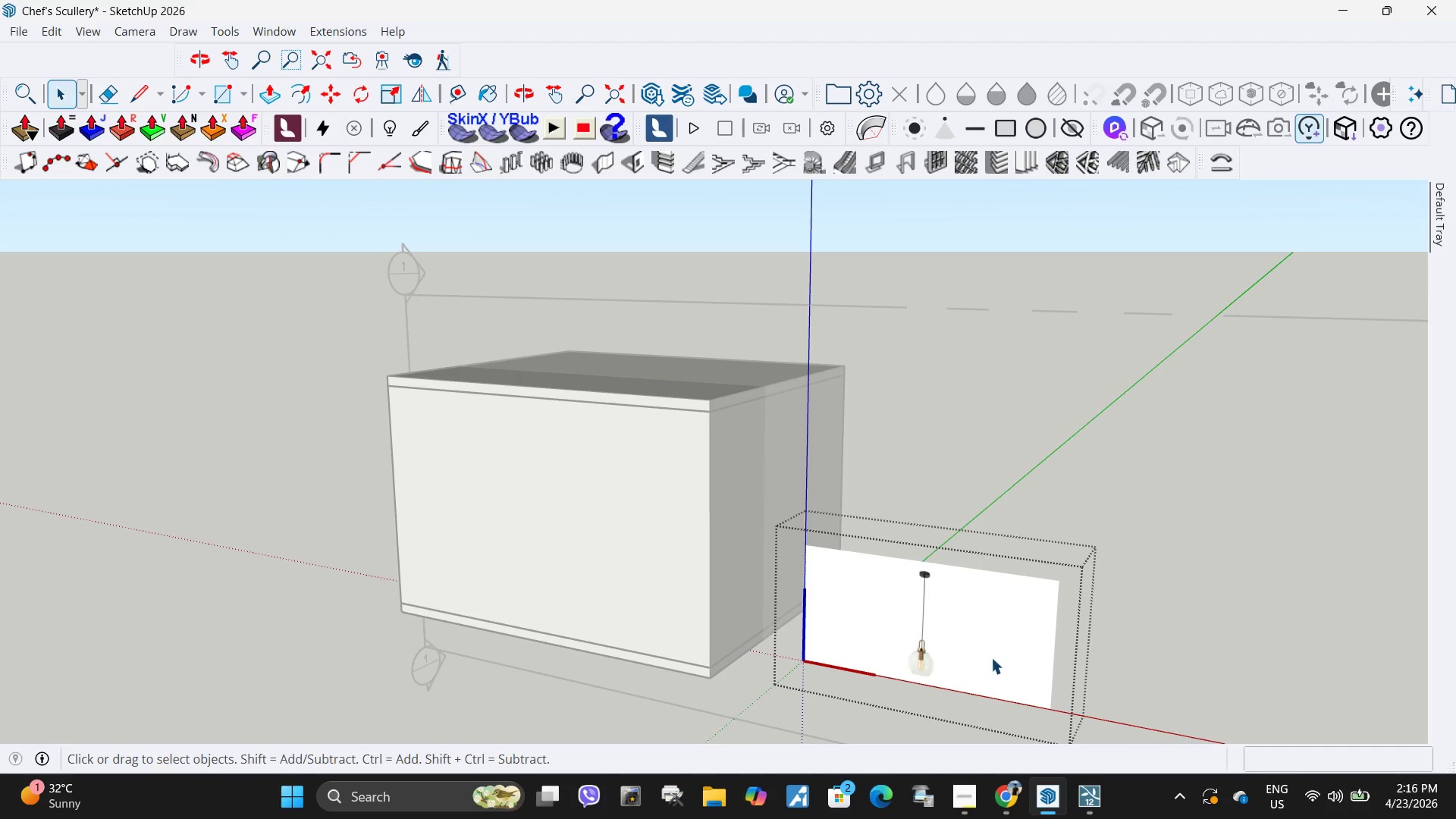 
triple_click([993, 654])
 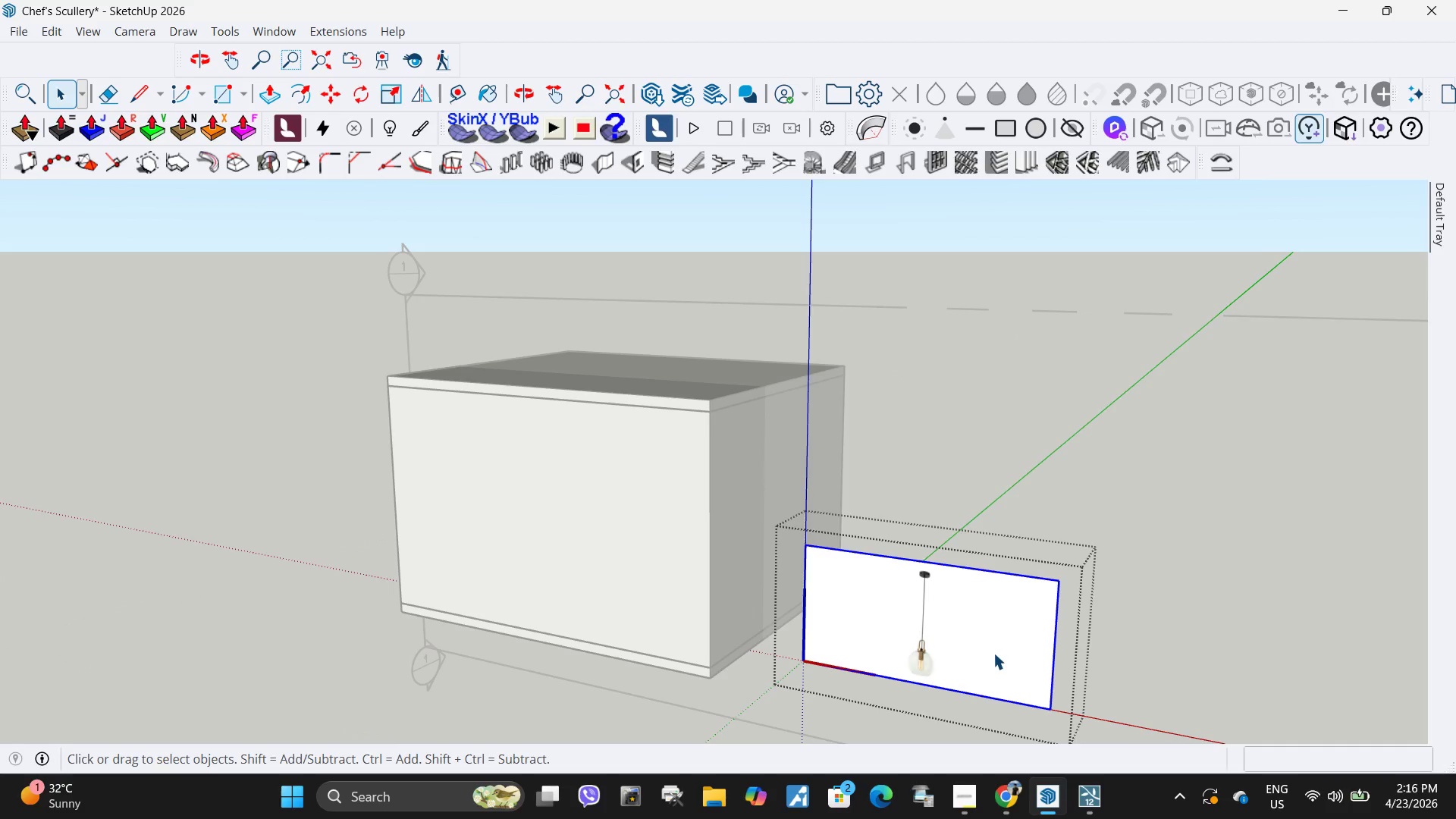 
key(Delete)
 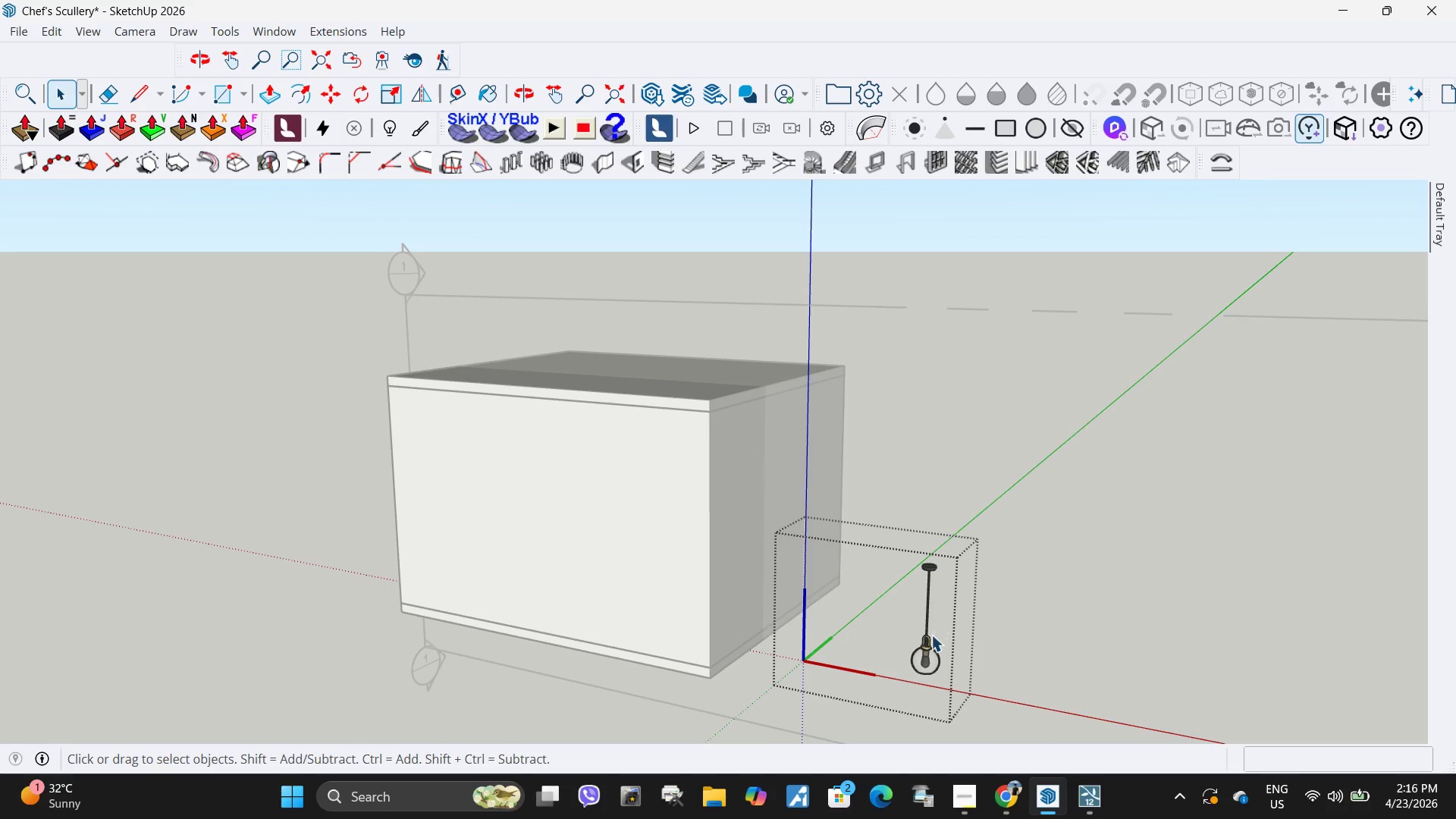 
key(Escape)
 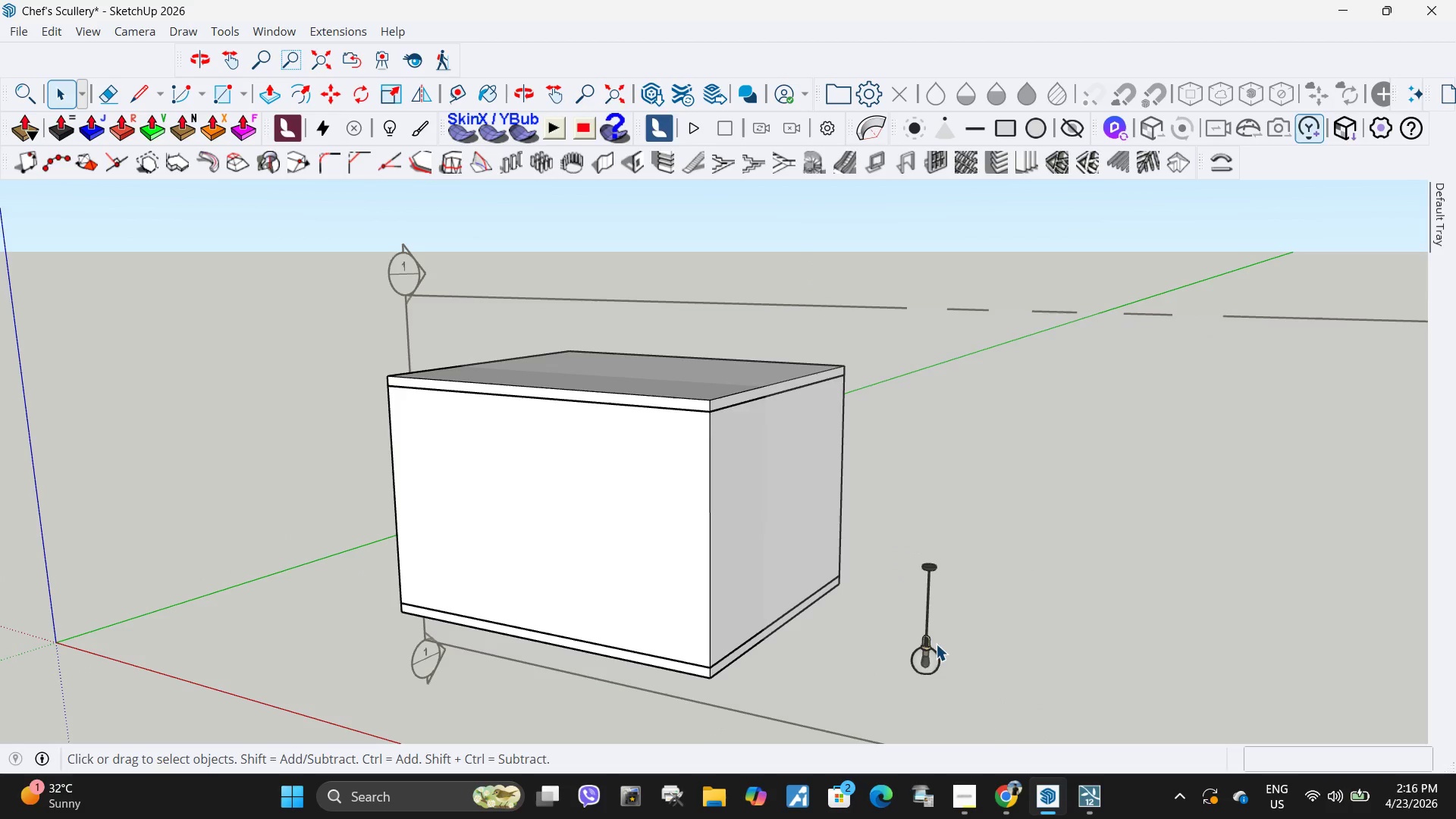 
left_click([932, 650])
 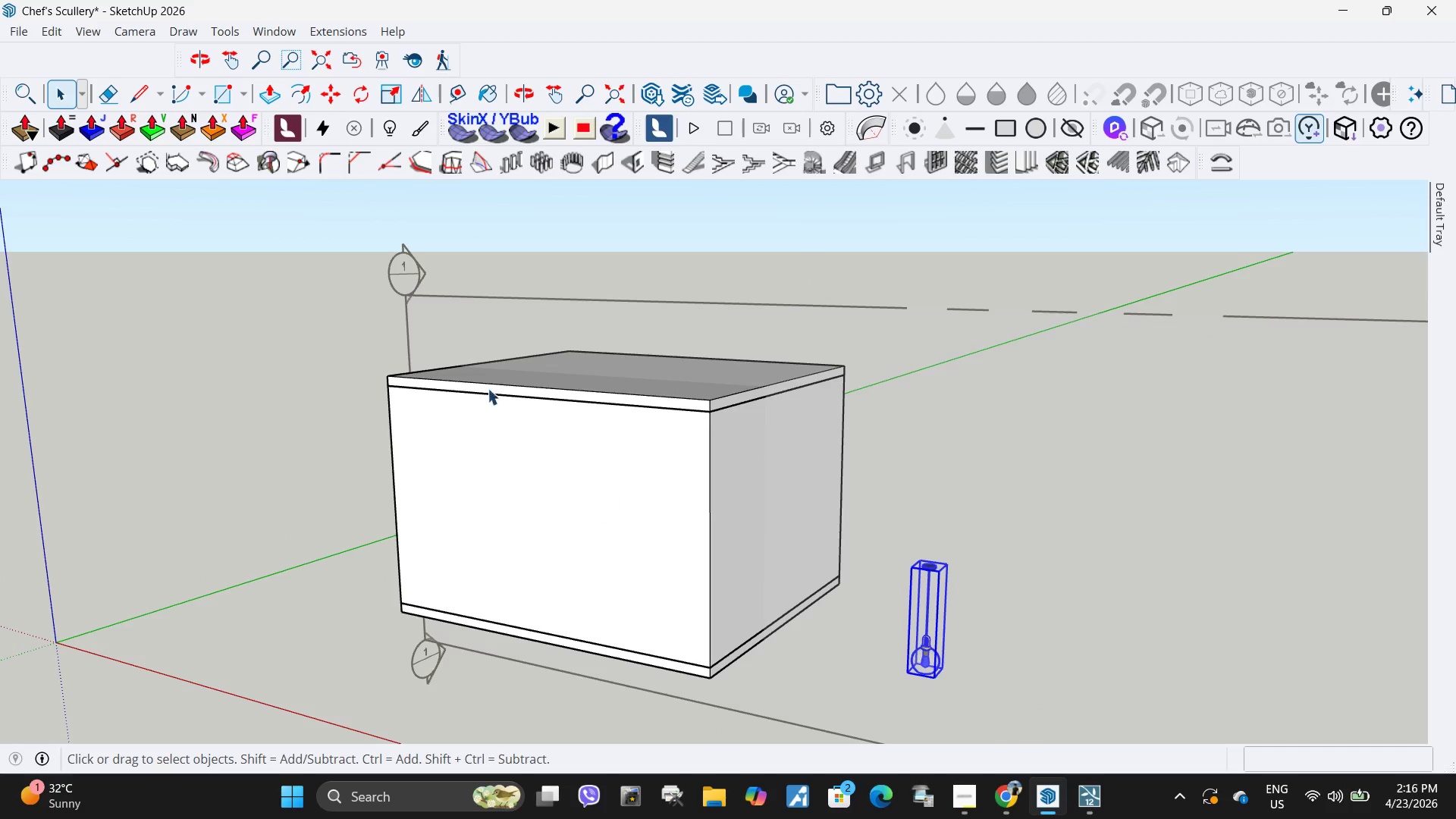 
key(Escape)
 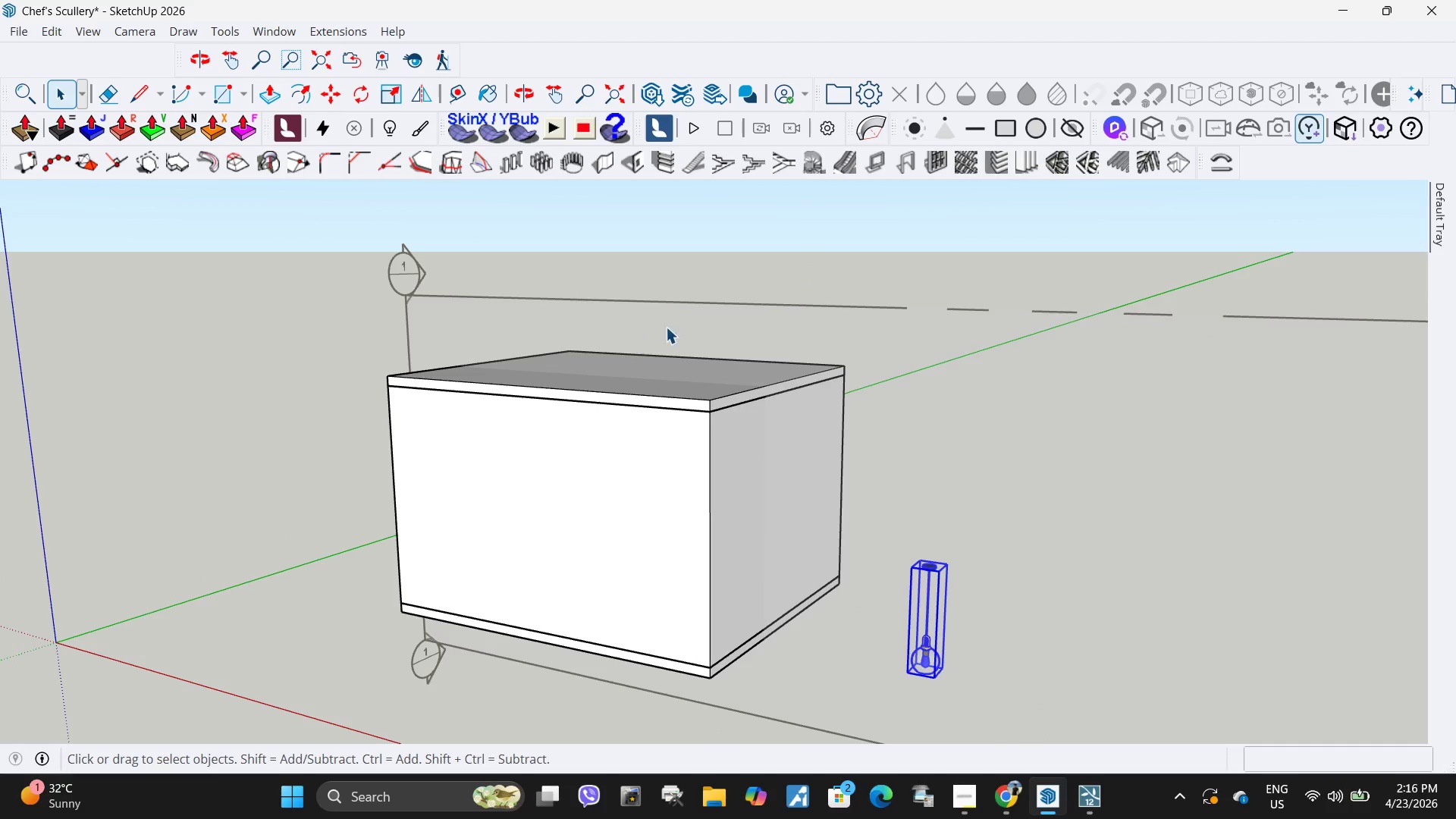 
key(Escape)
 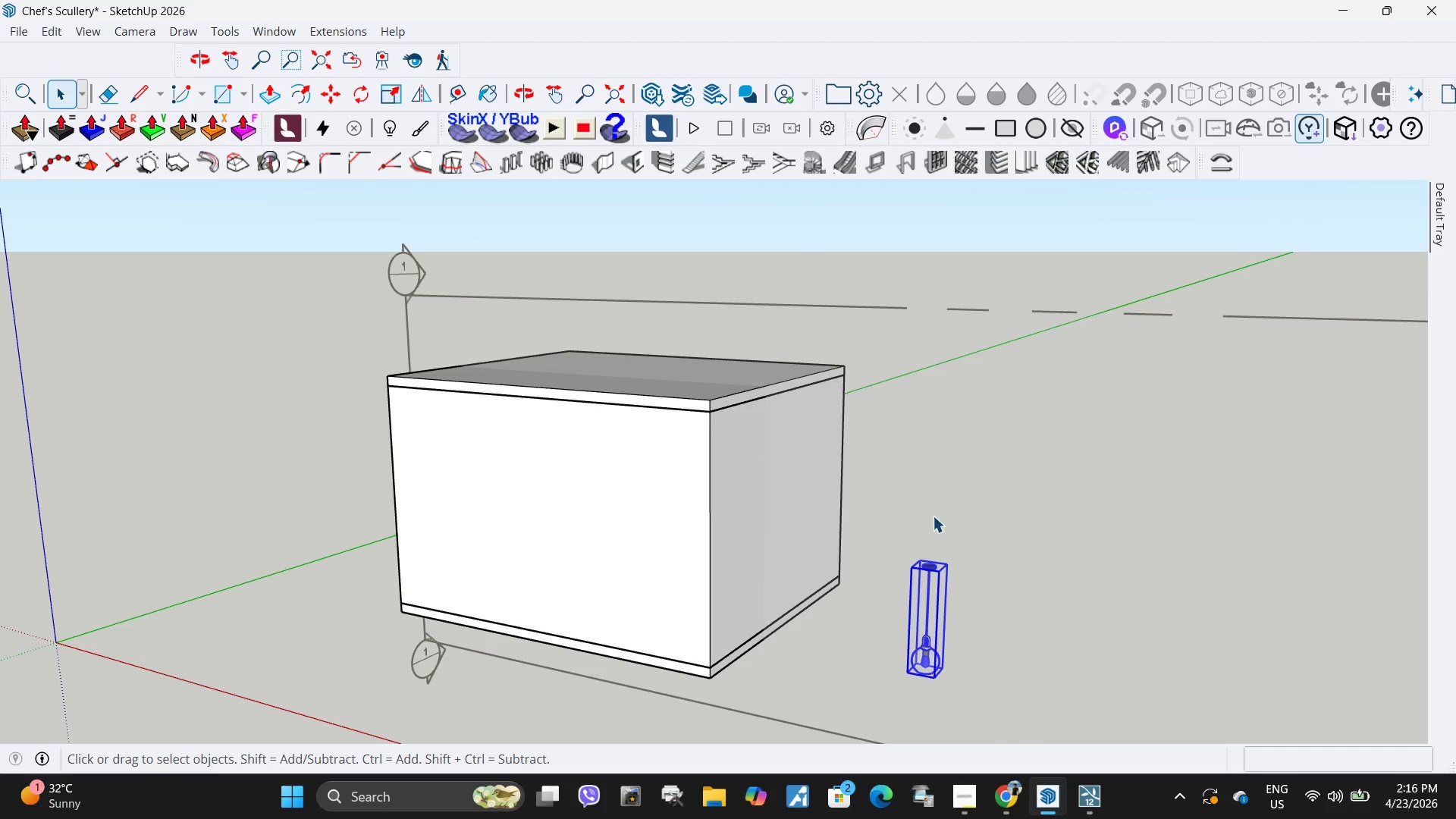 
key(Escape)
 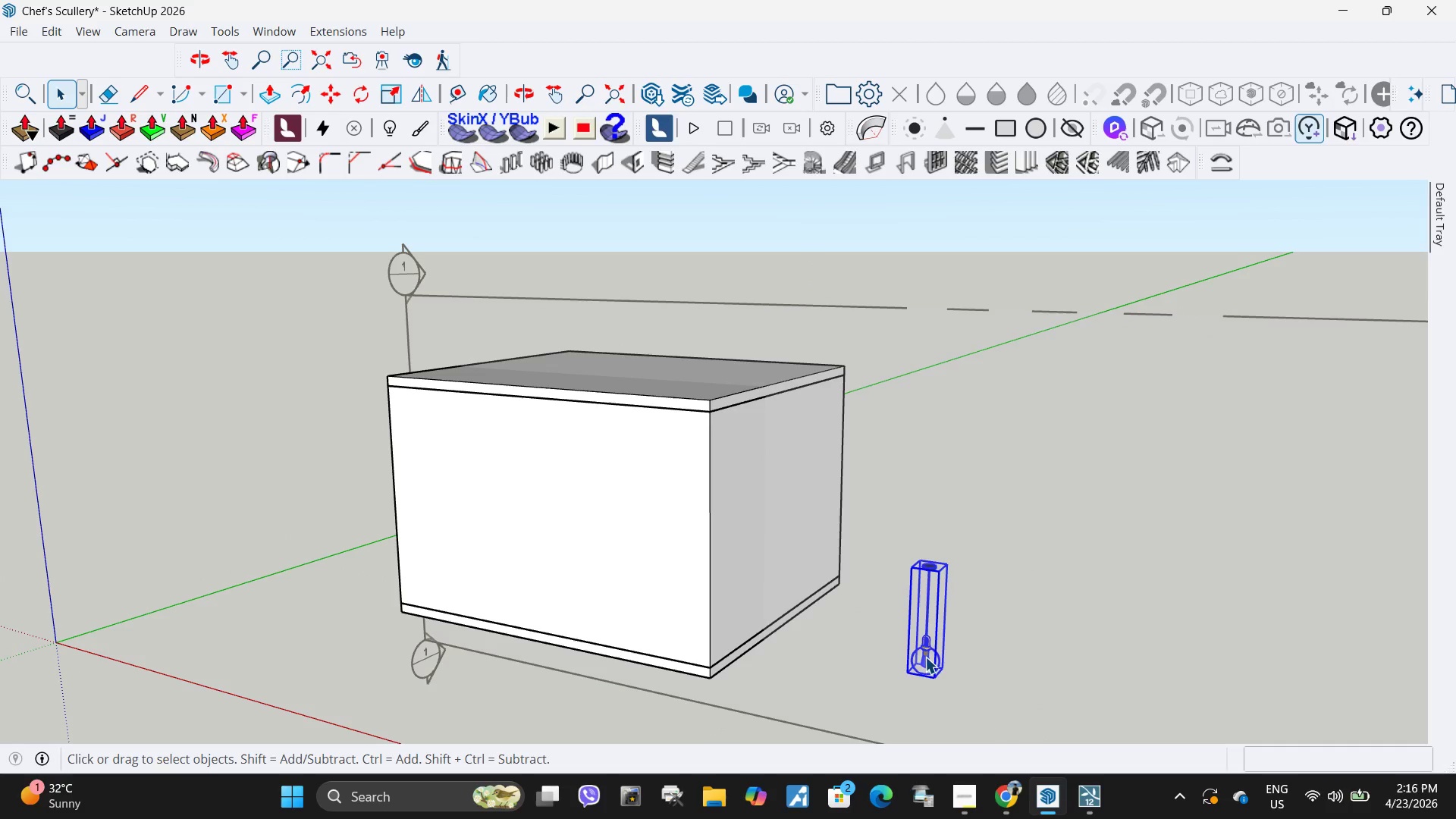 
key(Control+ControlLeft)
 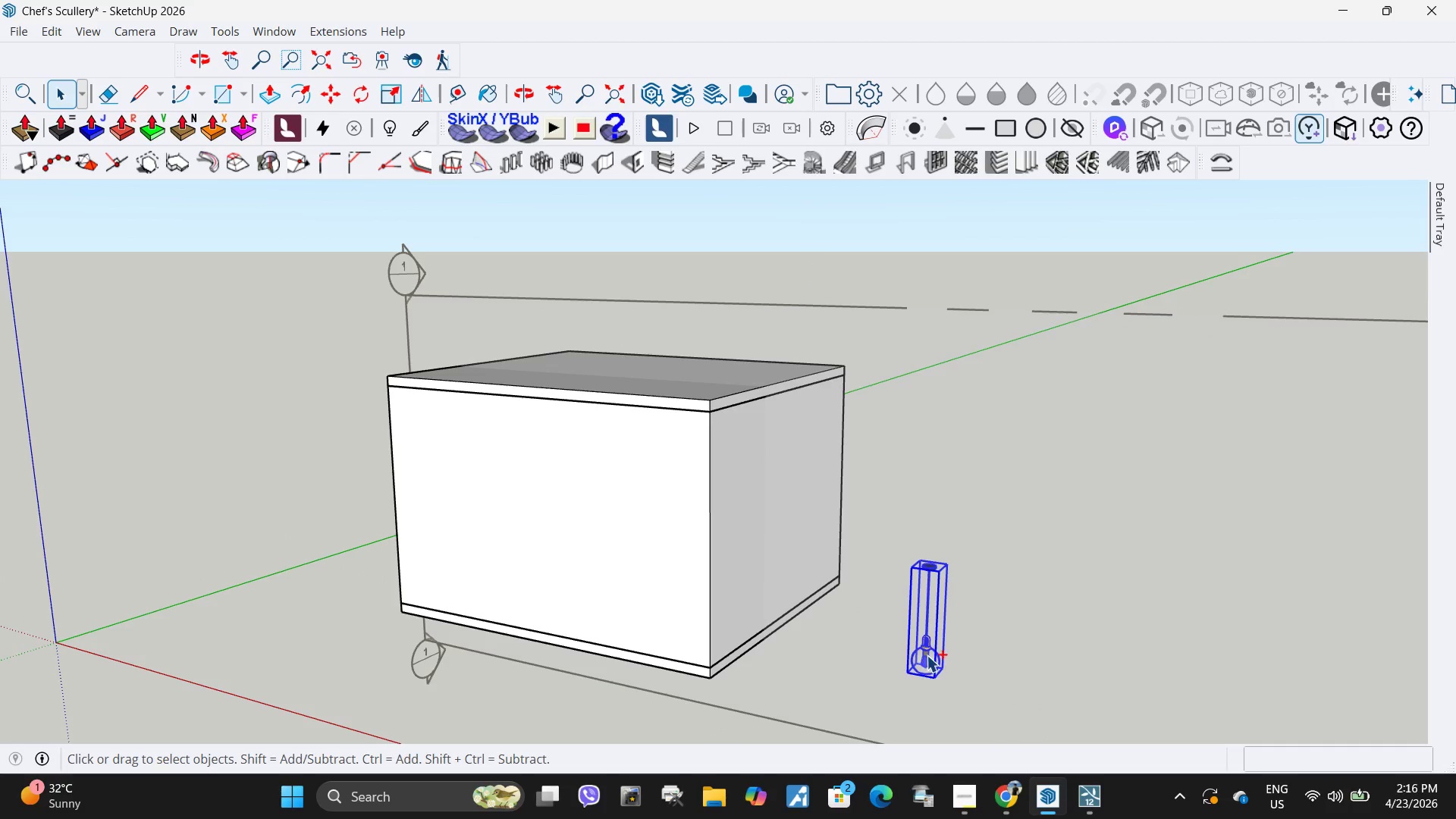 
key(Control+C)
 